 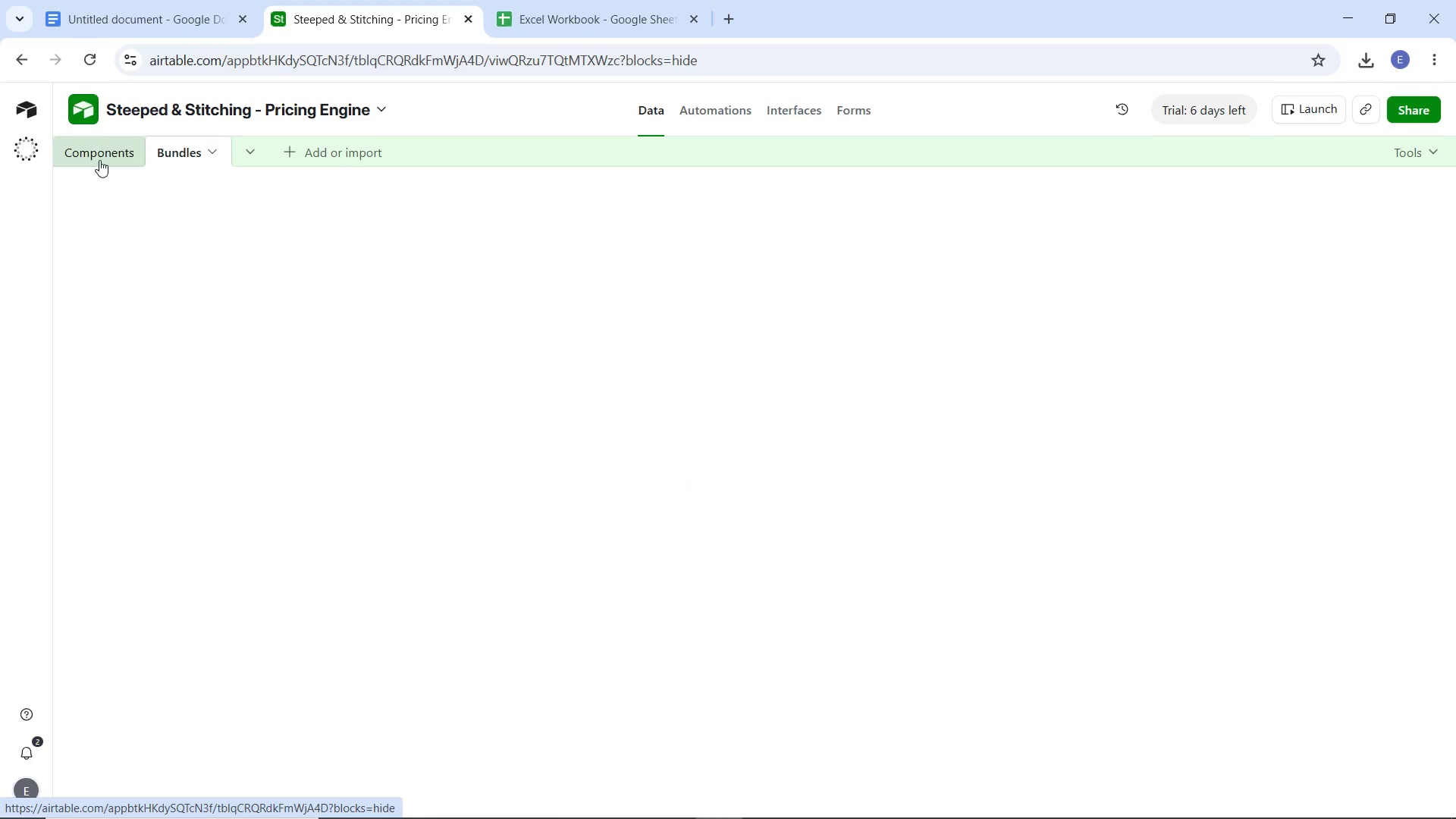 
left_click([184, 150])
 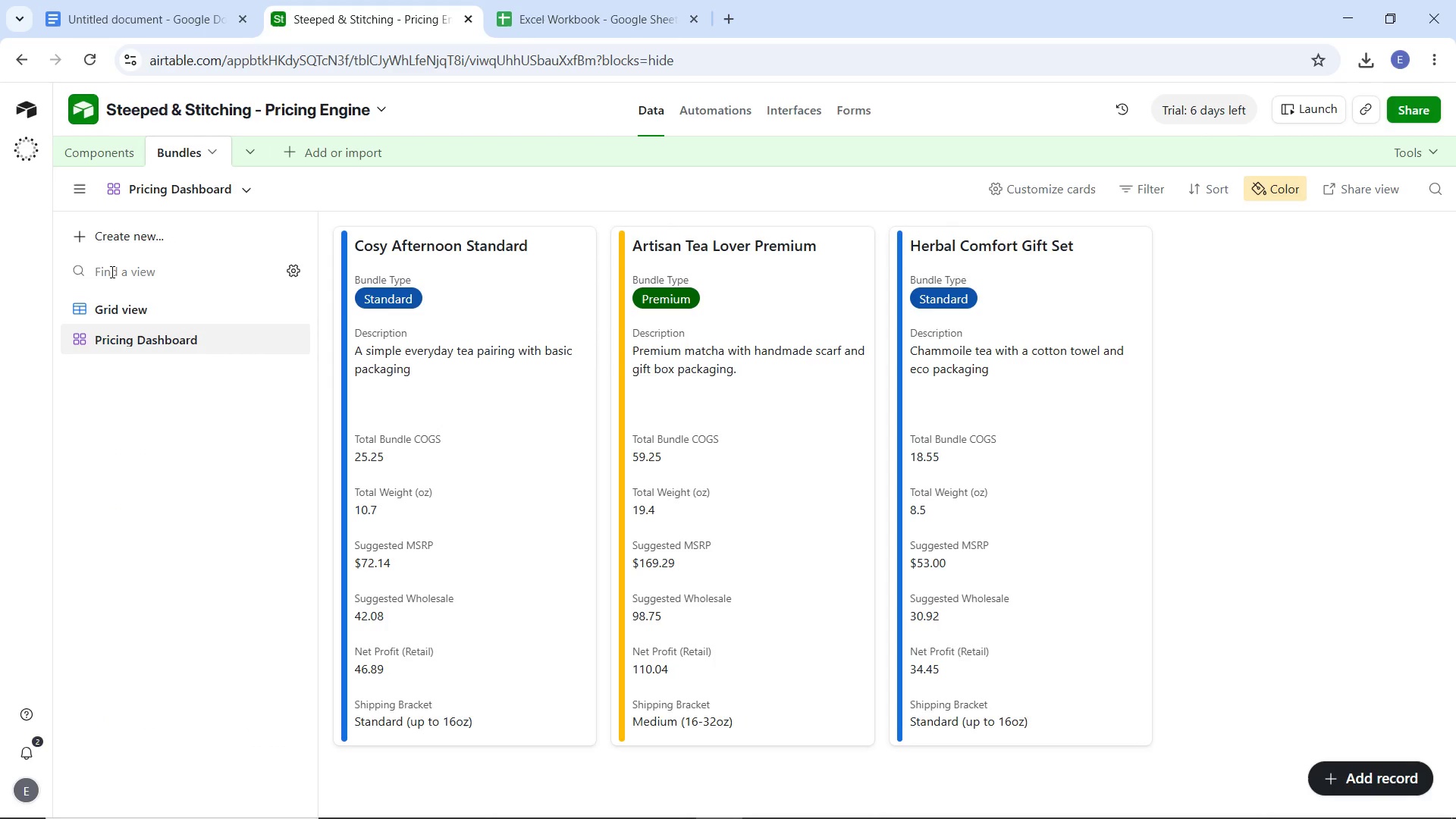 
left_click([117, 308])
 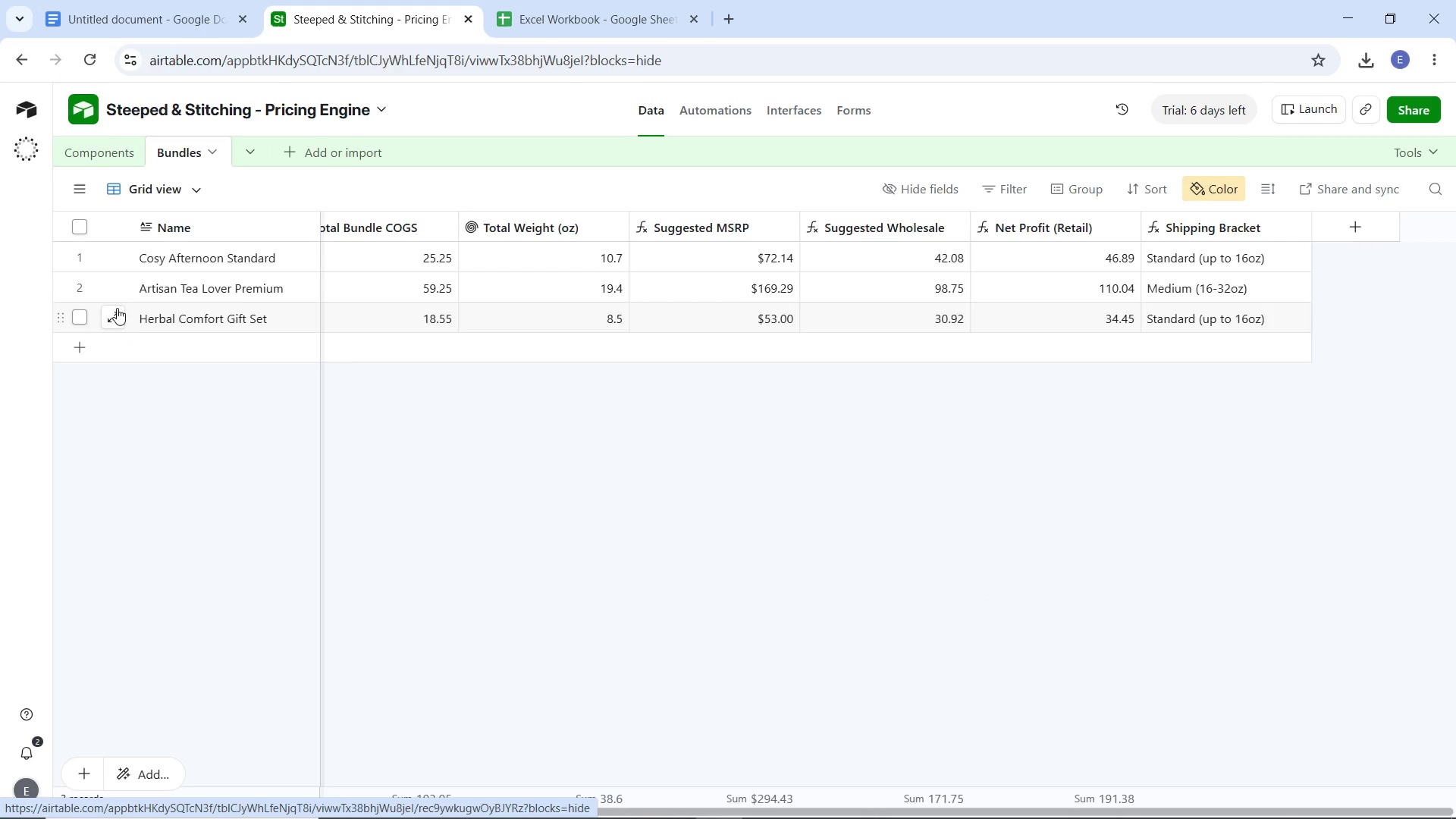 
wait(14.34)
 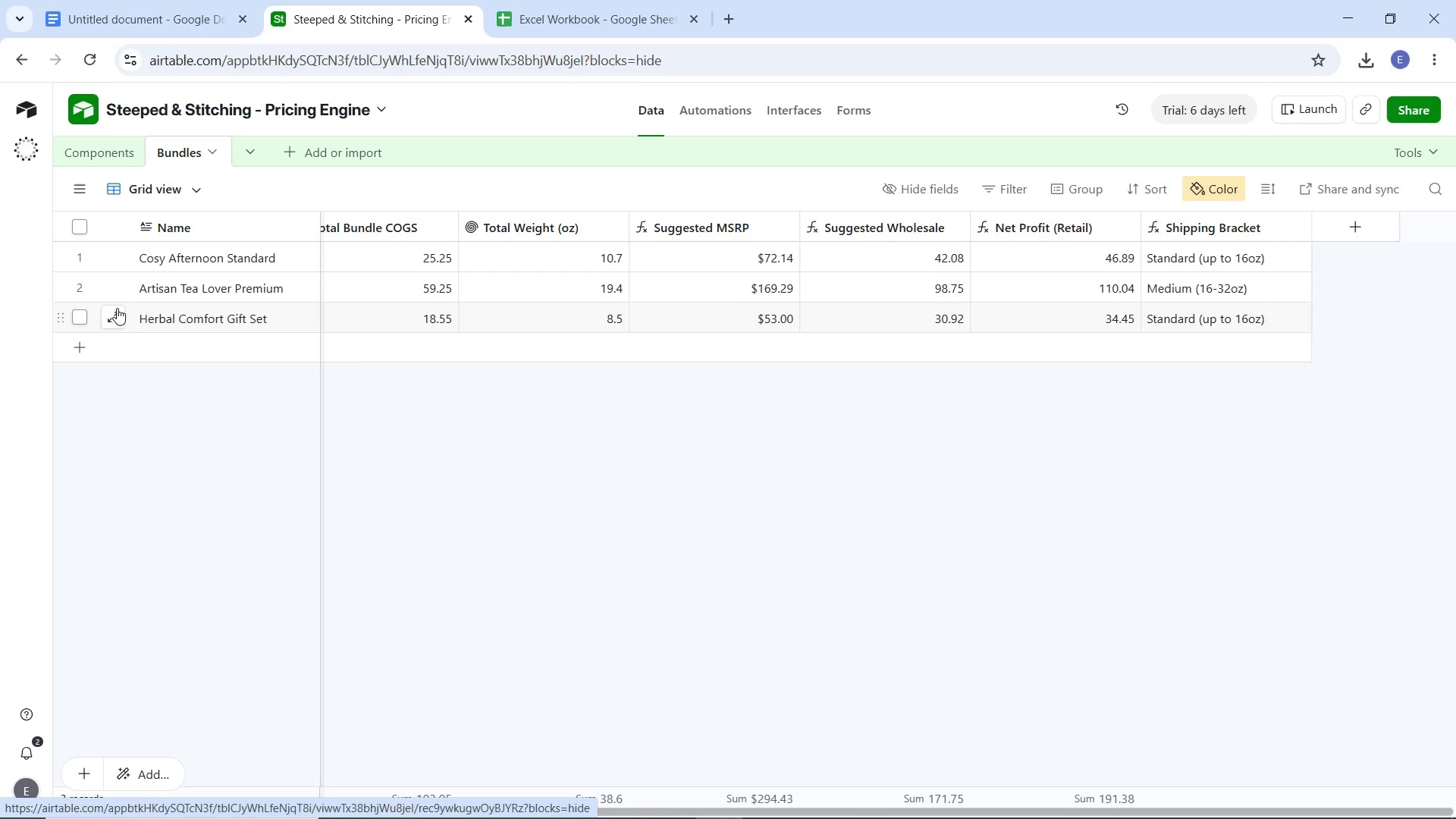 
left_click([788, 228])
 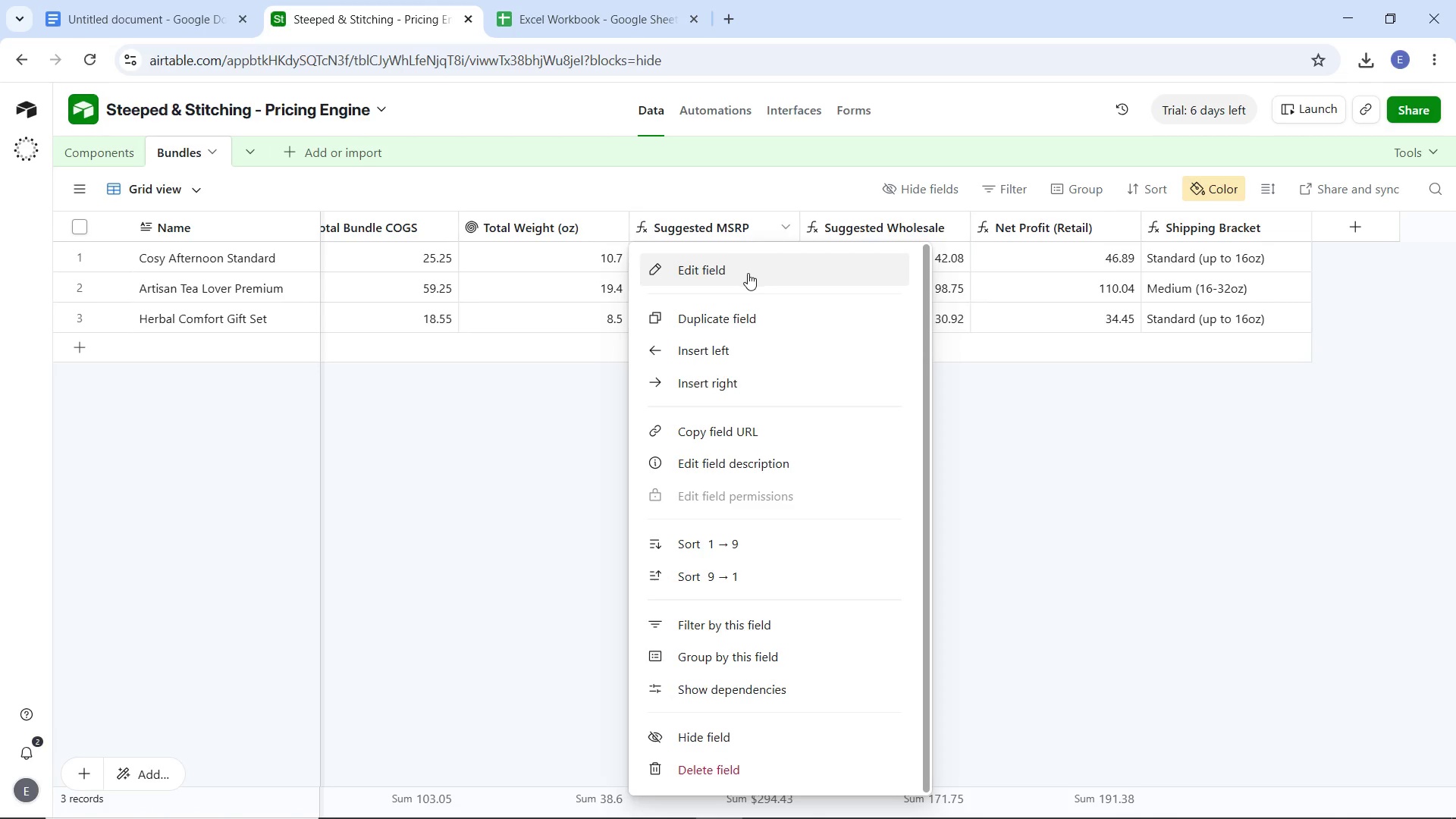 
left_click([748, 273])
 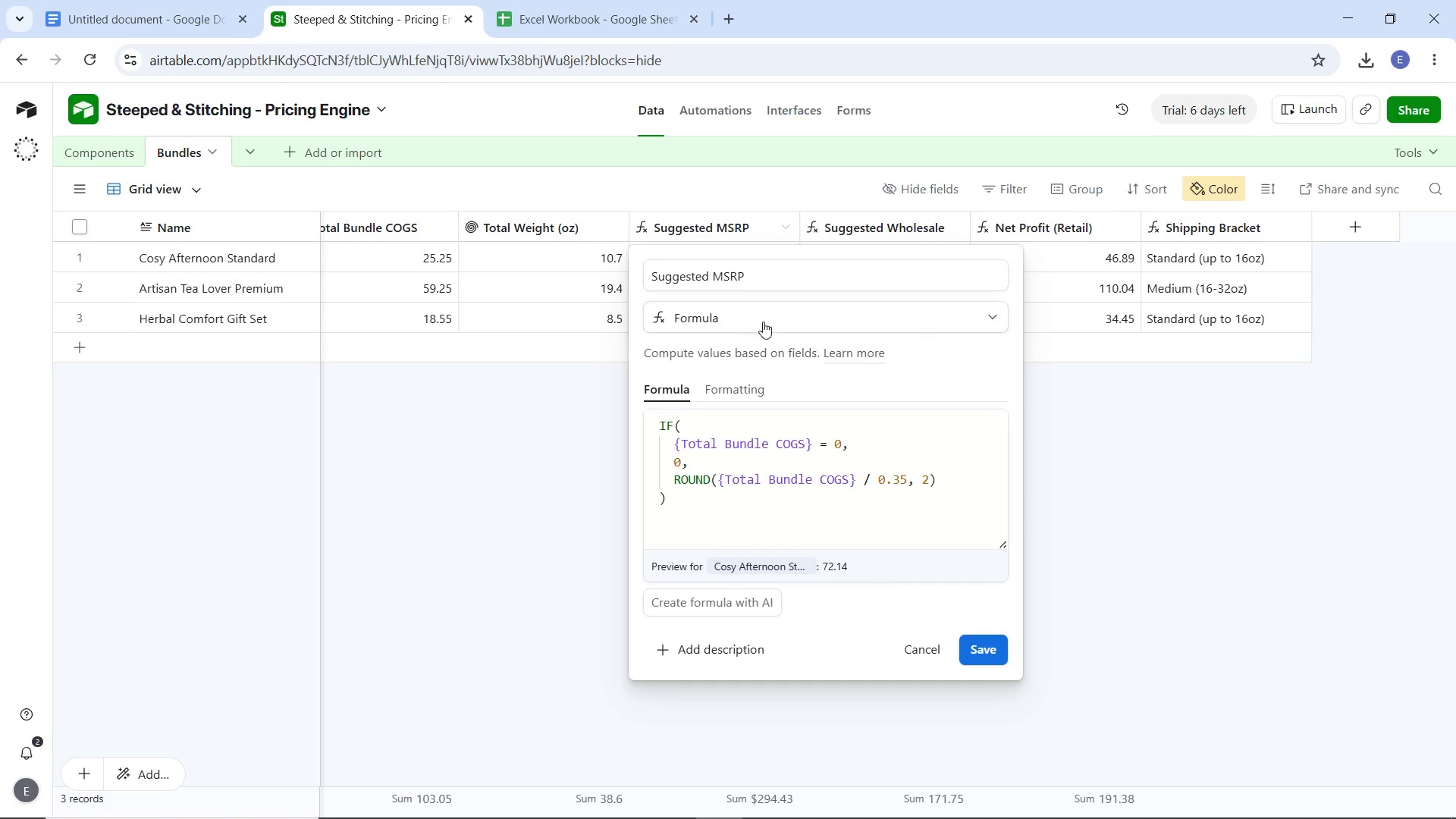 
left_click([731, 644])
 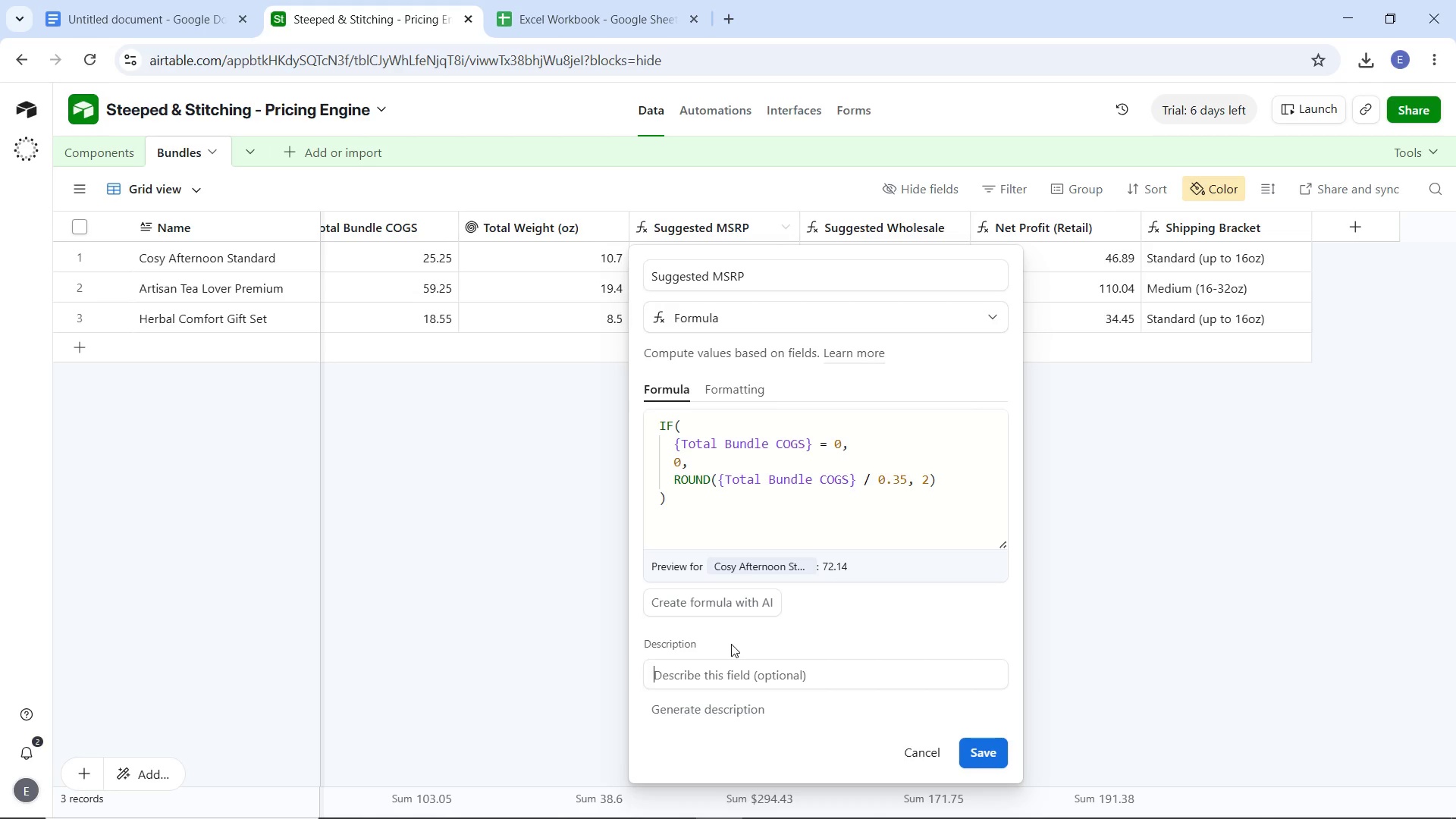 
type(The retail pricing formula uses a 65% margin target which means thar )
key(Backspace)
key(Backspace)
type(t COGS represents )
 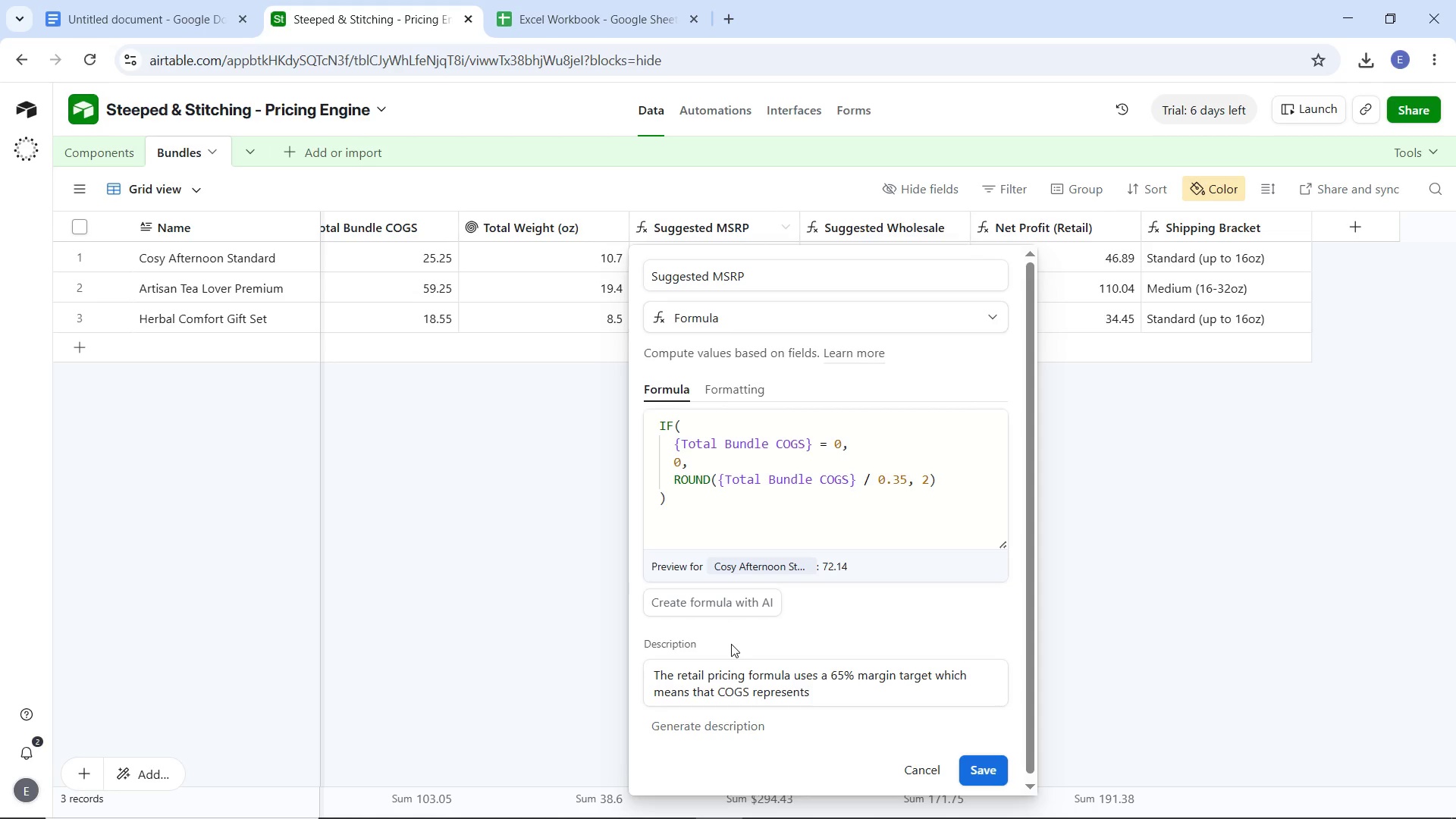 
type(35 )
key(Backspace)
type(% of the ra)
key(Backspace)
type(ea)
key(Backspace)
type(tail price. So therefore, Retail Price = Total COGS)
 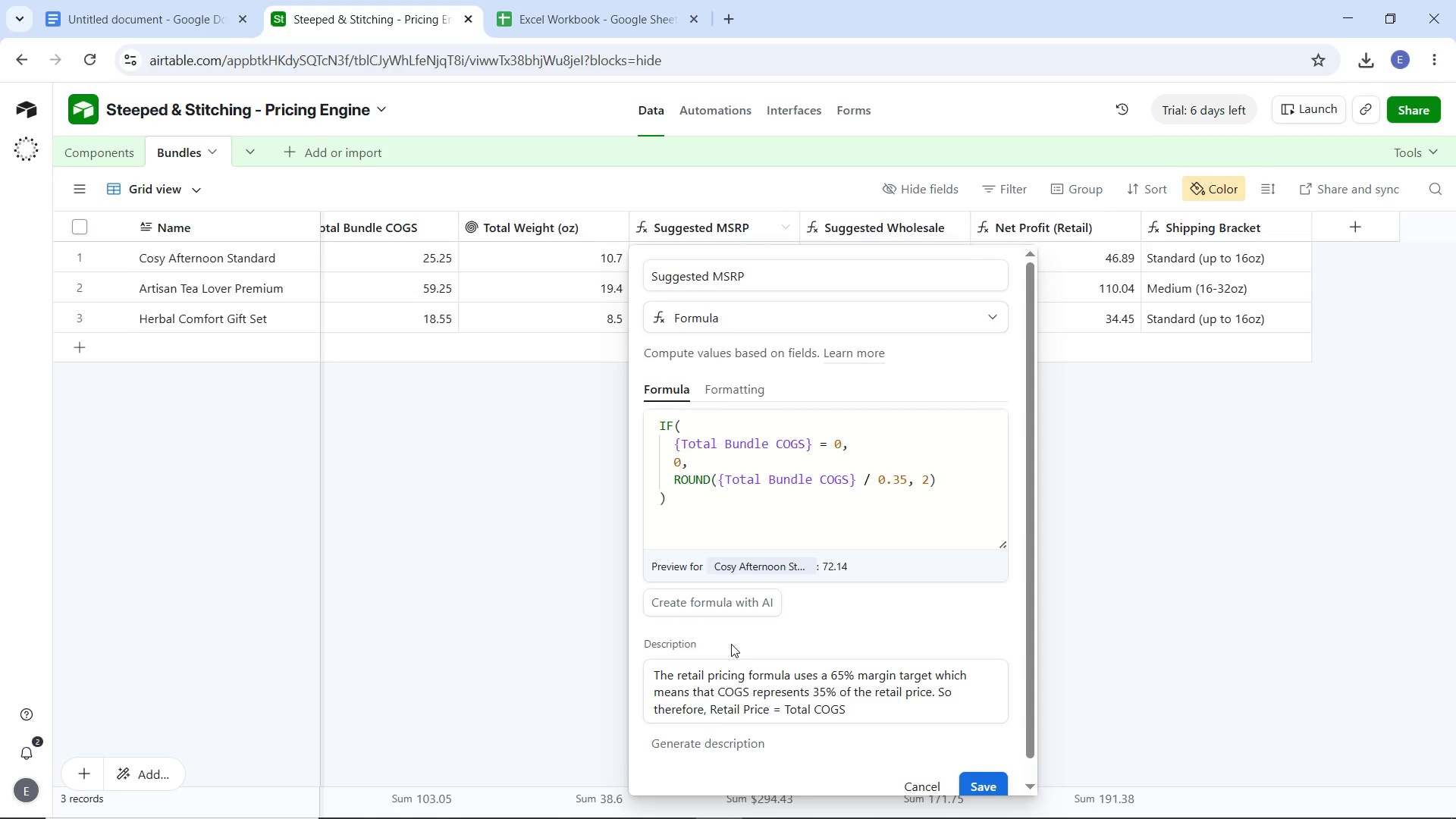 
key(Space)
 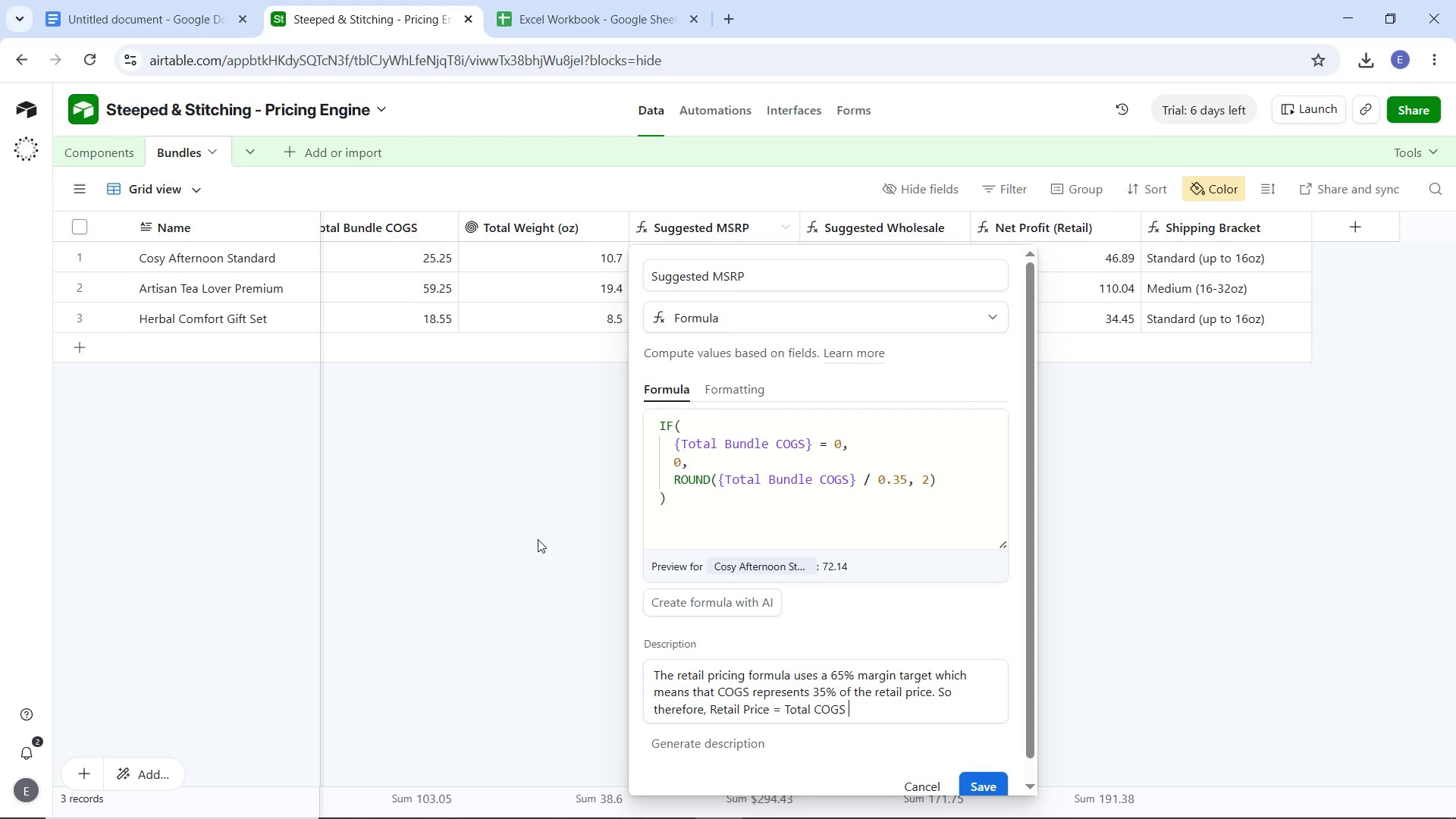 
wait(10.49)
 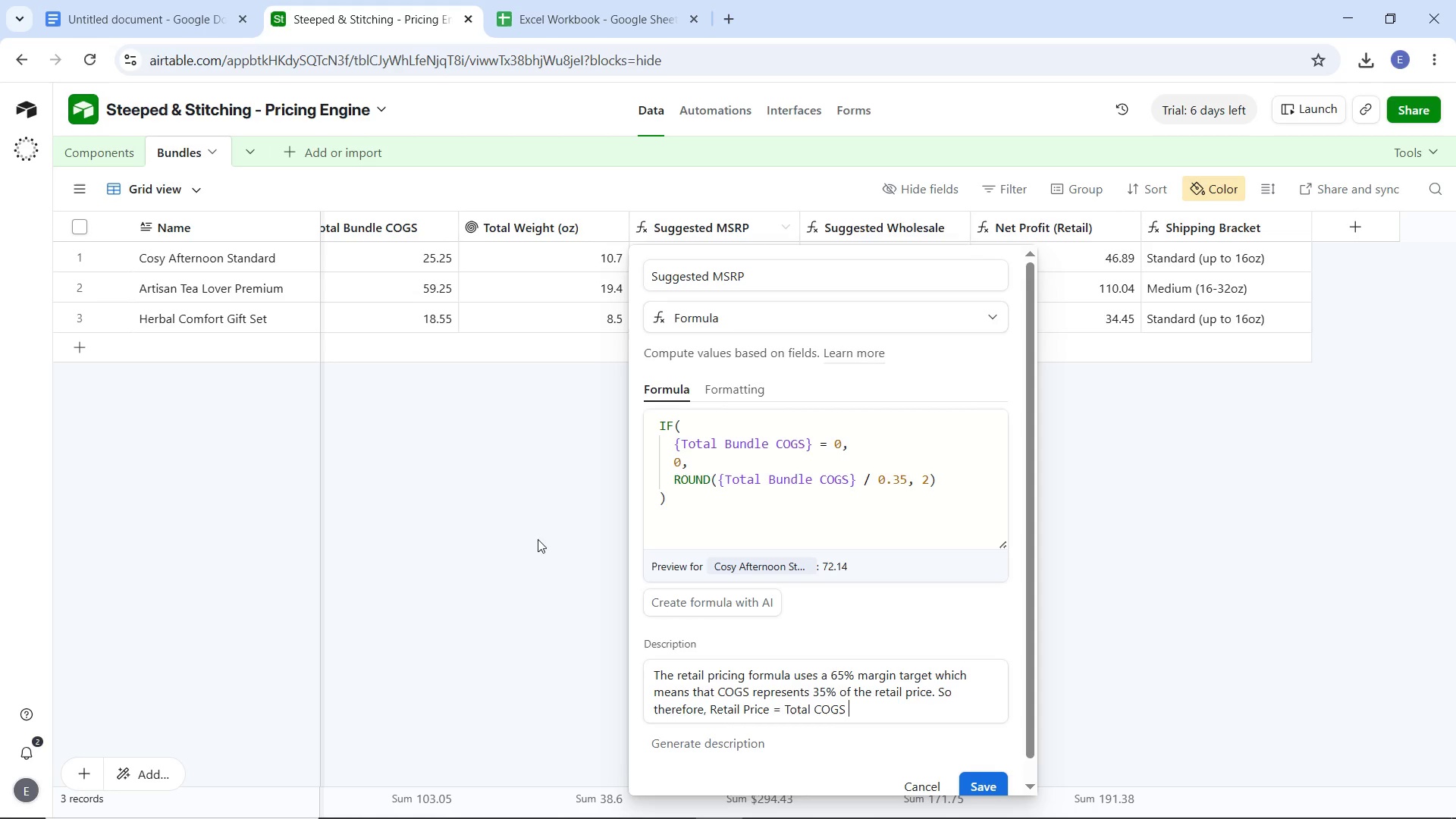 
left_click([739, 26])
 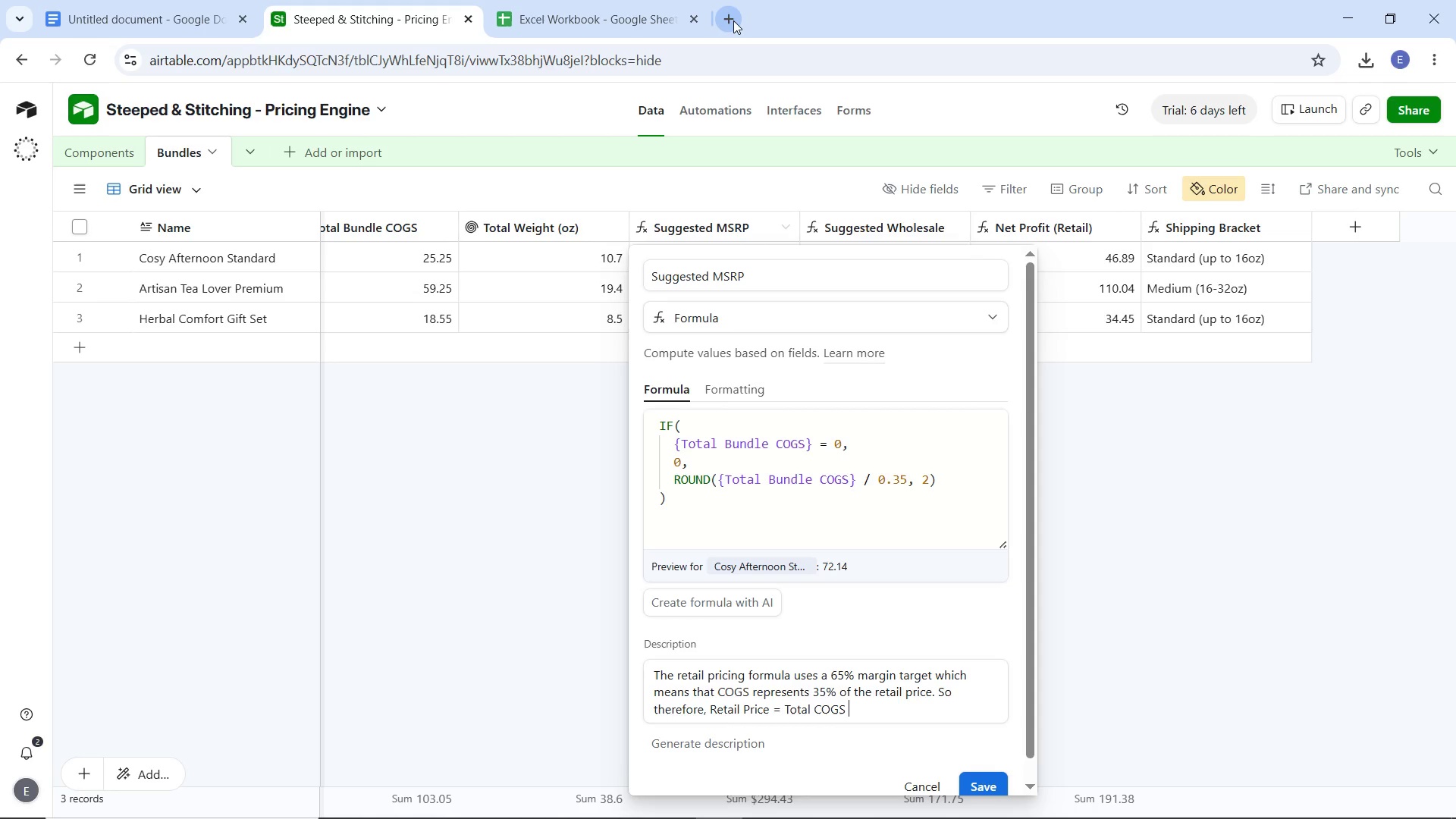 
left_click([733, 20])
 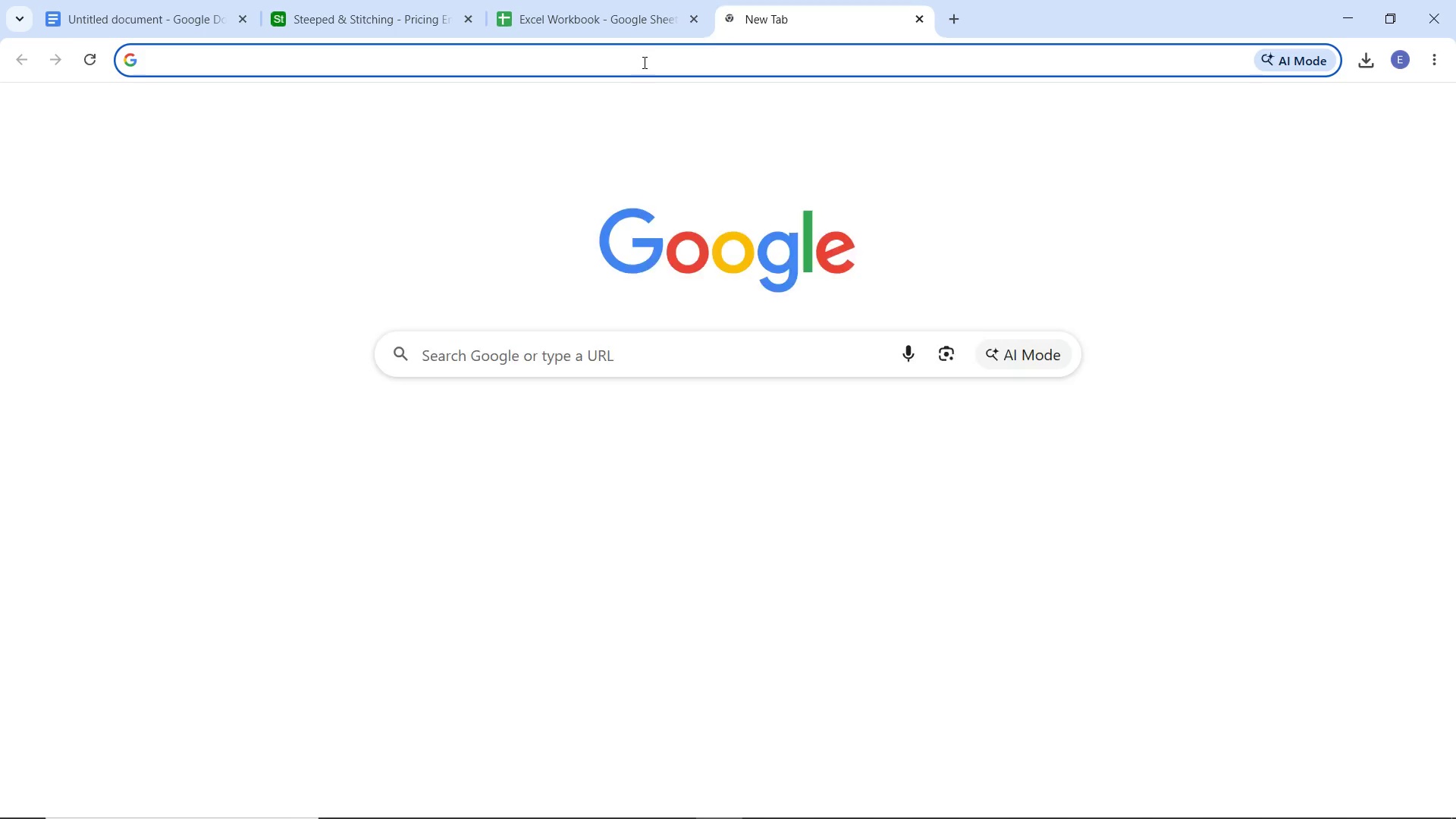 
type(dici)
key(Backspace)
key(Backspace)
type(vided)
 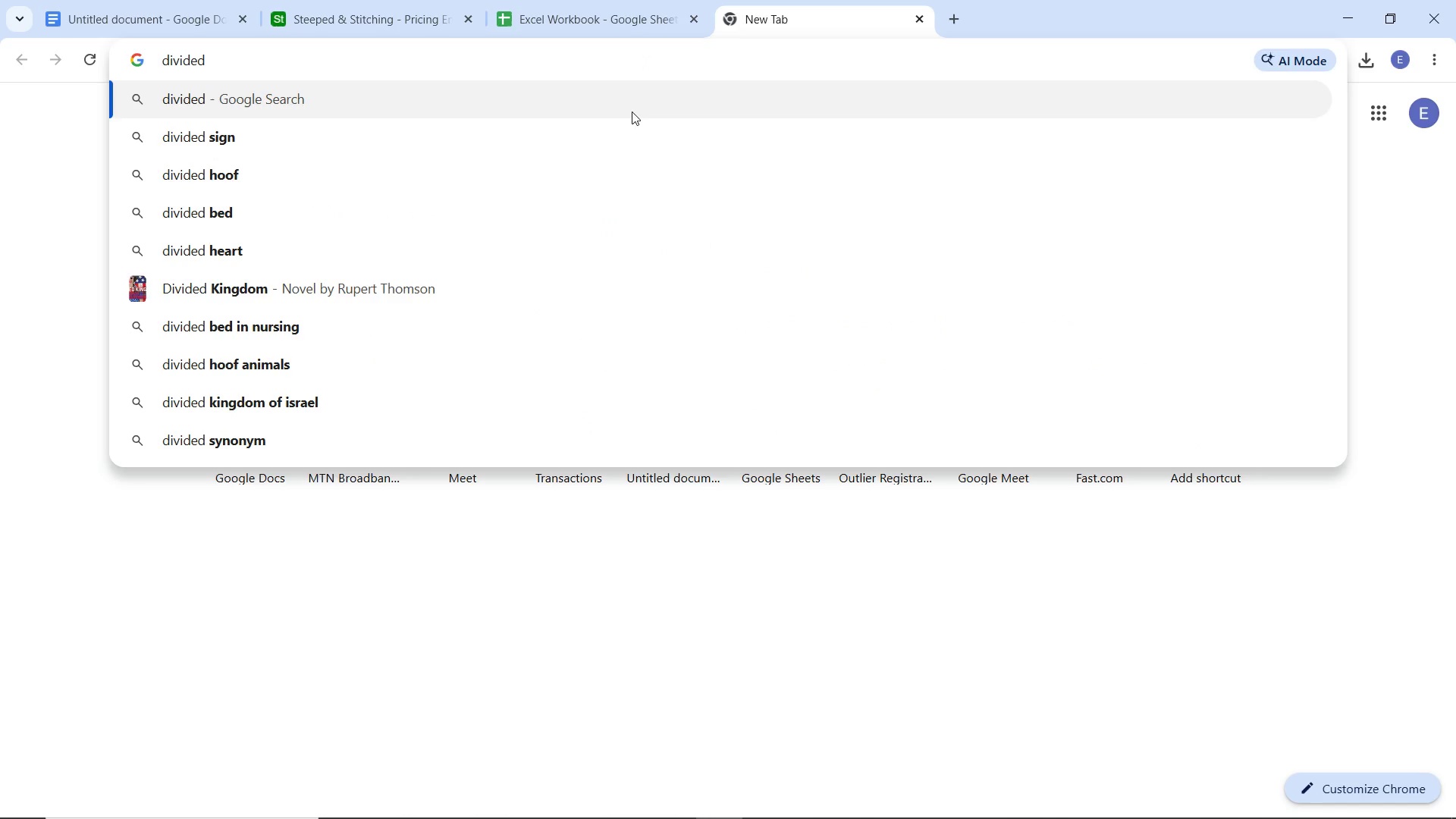 
left_click([277, 131])
 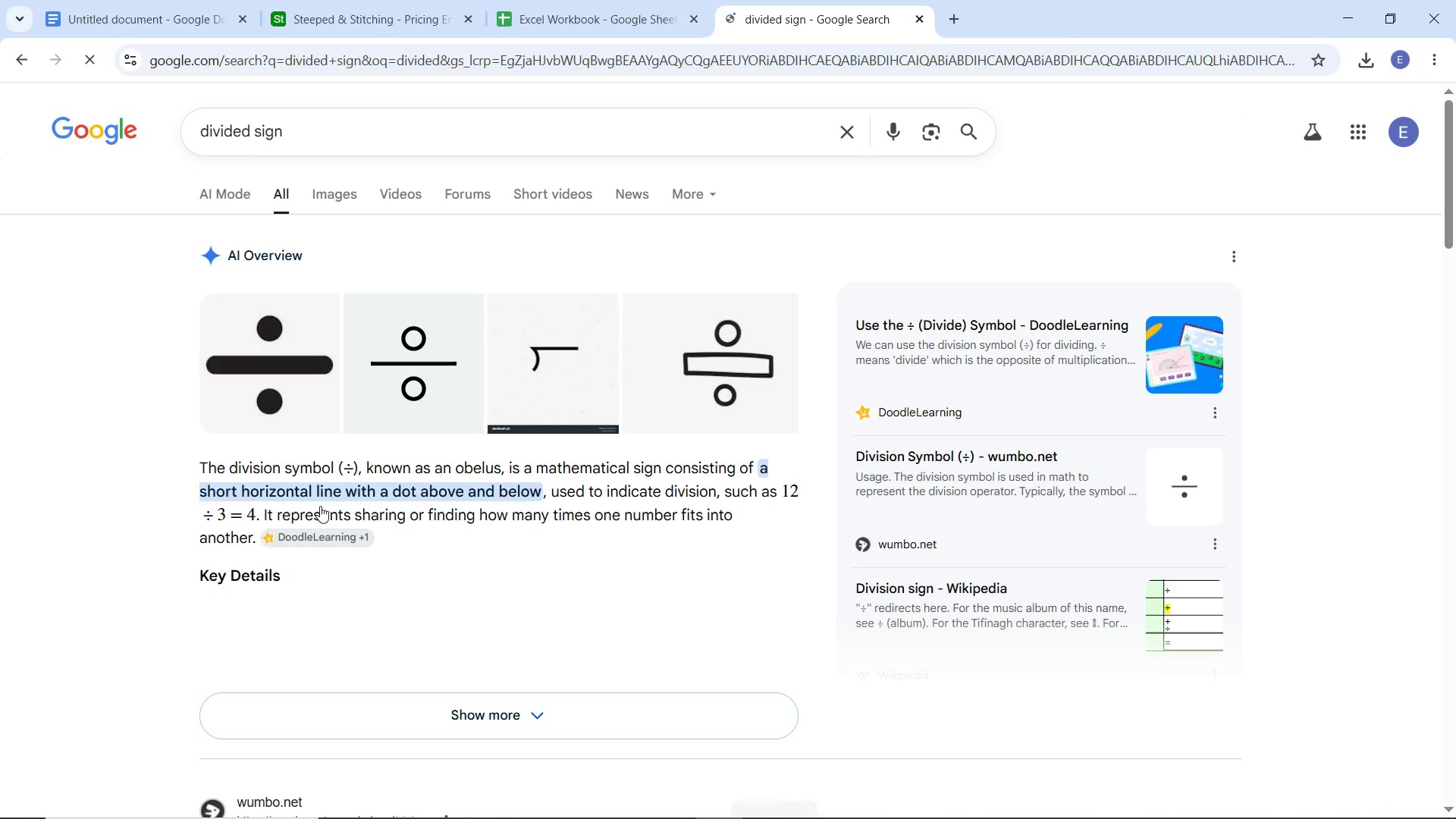 
left_click_drag(start_coordinate=[199, 511], to_coordinate=[221, 519])
 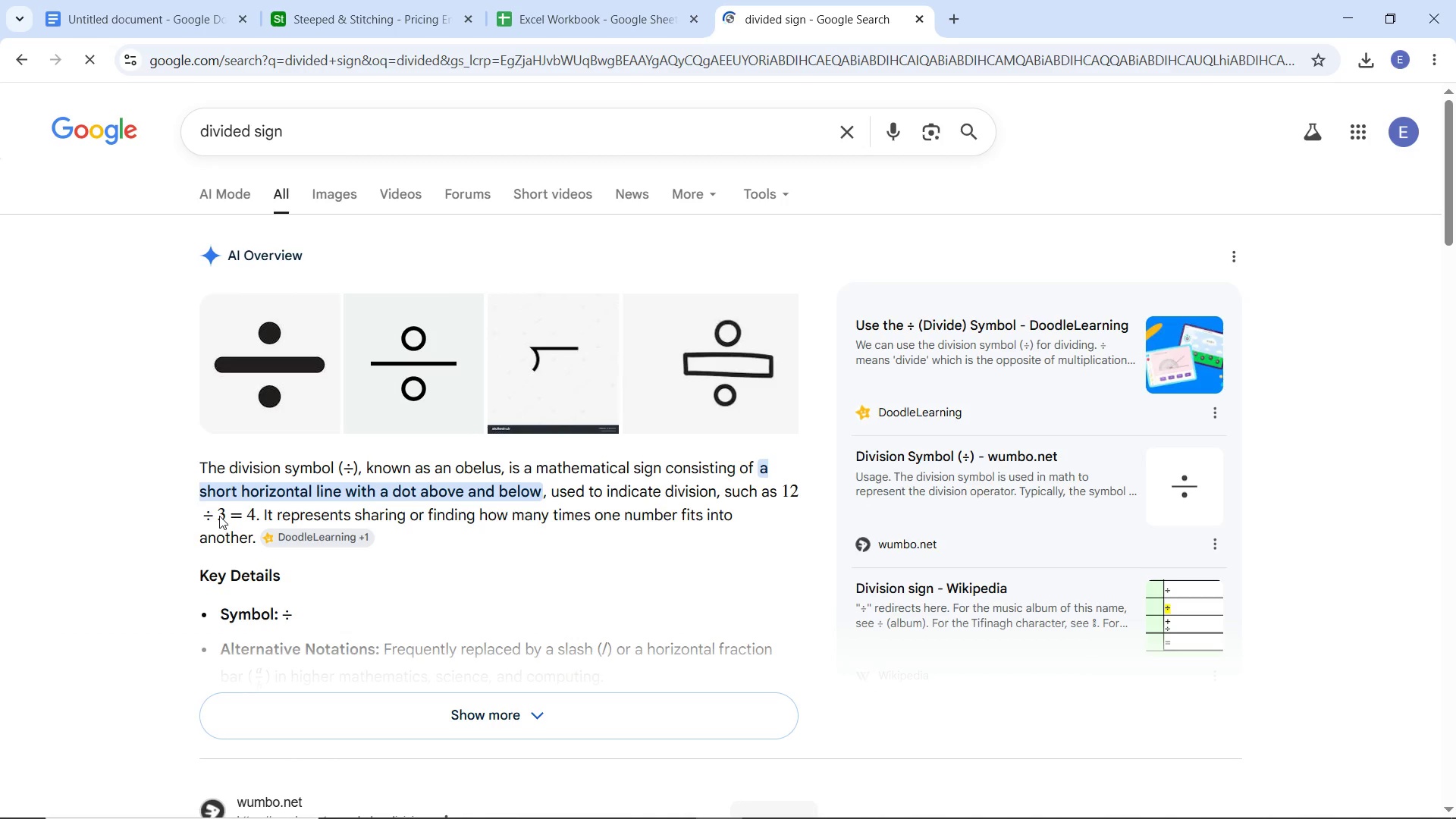 
left_click_drag(start_coordinate=[219, 516], to_coordinate=[192, 513])
 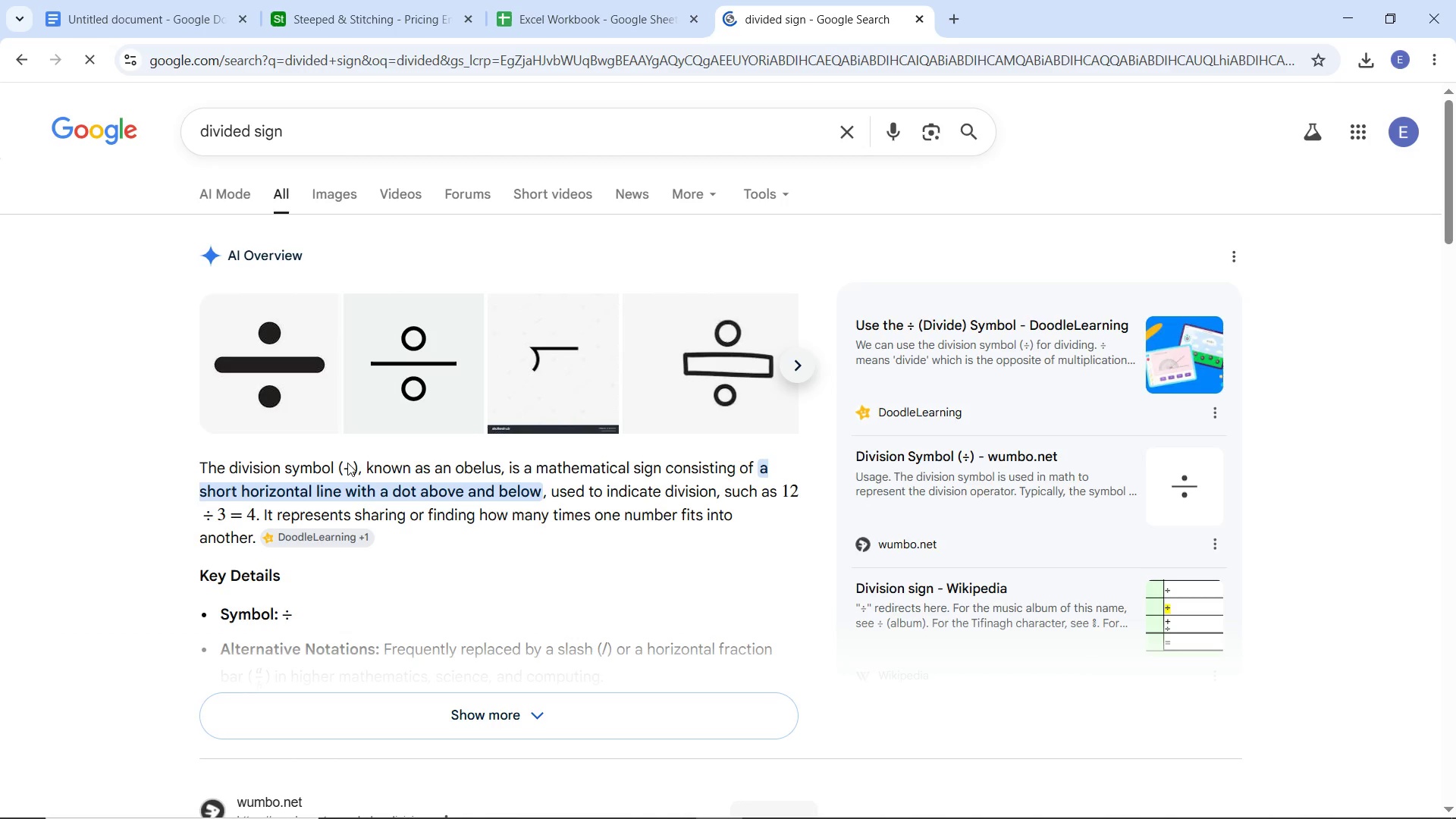 
left_click([356, 467])
 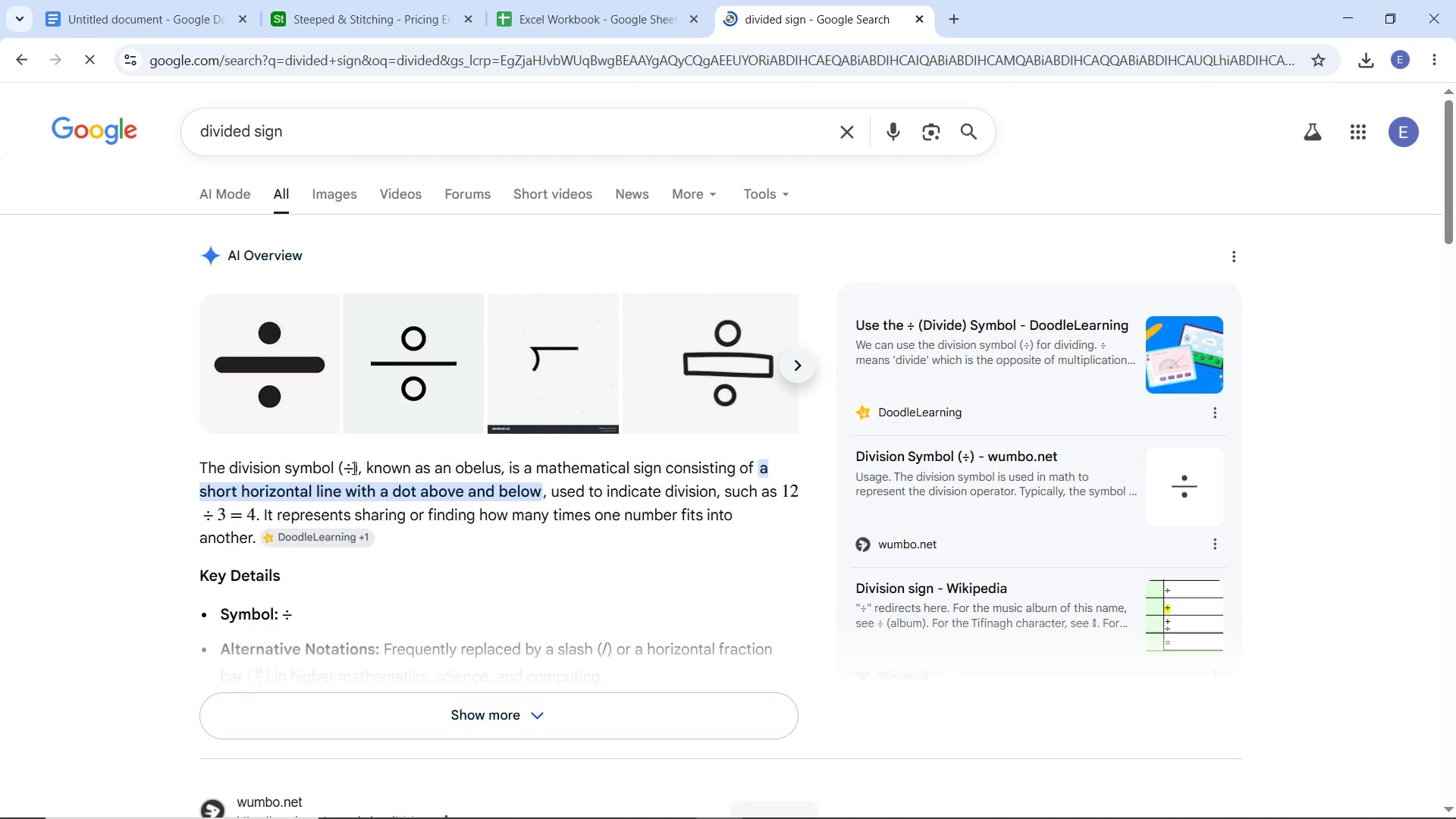 
left_click_drag(start_coordinate=[352, 468], to_coordinate=[328, 465])
 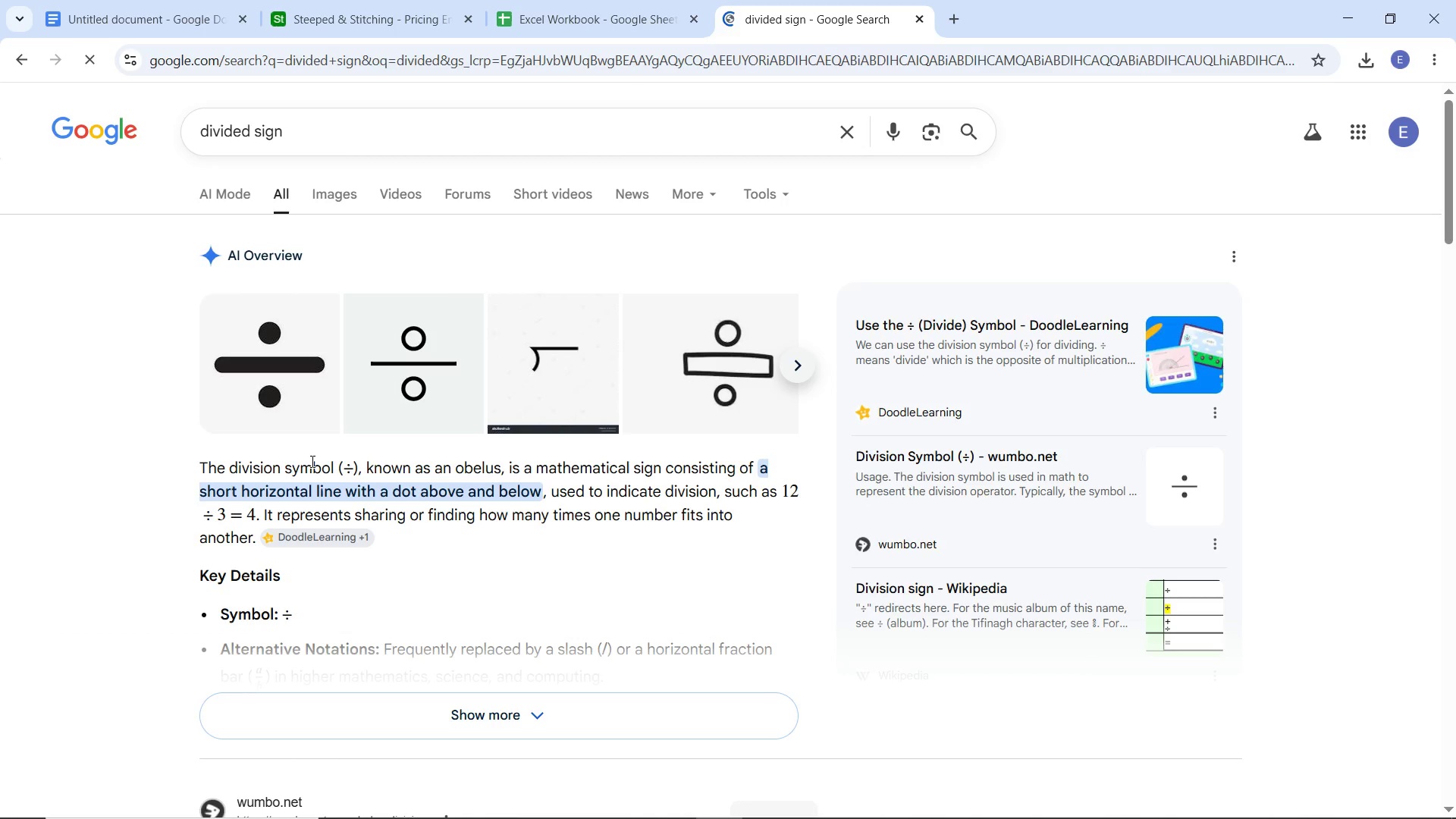 
left_click_drag(start_coordinate=[311, 461], to_coordinate=[360, 466])
 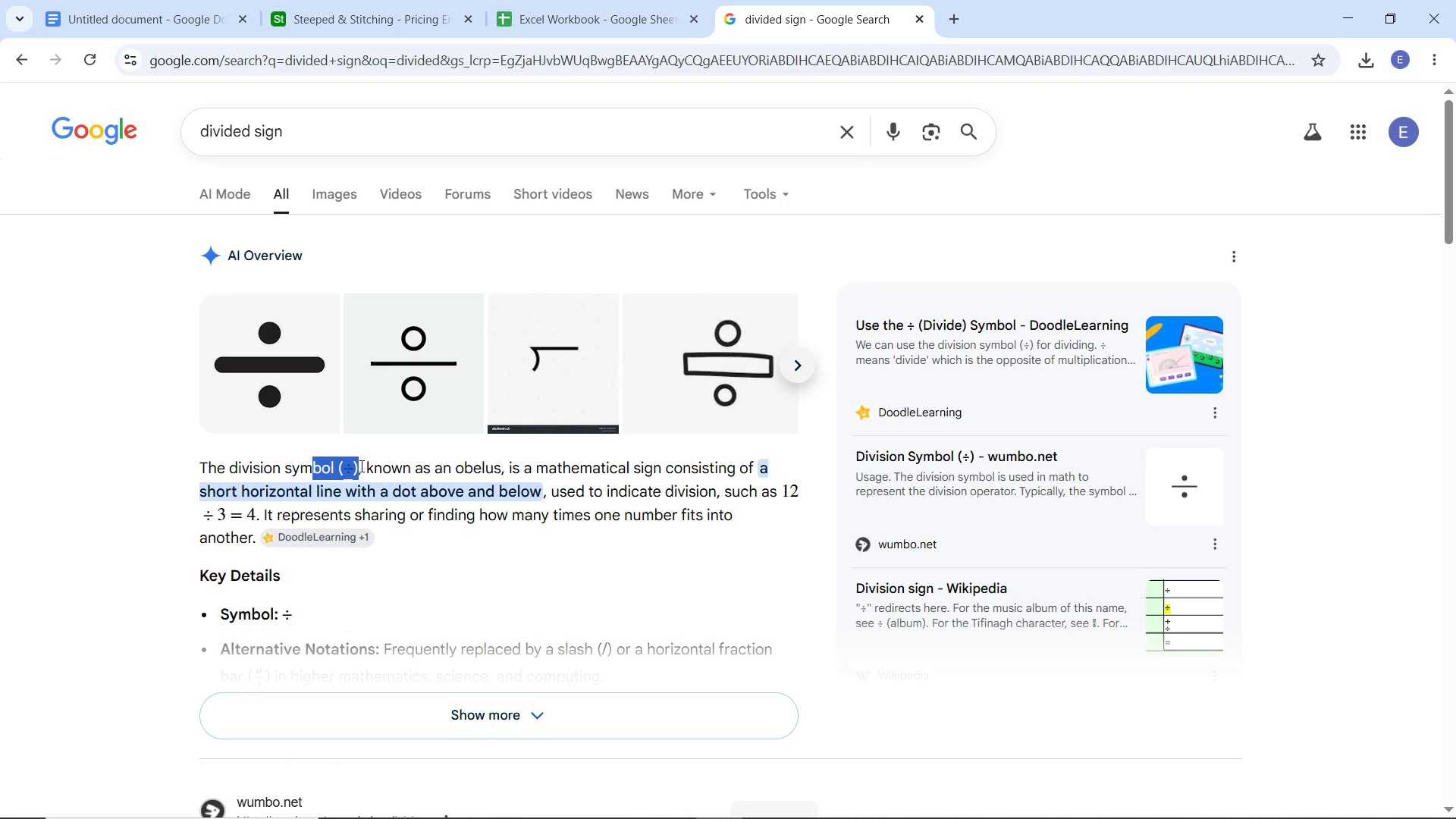 
key(Control+C)
 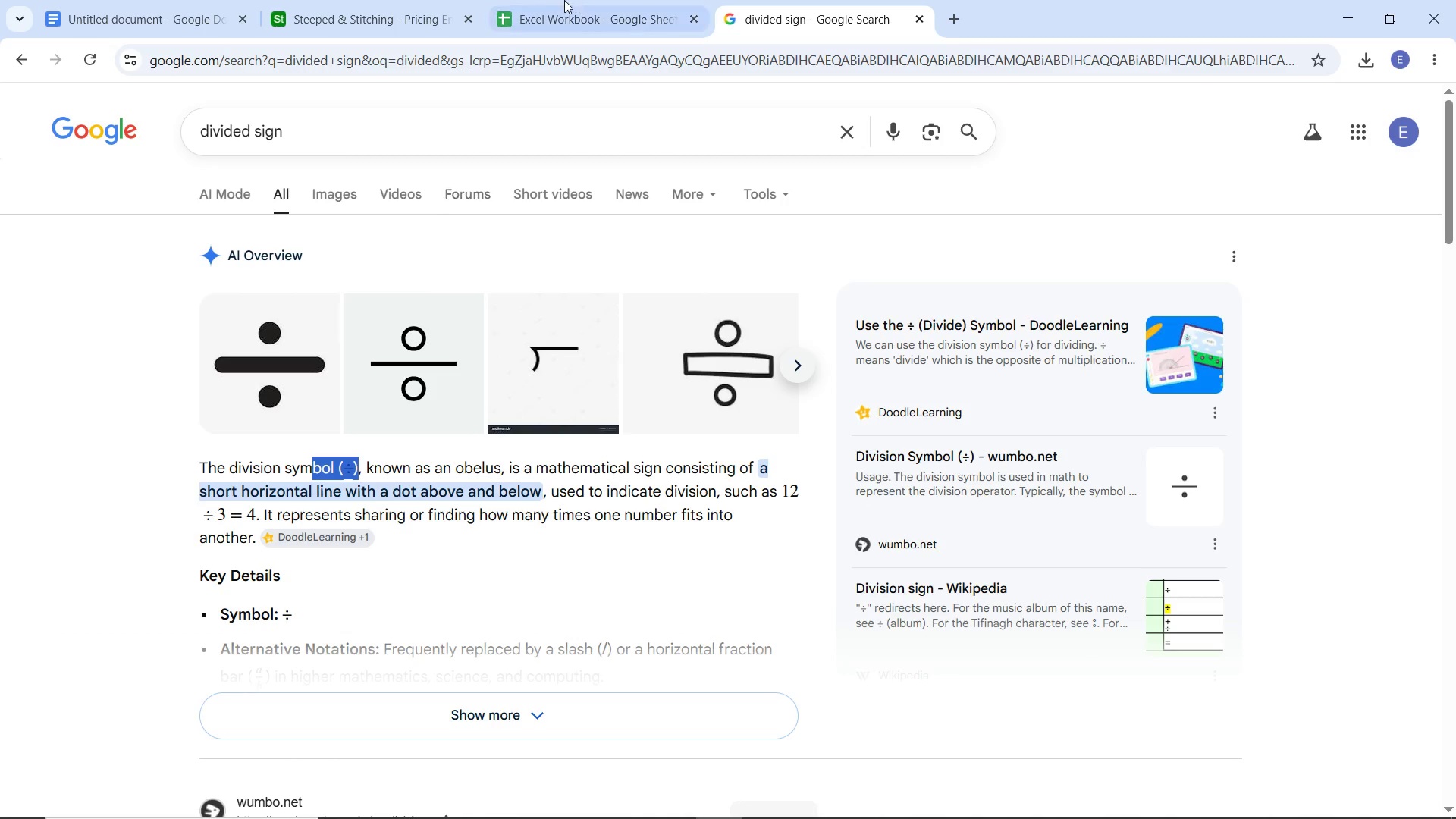 
key(Control+C)
 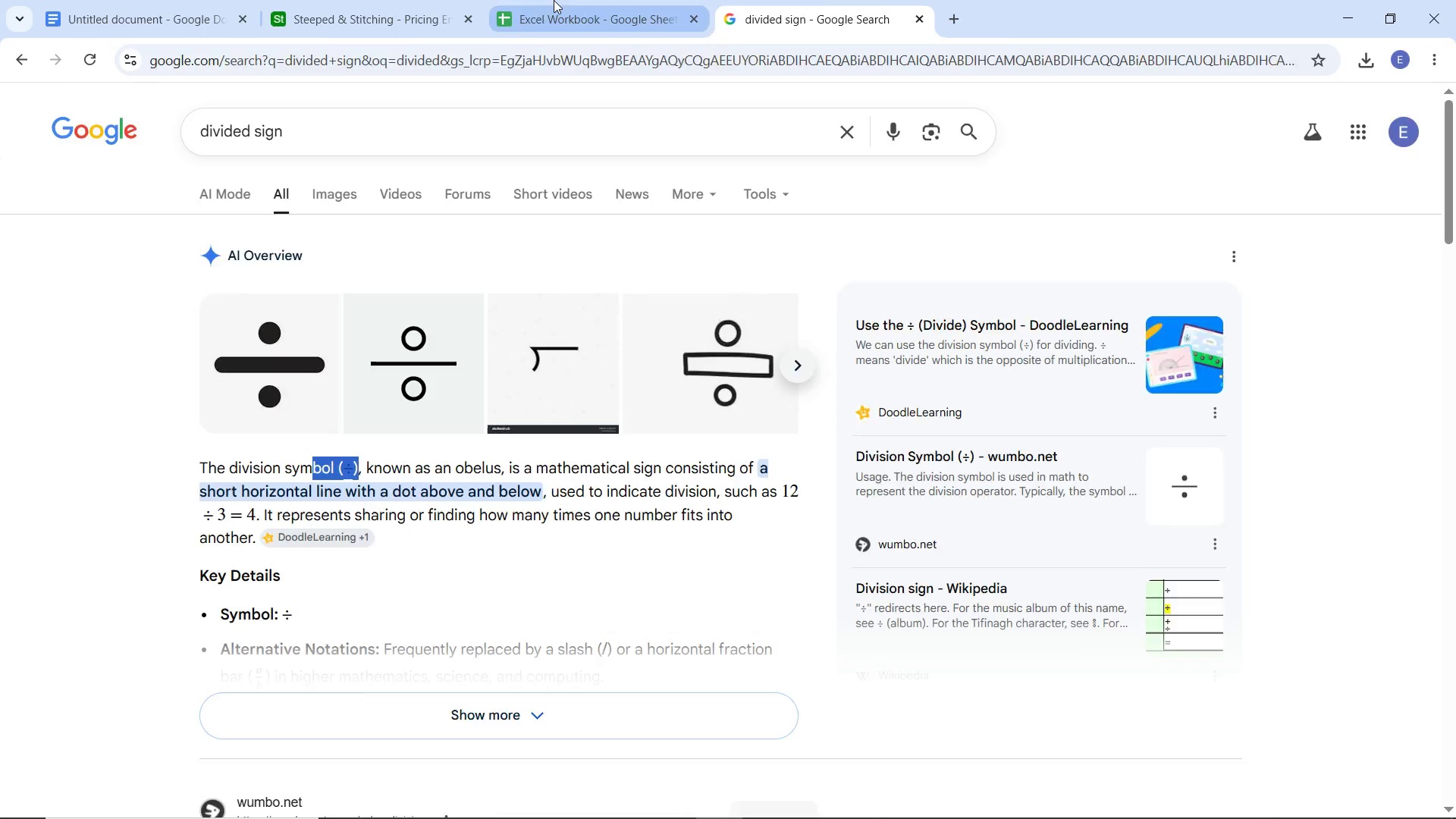 
left_click([554, 0])
 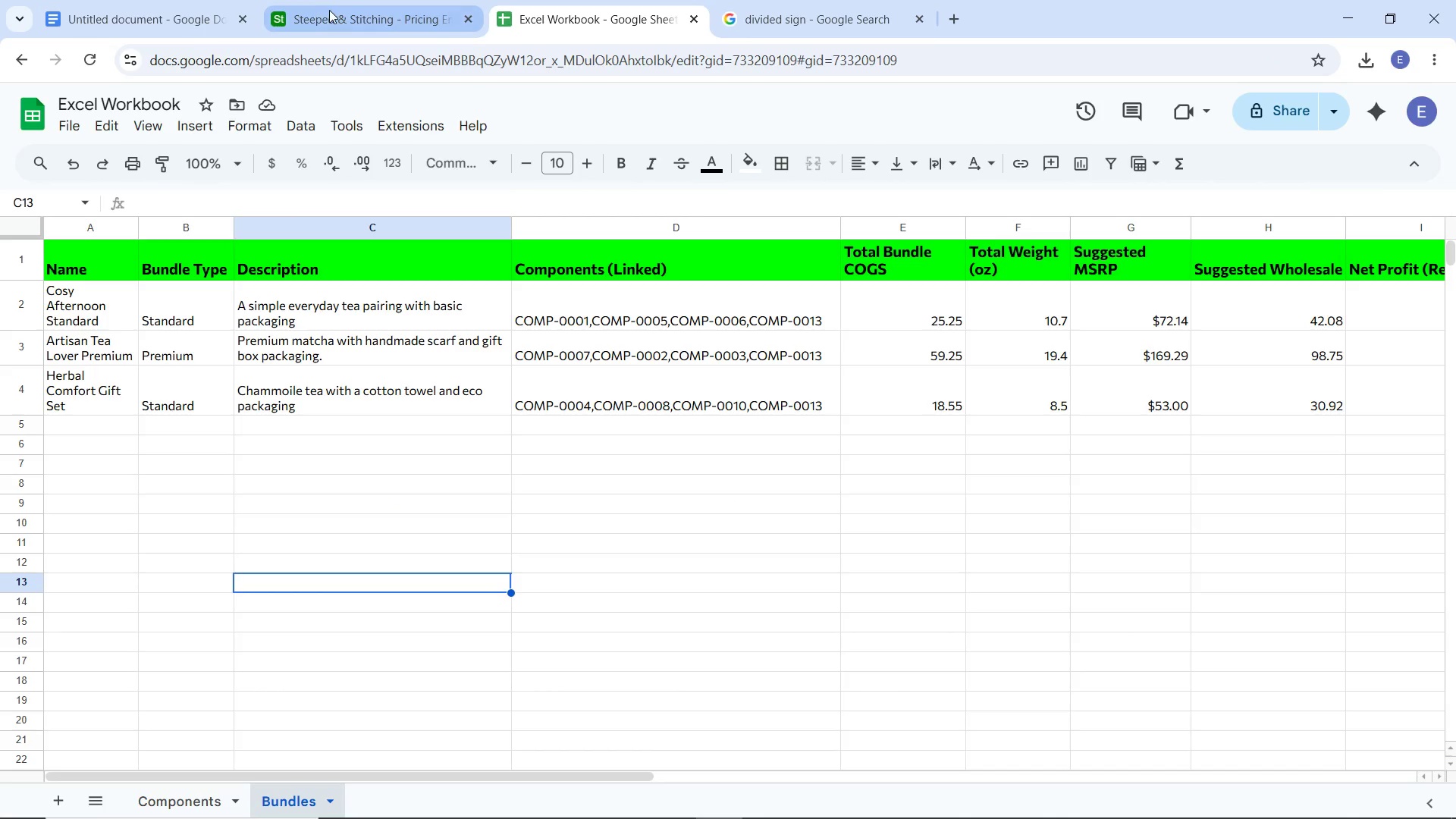 
left_click([329, 10])
 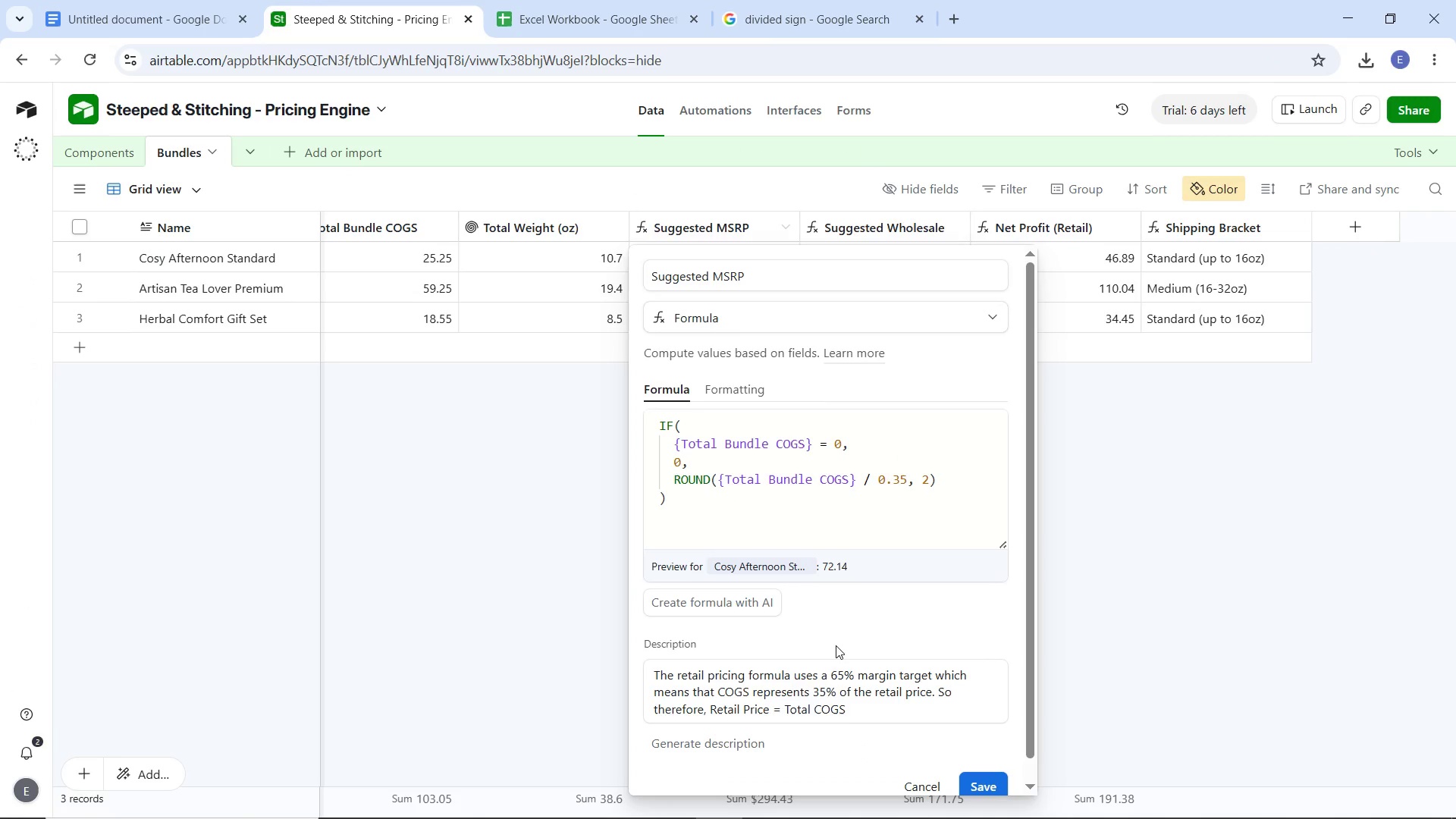 
key(Control+V)
 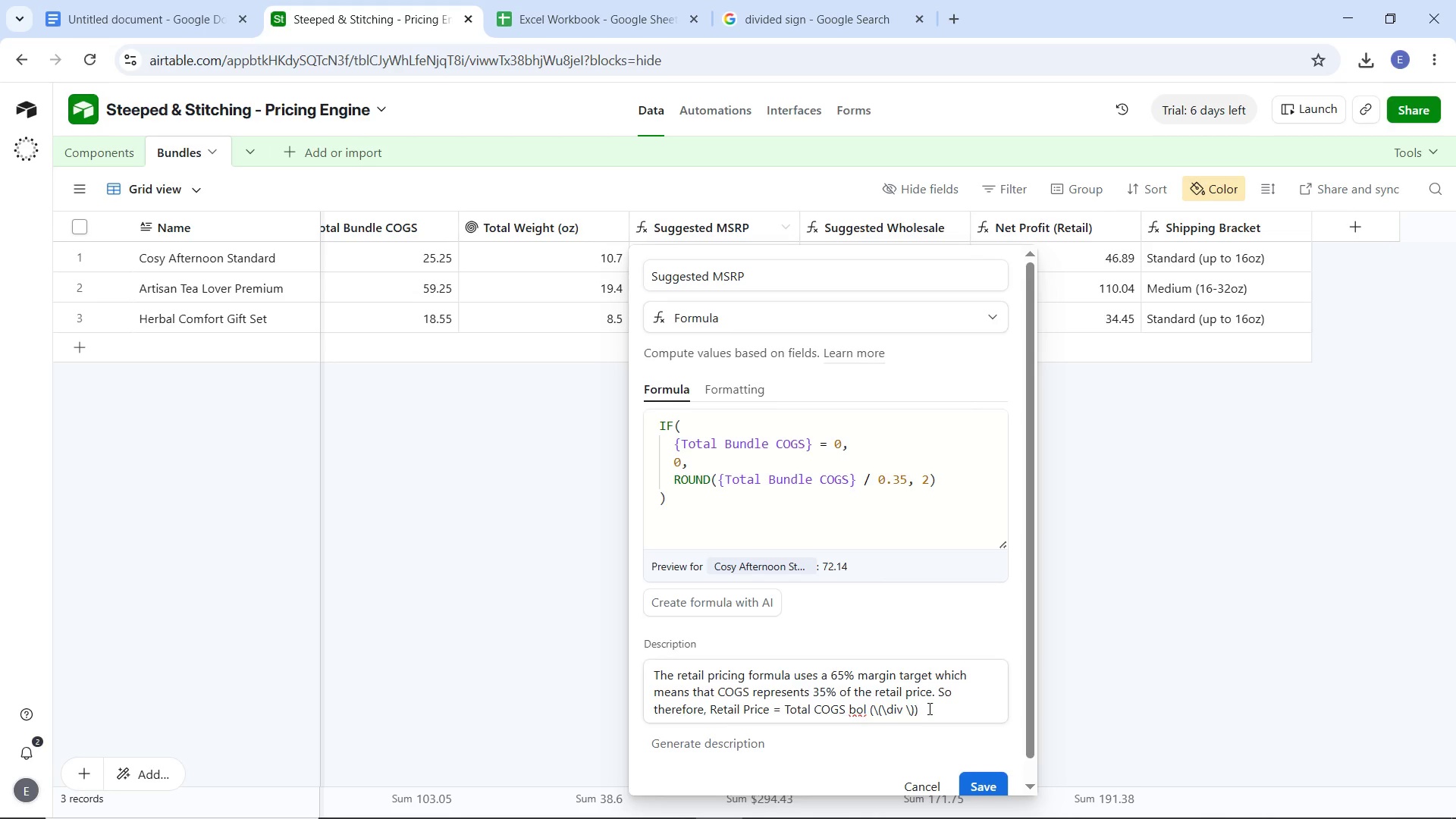 
left_click([928, 708])
 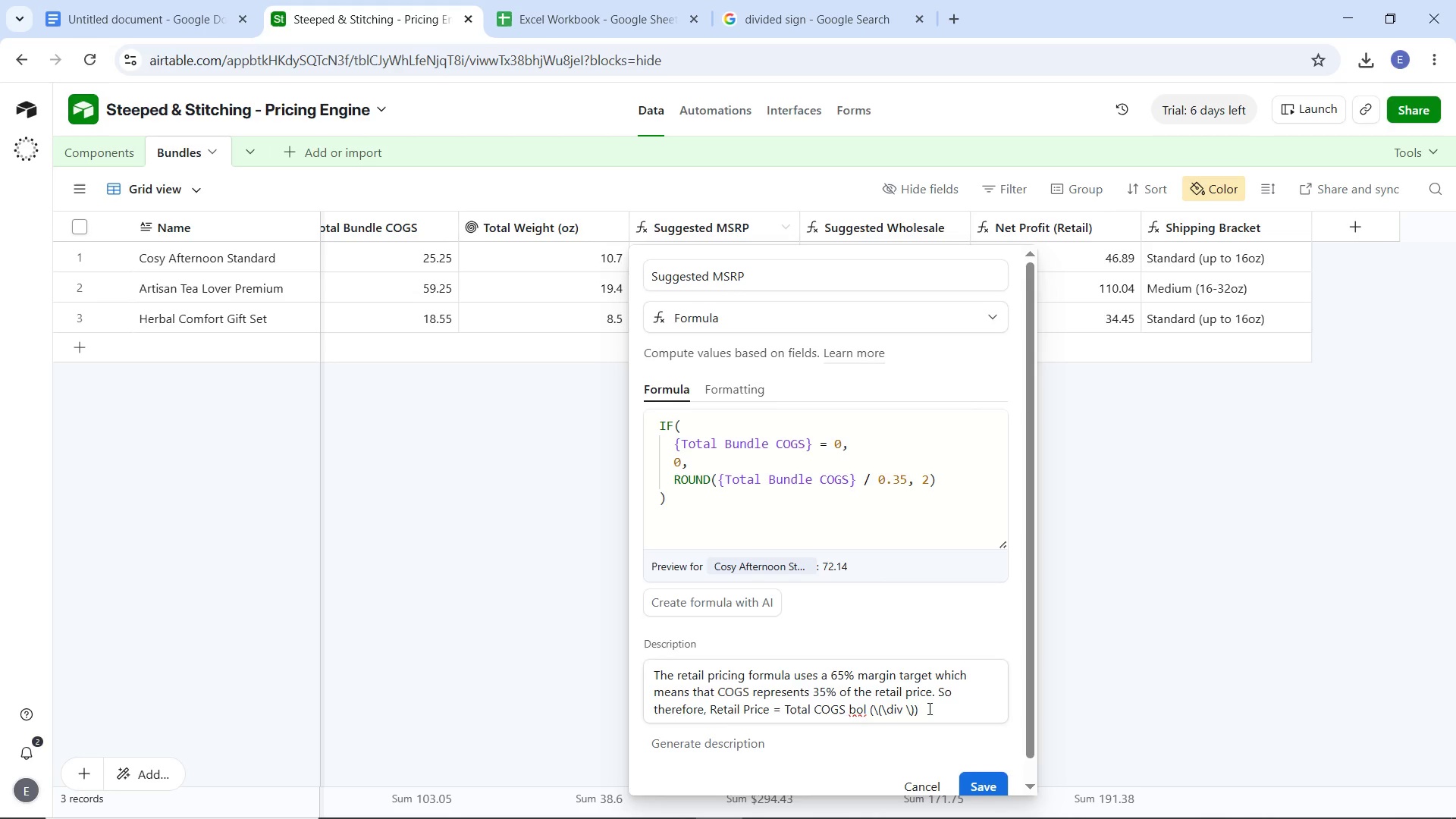 
left_click_drag(start_coordinate=[928, 708], to_coordinate=[849, 711])
 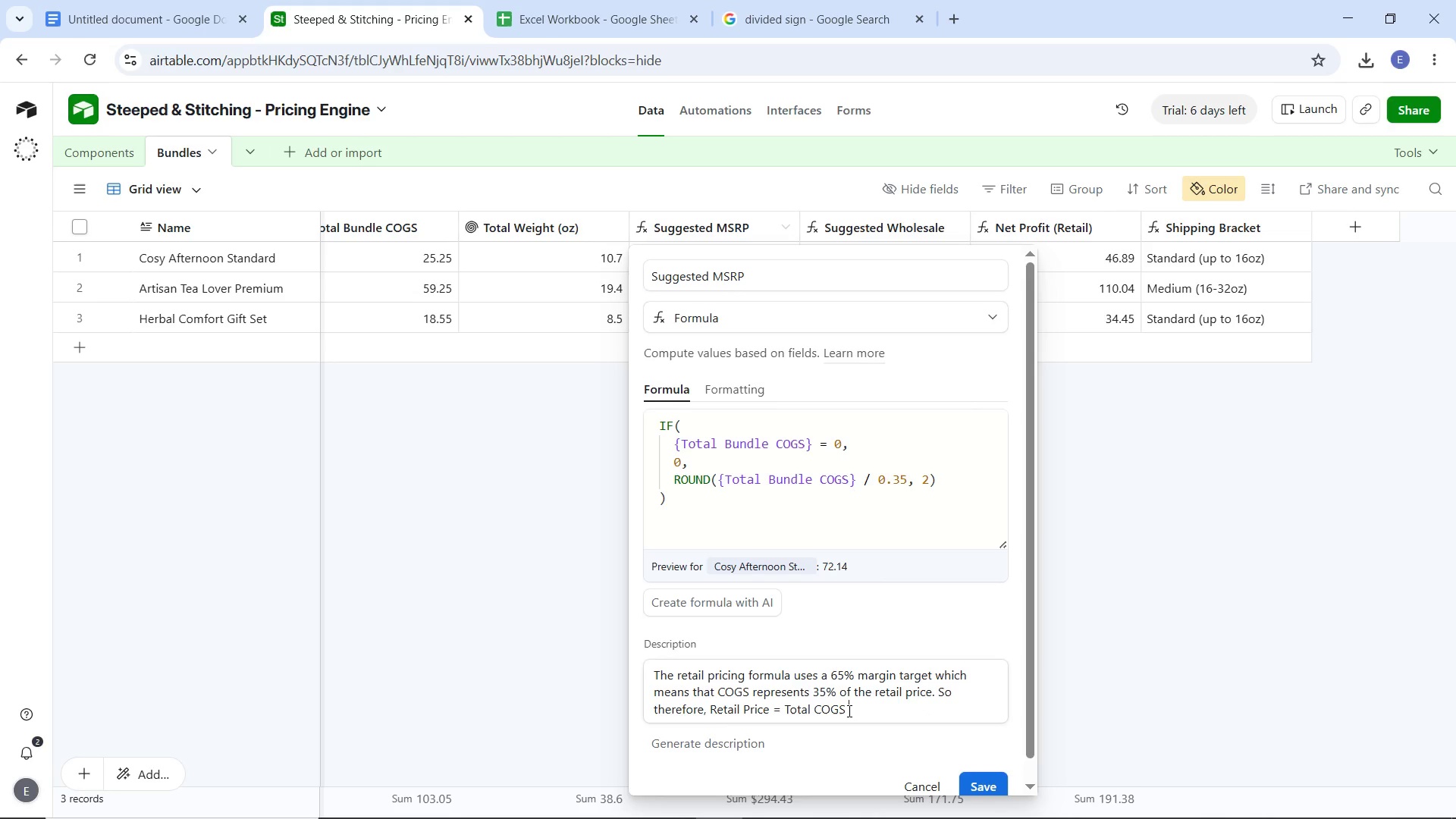 
key(Backspace)
 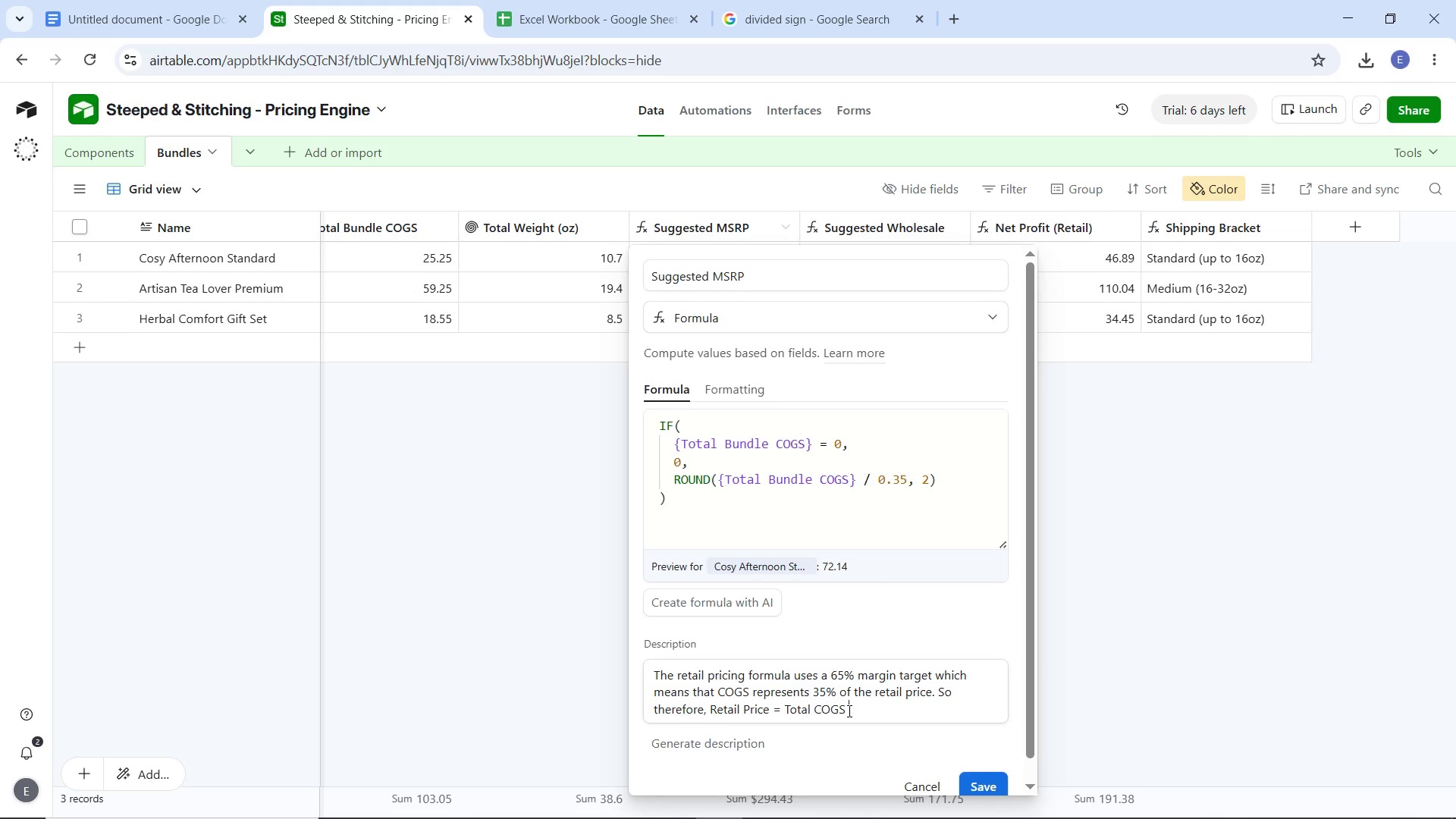 
type(/ ())
 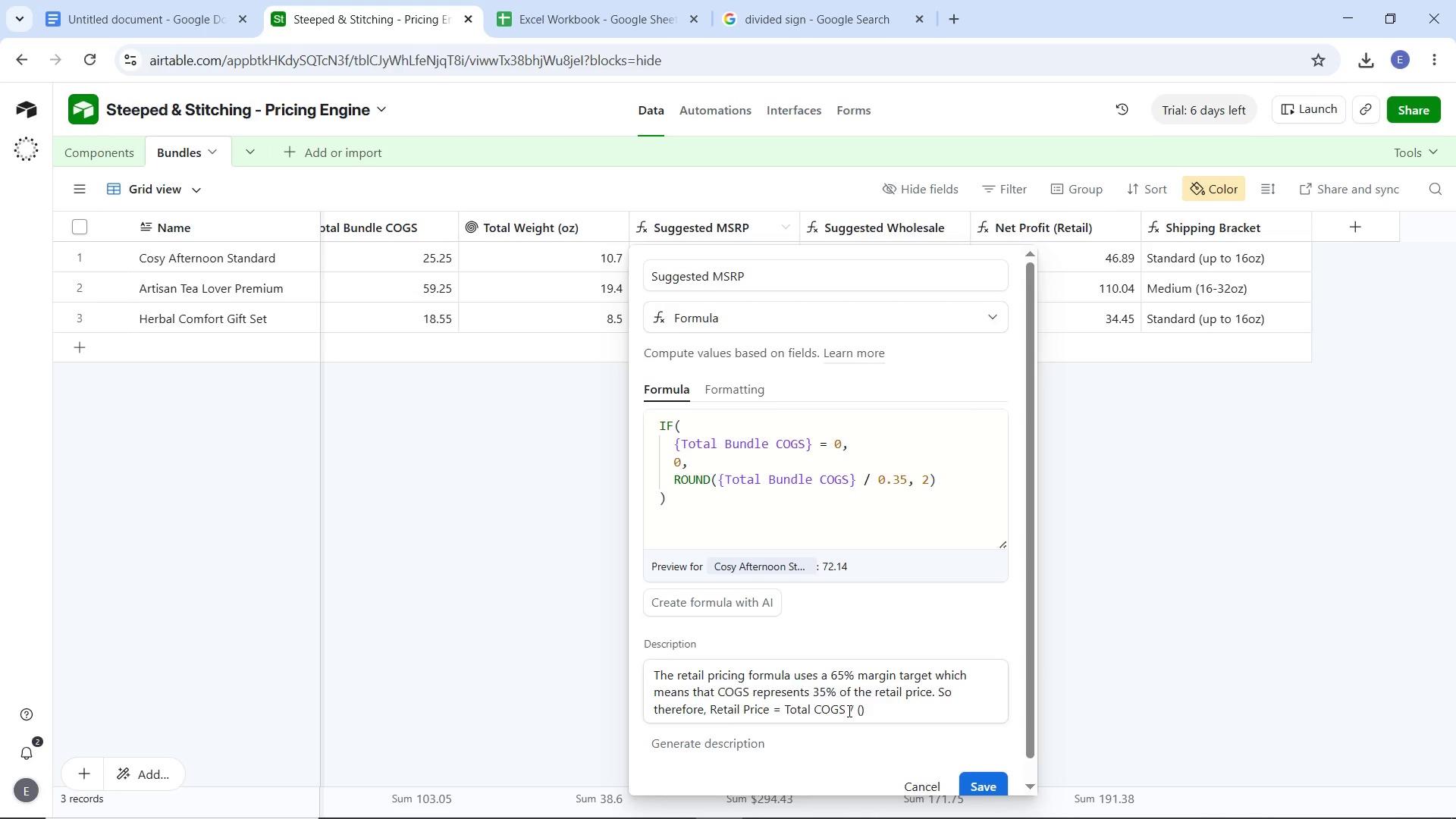 
key(ArrowLeft)
 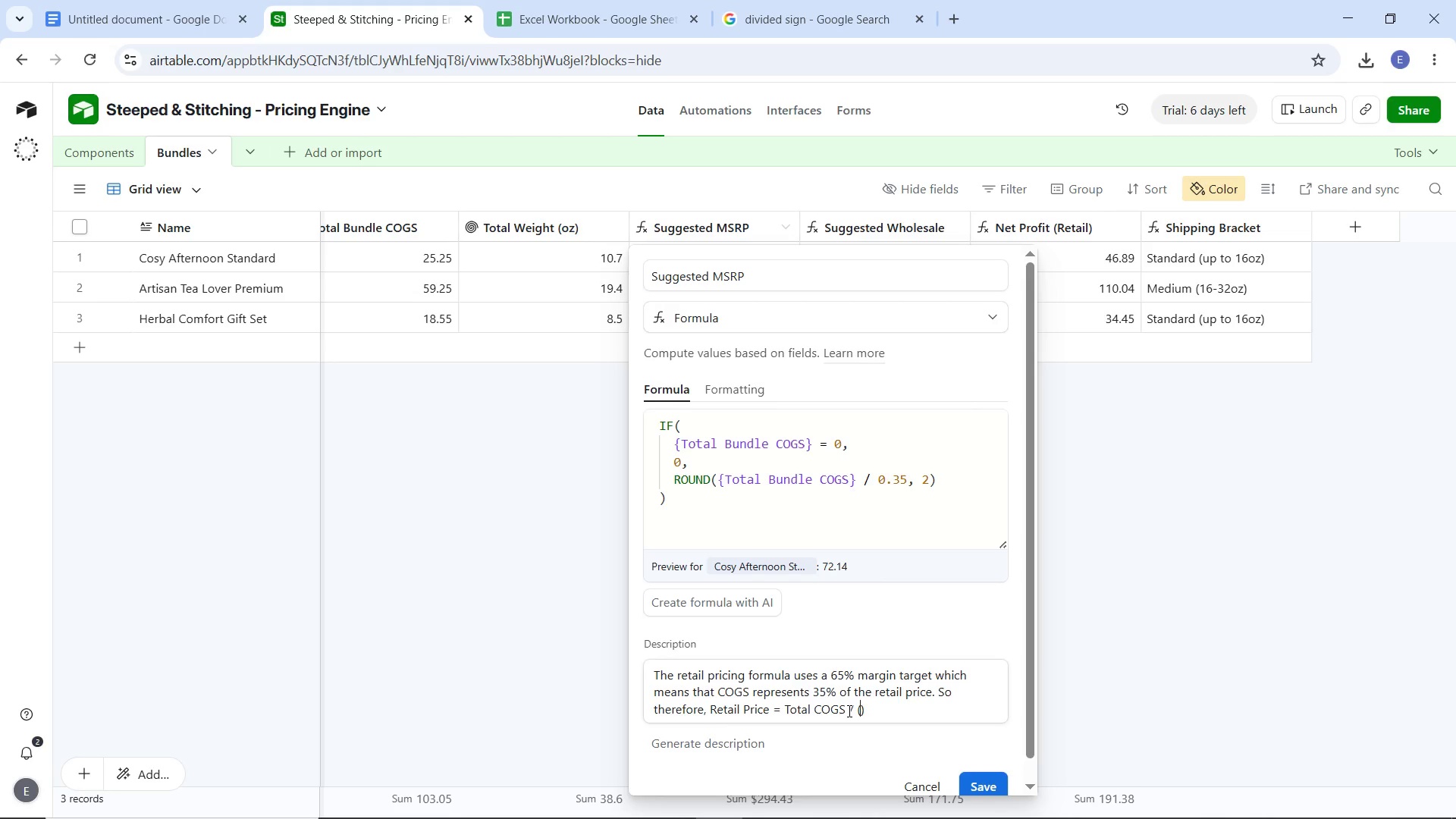 
type(1 - 0.65)
 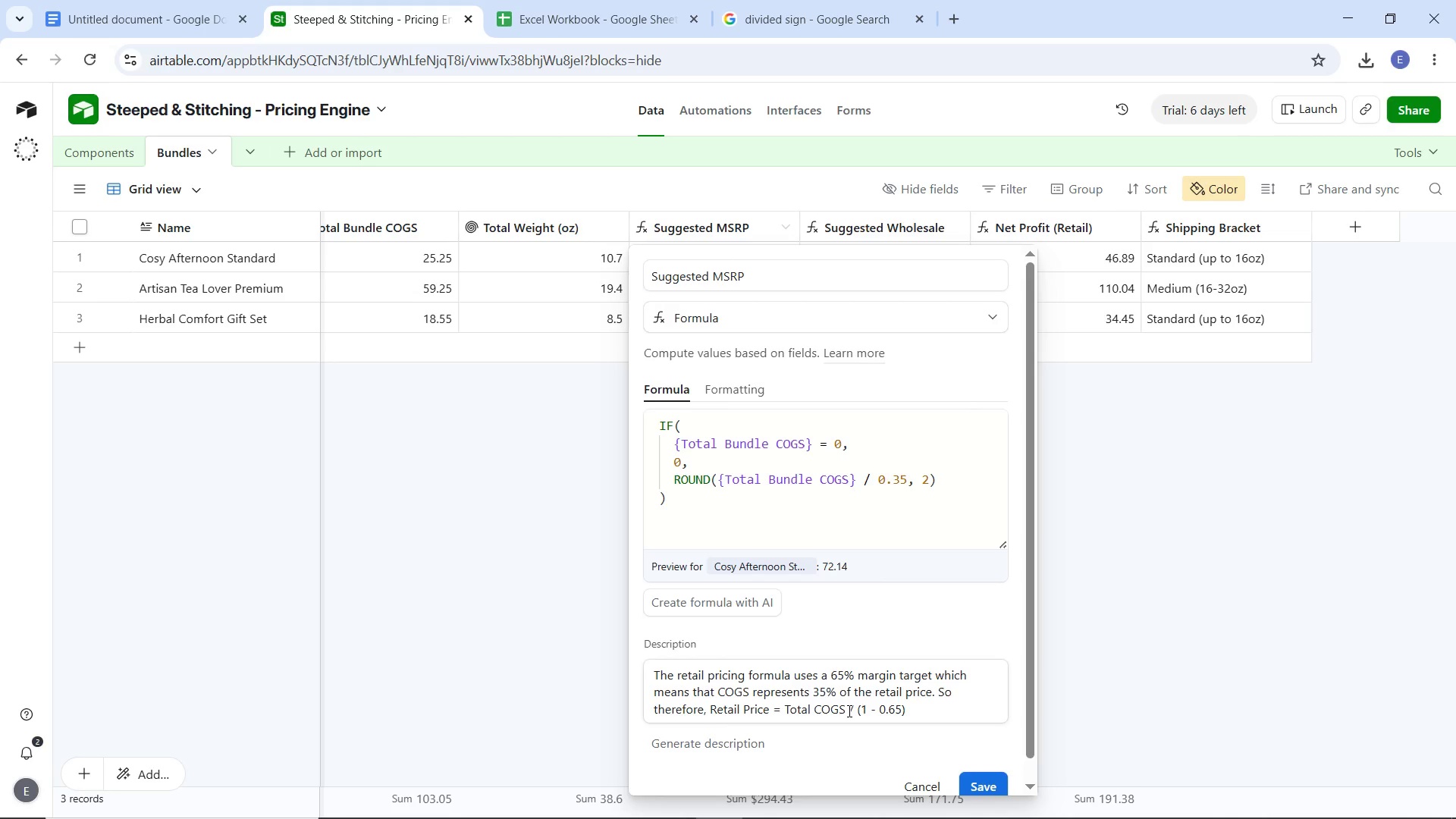 
key(ArrowRight)
 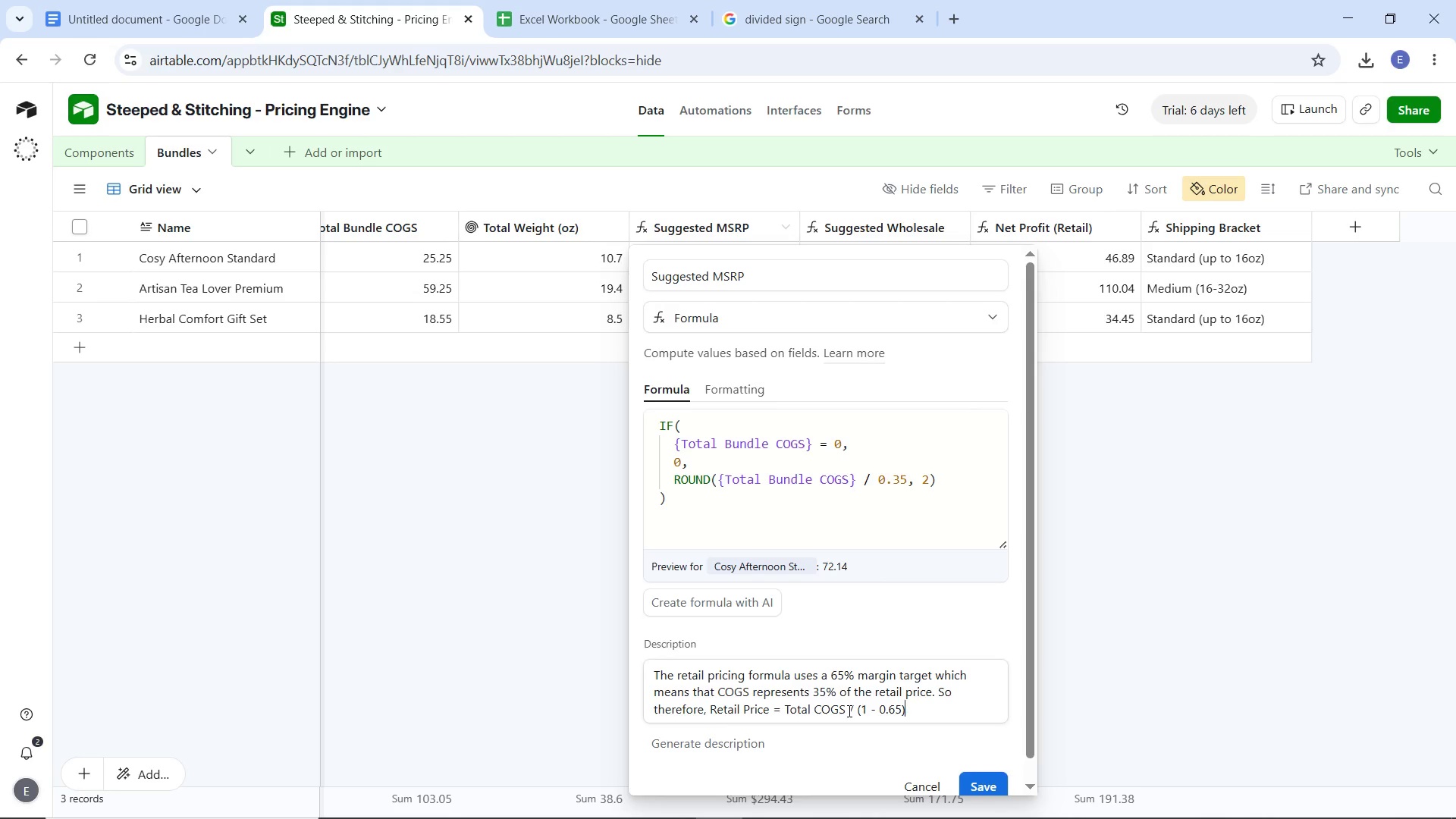 
type( = Total COGS / 0.35)
 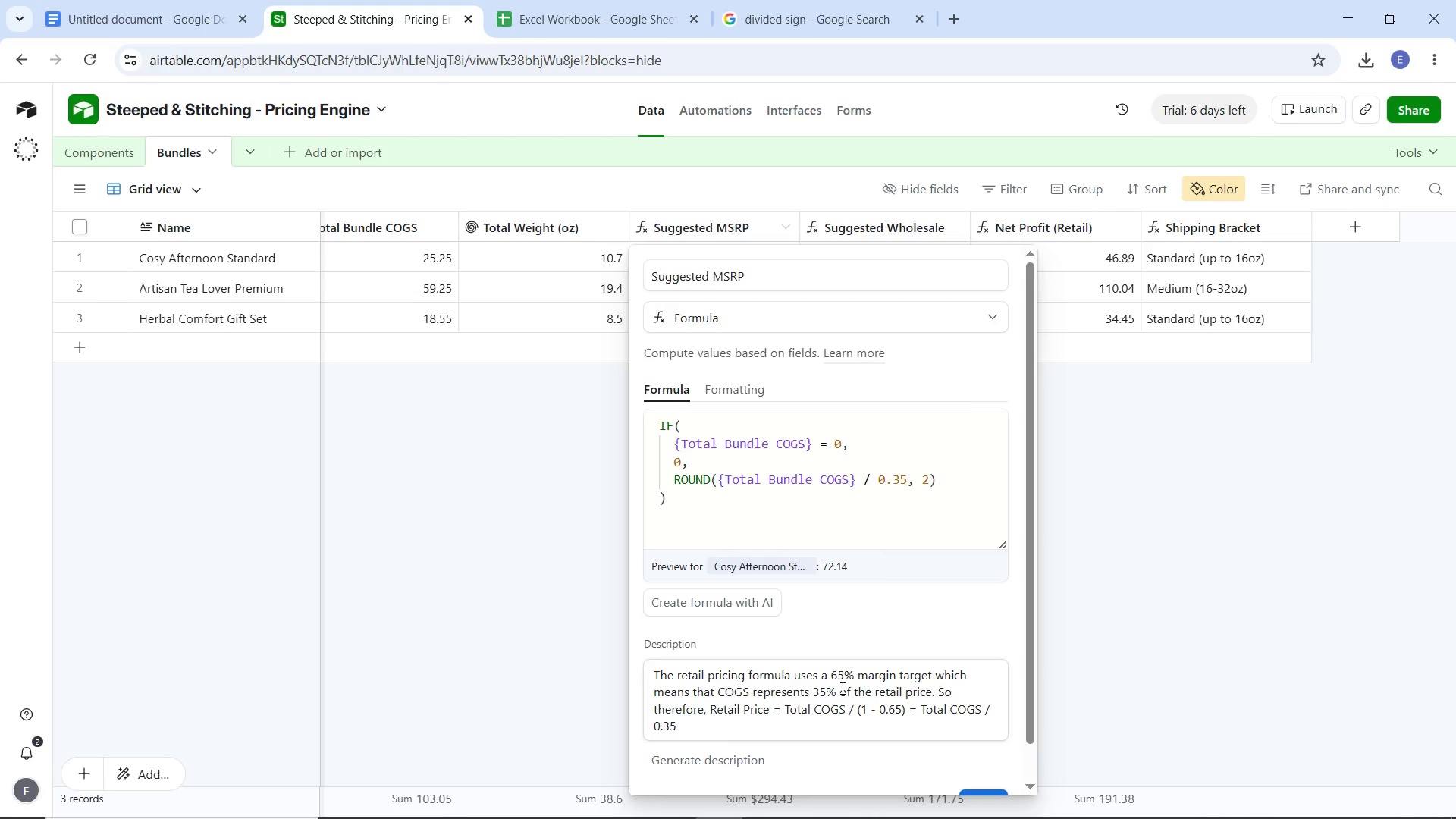 
scroll: coordinate [895, 568], scroll_direction: down, amount: 3.0
 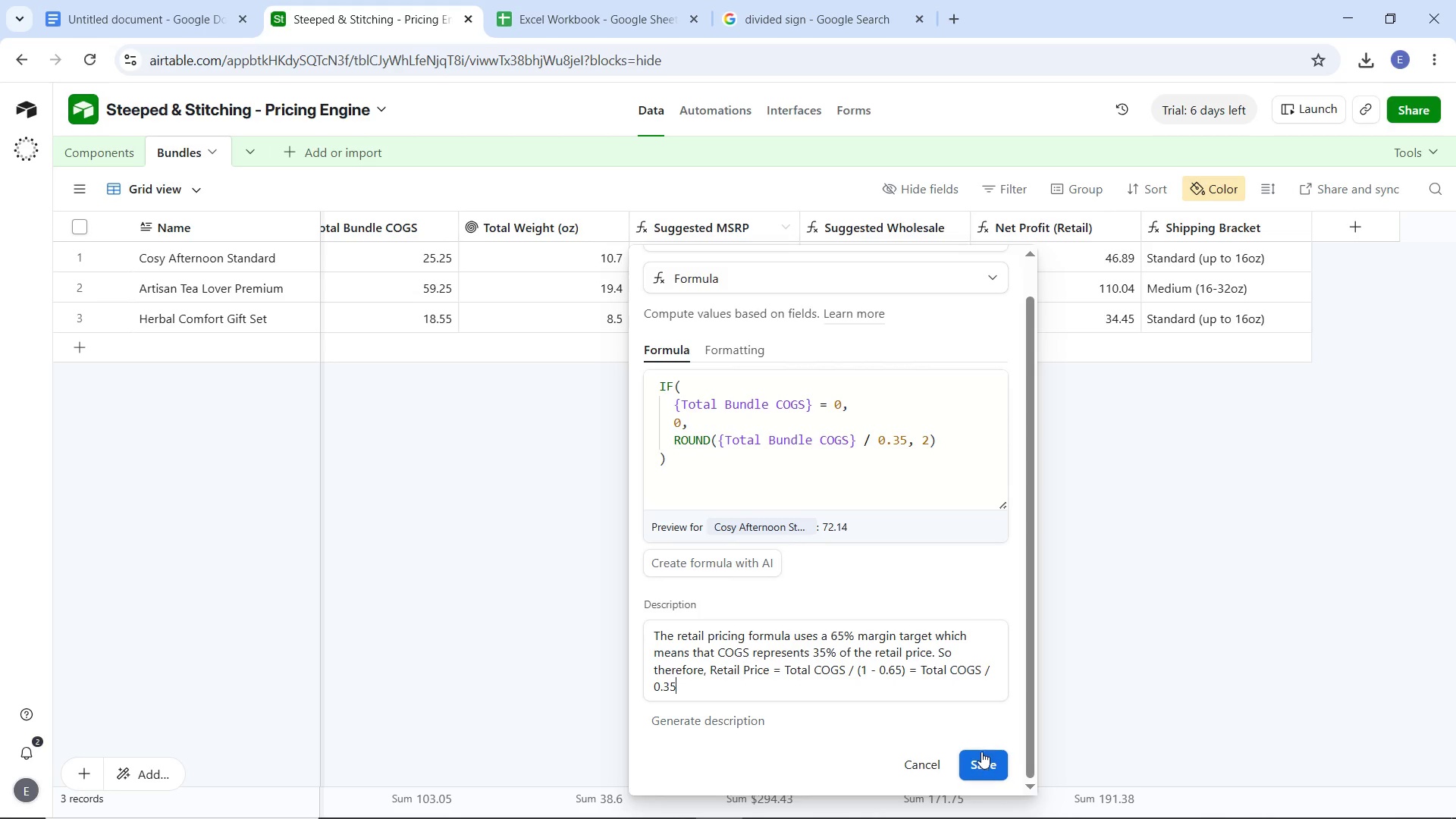 
left_click([981, 757])
 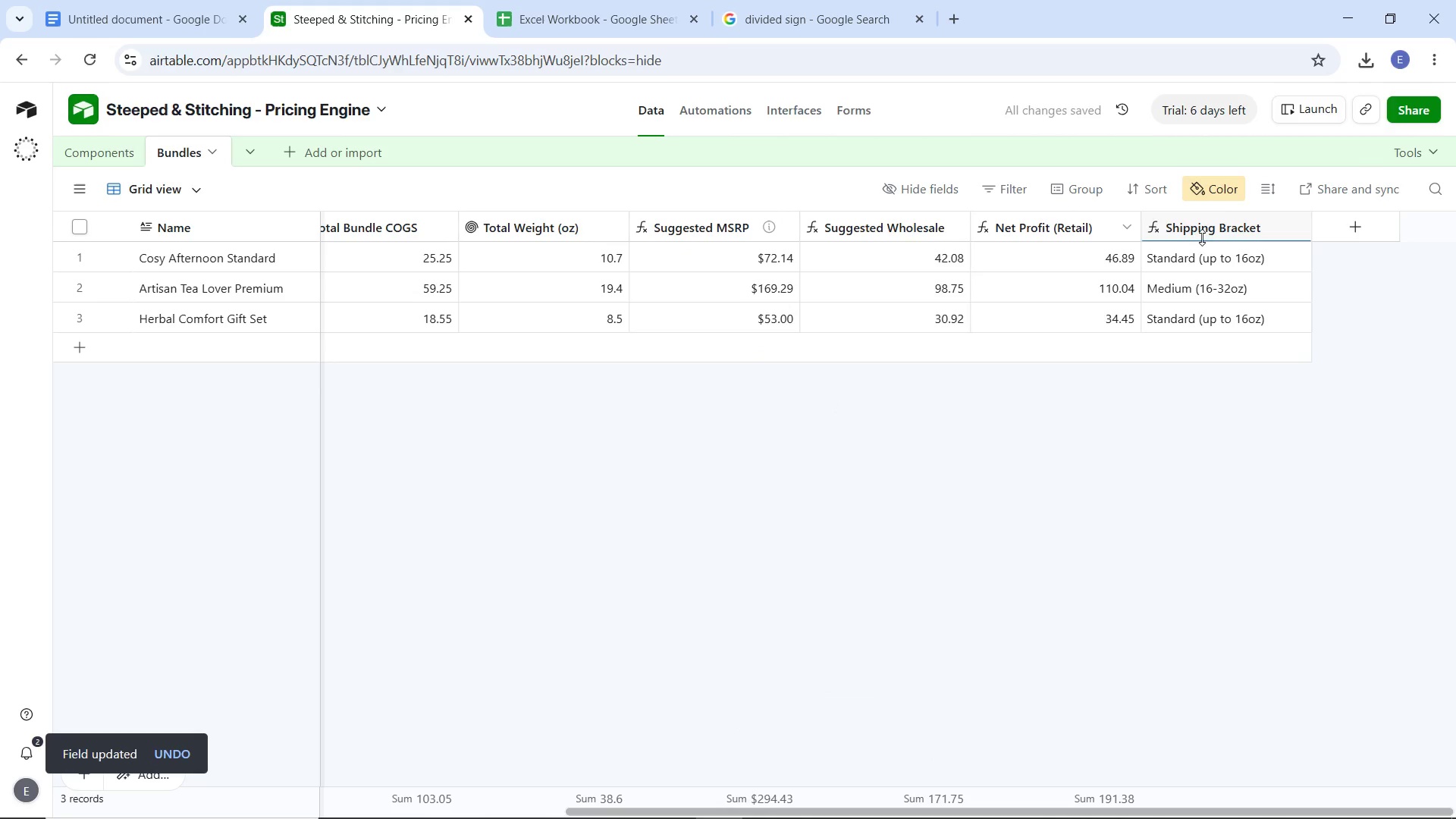 
wait(19.14)
 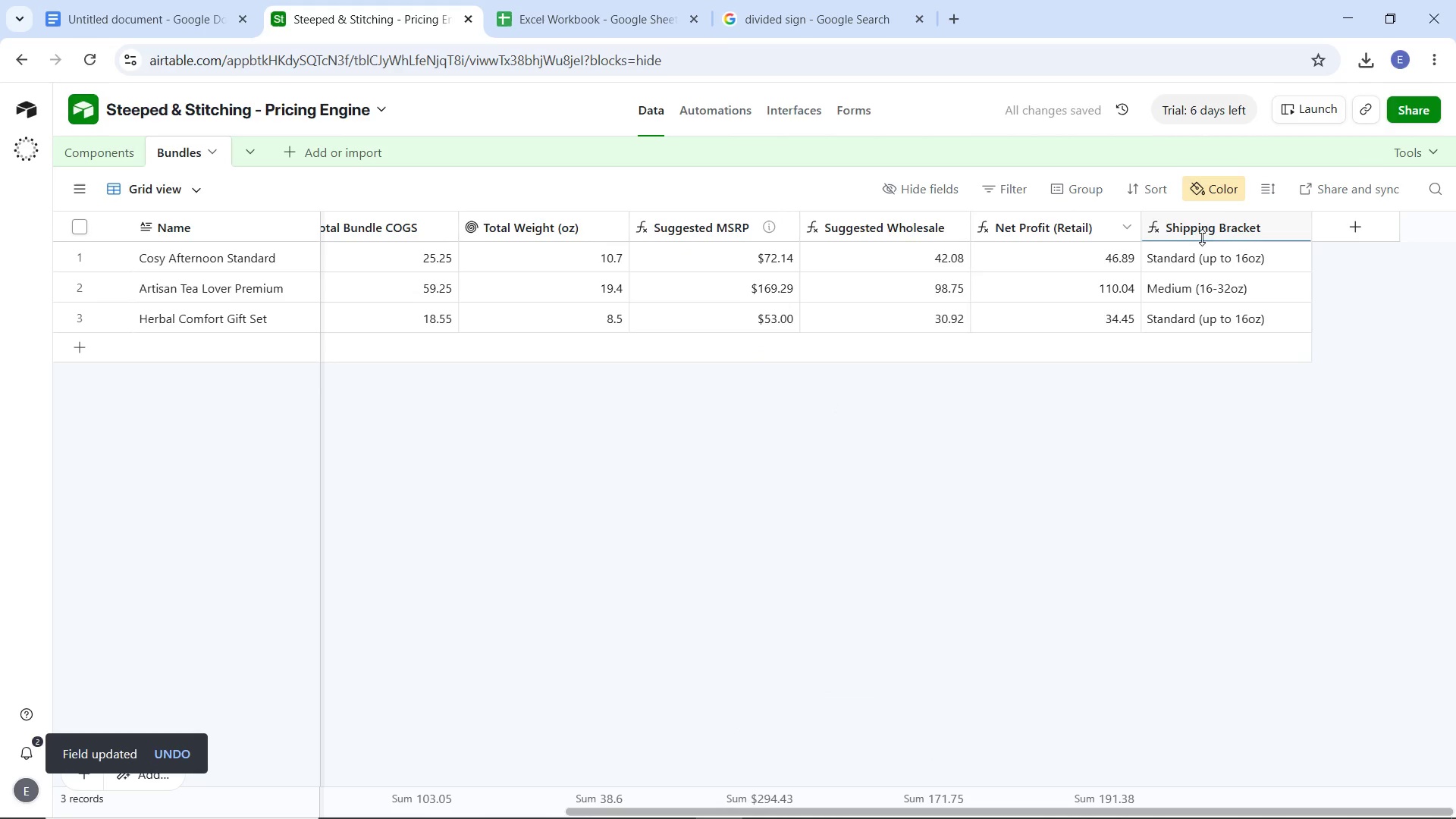 
left_click([956, 228])
 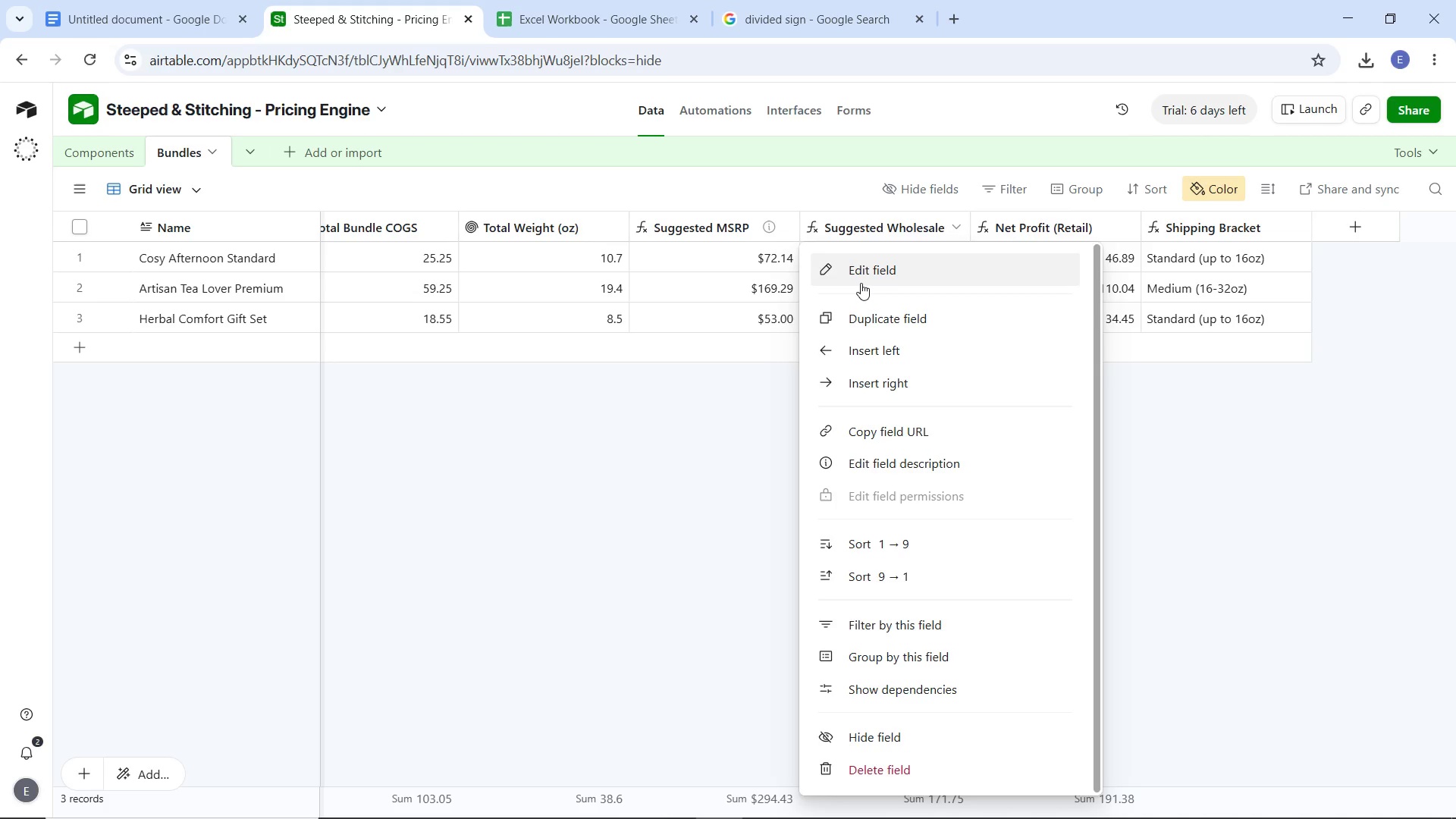 
left_click([861, 281])
 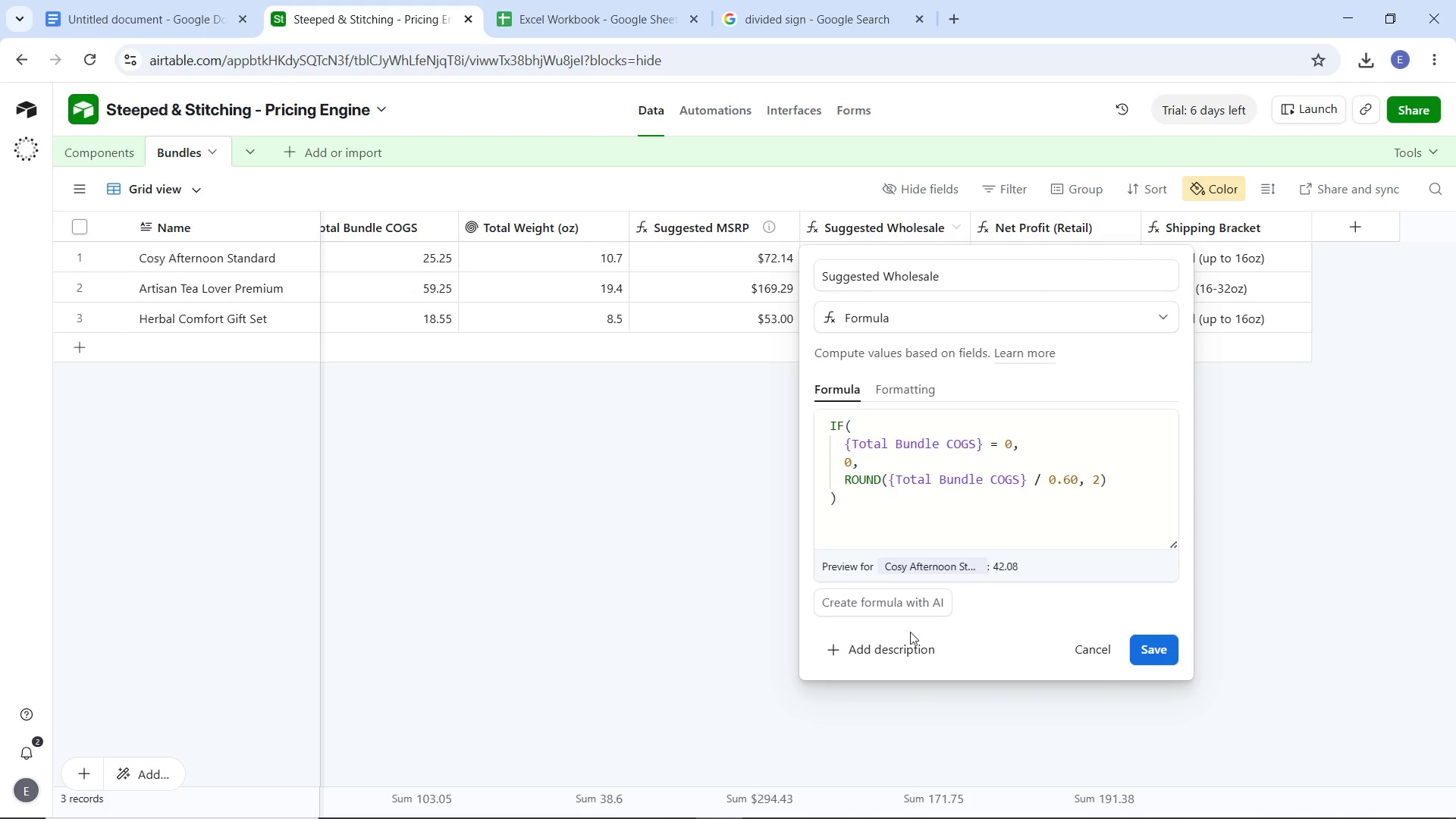 
left_click([893, 659])
 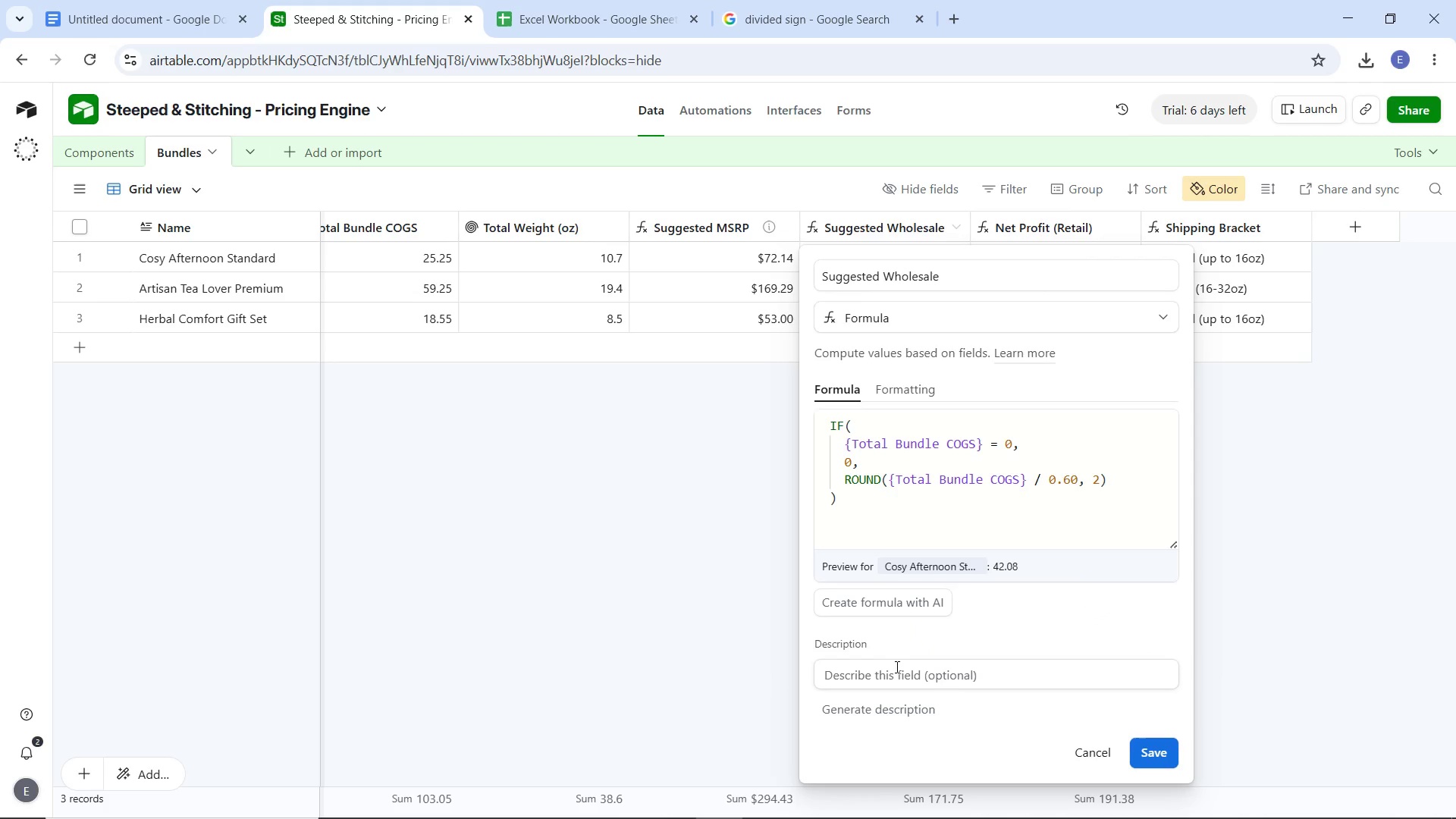 
left_click([896, 667])
 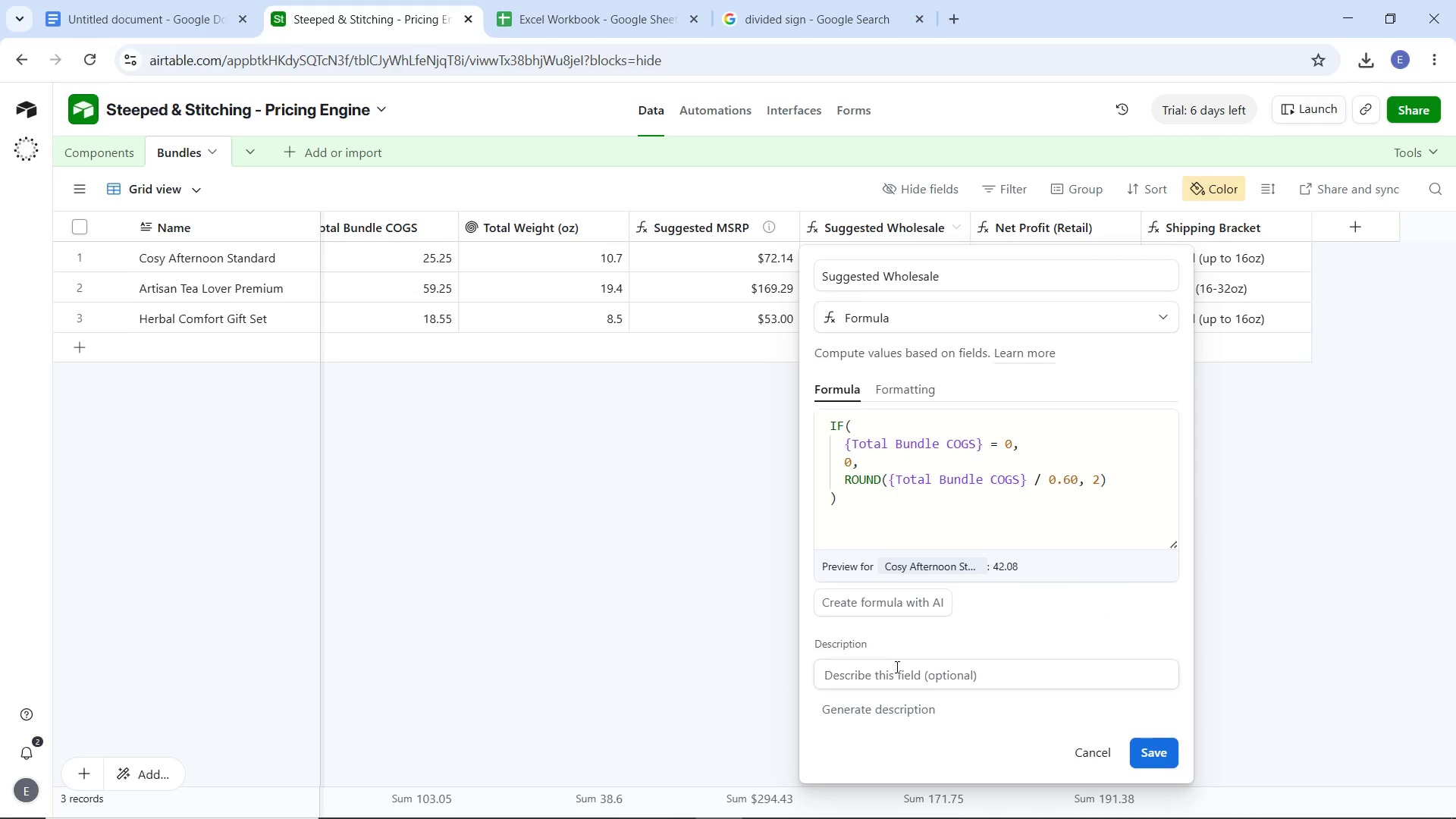 
type(Whoe)
key(Backspace)
type(les )
key(Backspace)
type(ale use a 40% margin target. COGS is 6-)
key(Backspace)
type(0% of the wolesale )
key(Backspace)
key(Backspace)
key(Backspace)
key(Backspace)
key(Backspace)
key(Backspace)
key(Backspace)
key(Backspace)
type(holesla)
key(Backspace)
key(Backspace)
type(ale price)
 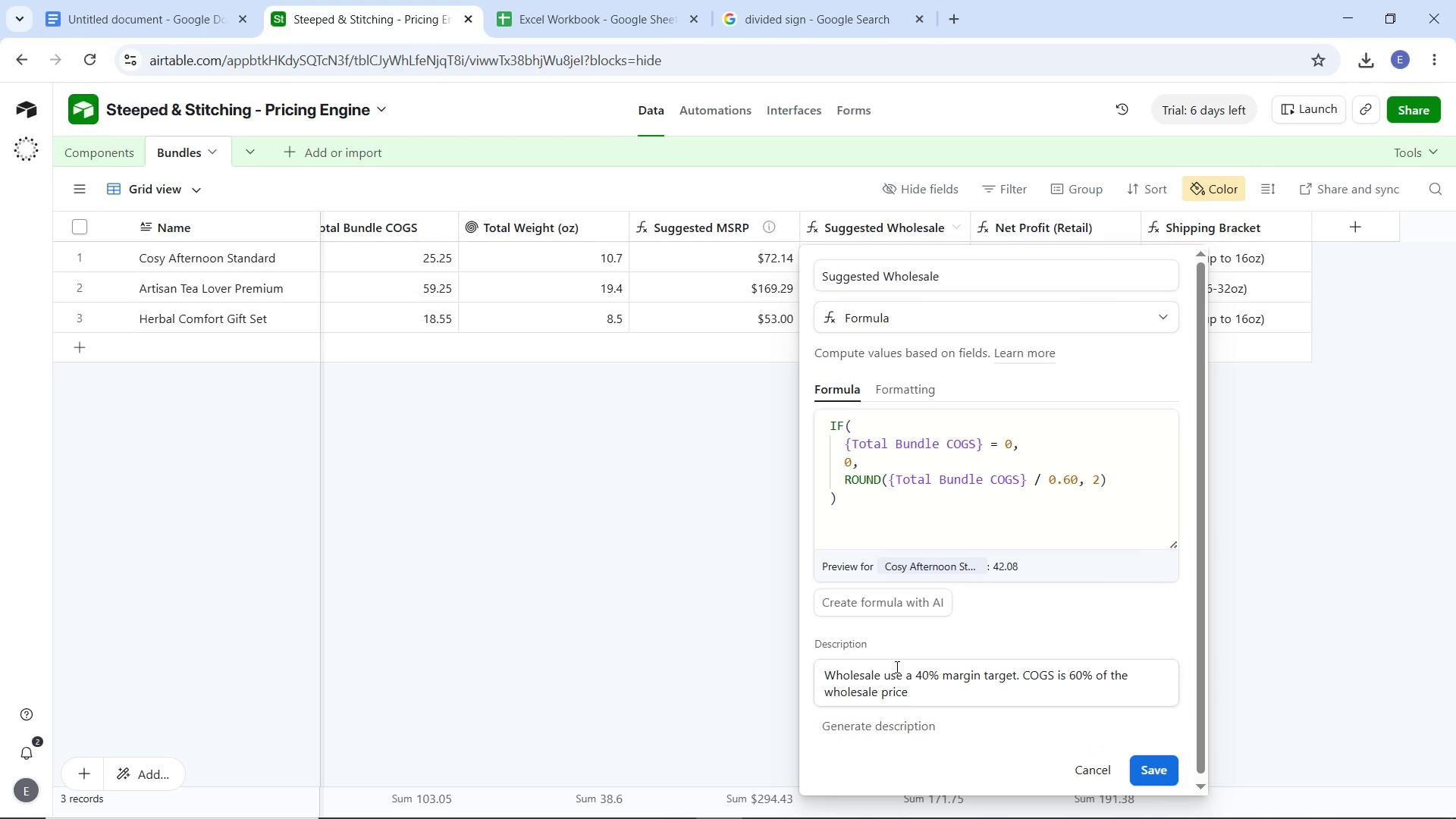 
type(. So tereore)
key(Backspace)
key(Backspace)
key(Backspace)
key(Backspace)
key(Backspace)
key(Backspace)
type(herefore, )
 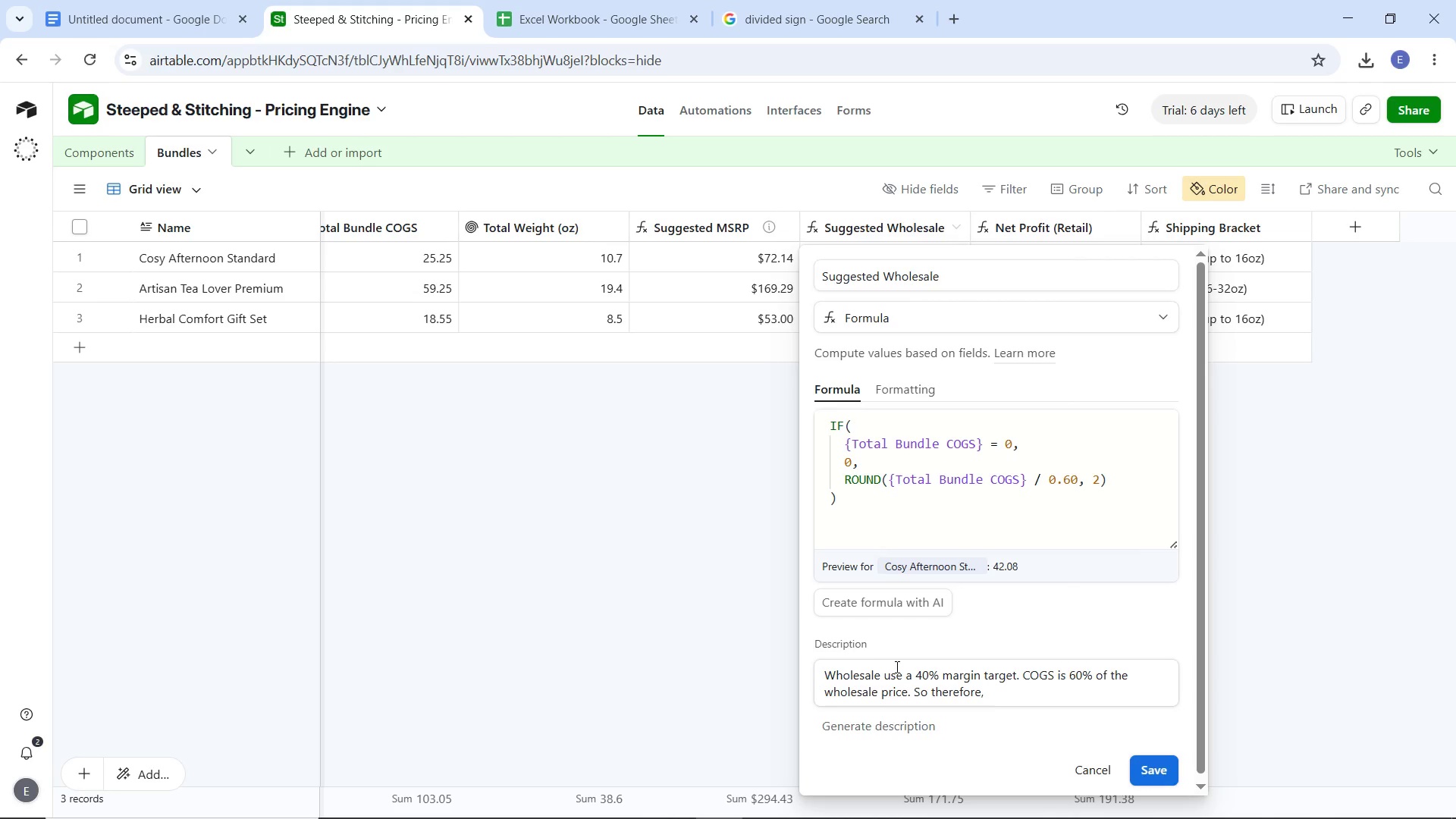 
hold_key(key=ShiftLeft, duration=1.53)
 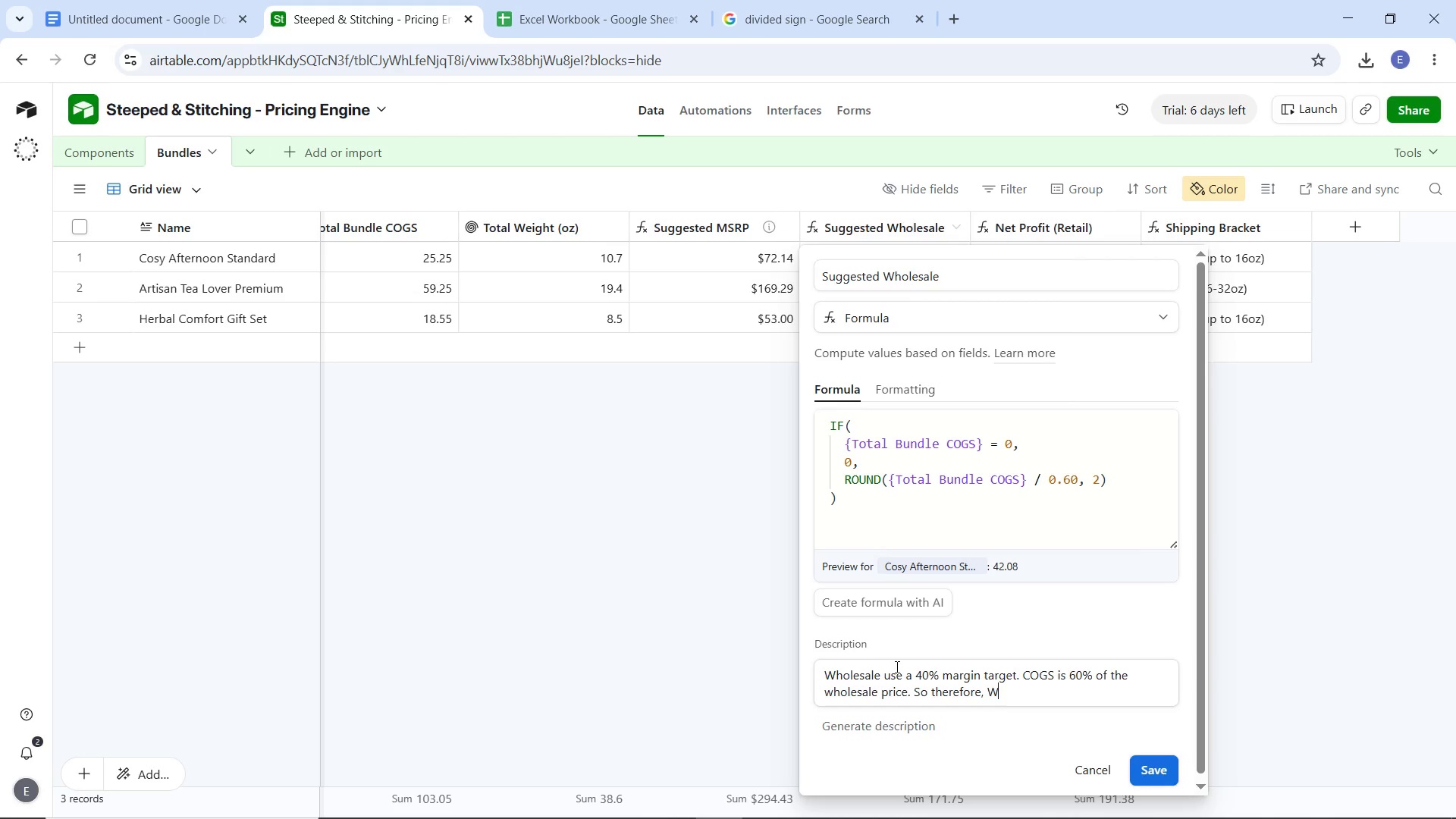 
type(Wholesale Price = Total COGS / 0.60)
 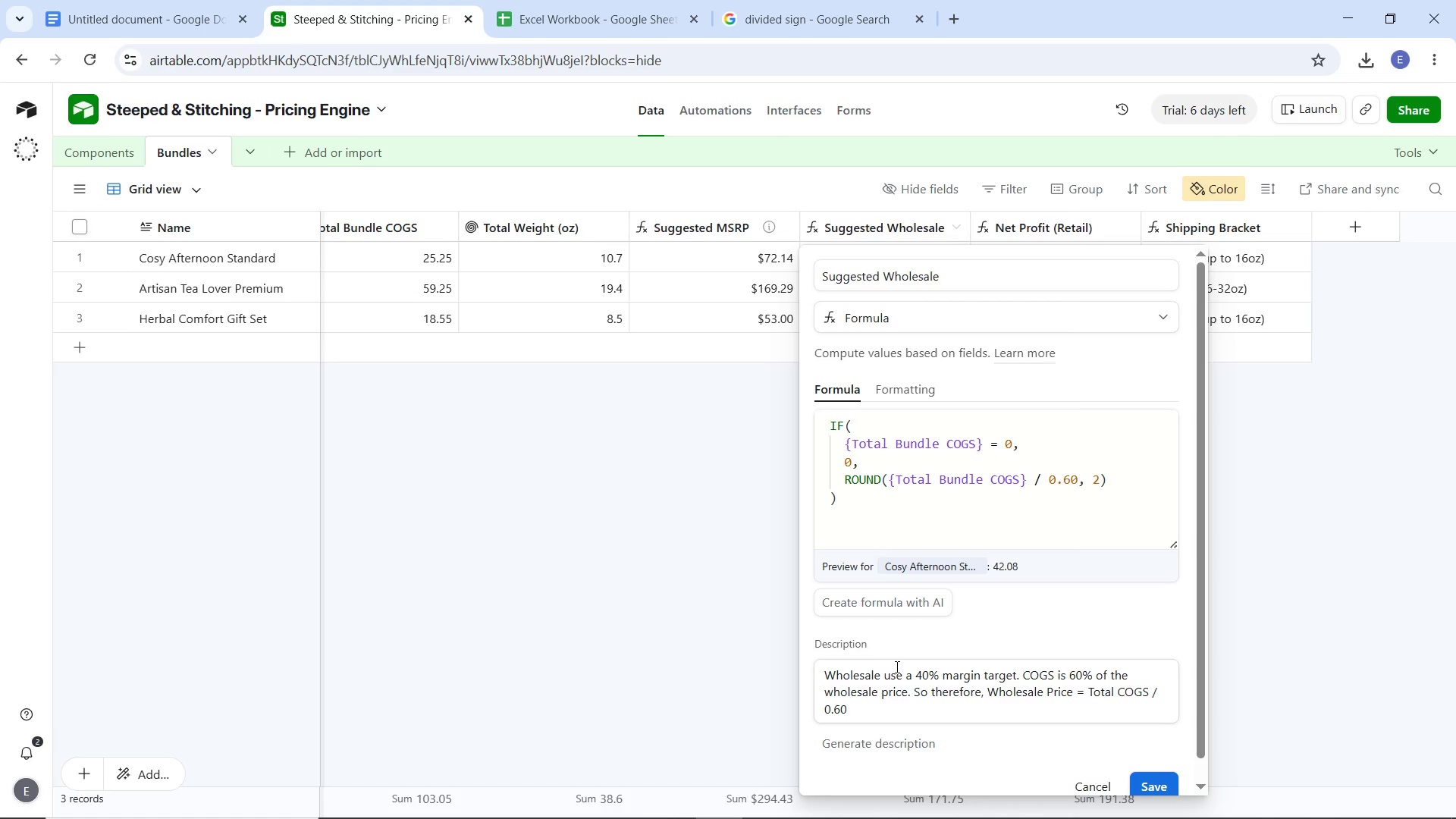 
scroll: coordinate [1118, 609], scroll_direction: down, amount: 5.0
 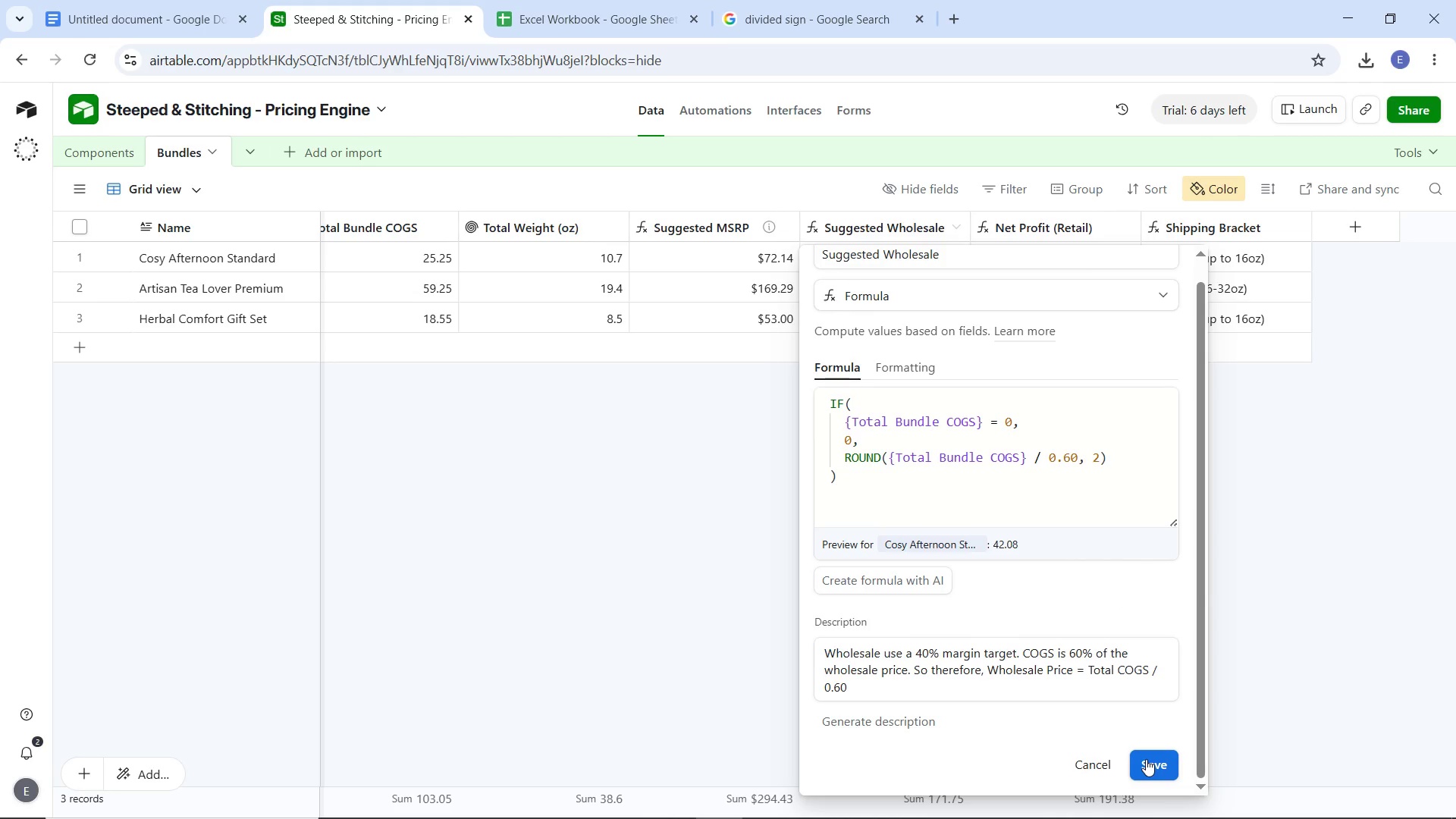 
left_click([1146, 759])
 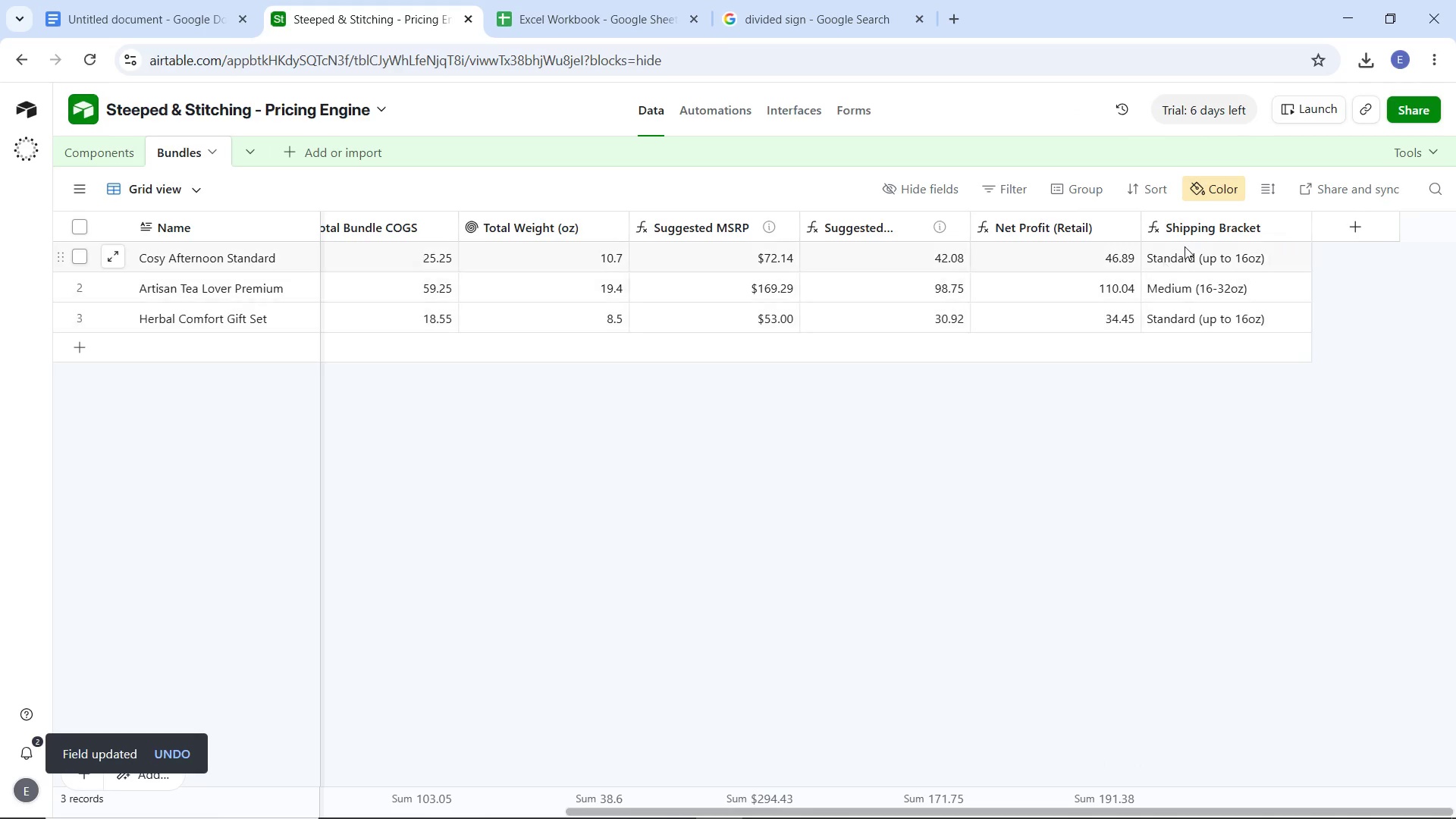 
wait(12.09)
 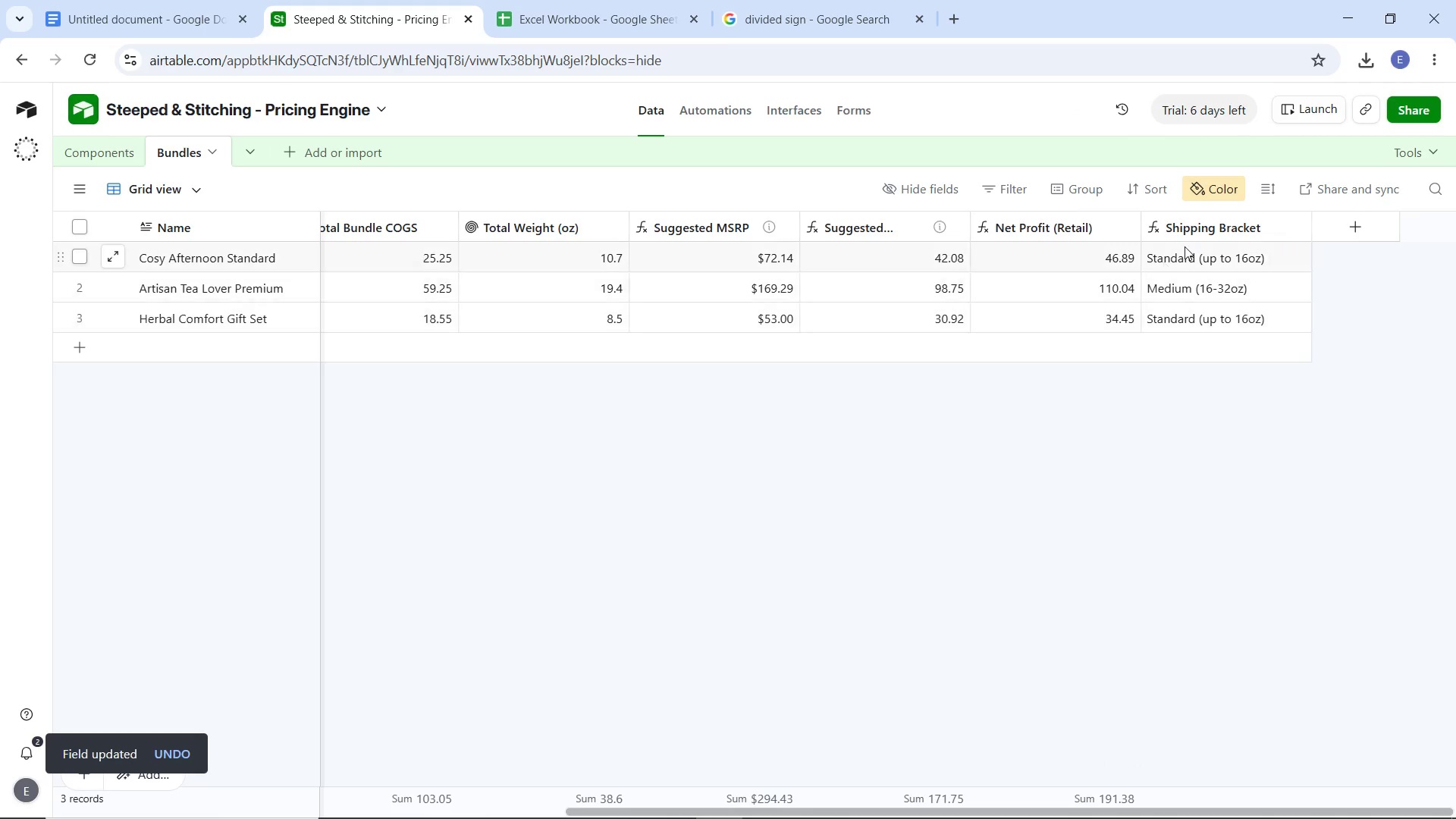 
left_click([1297, 224])
 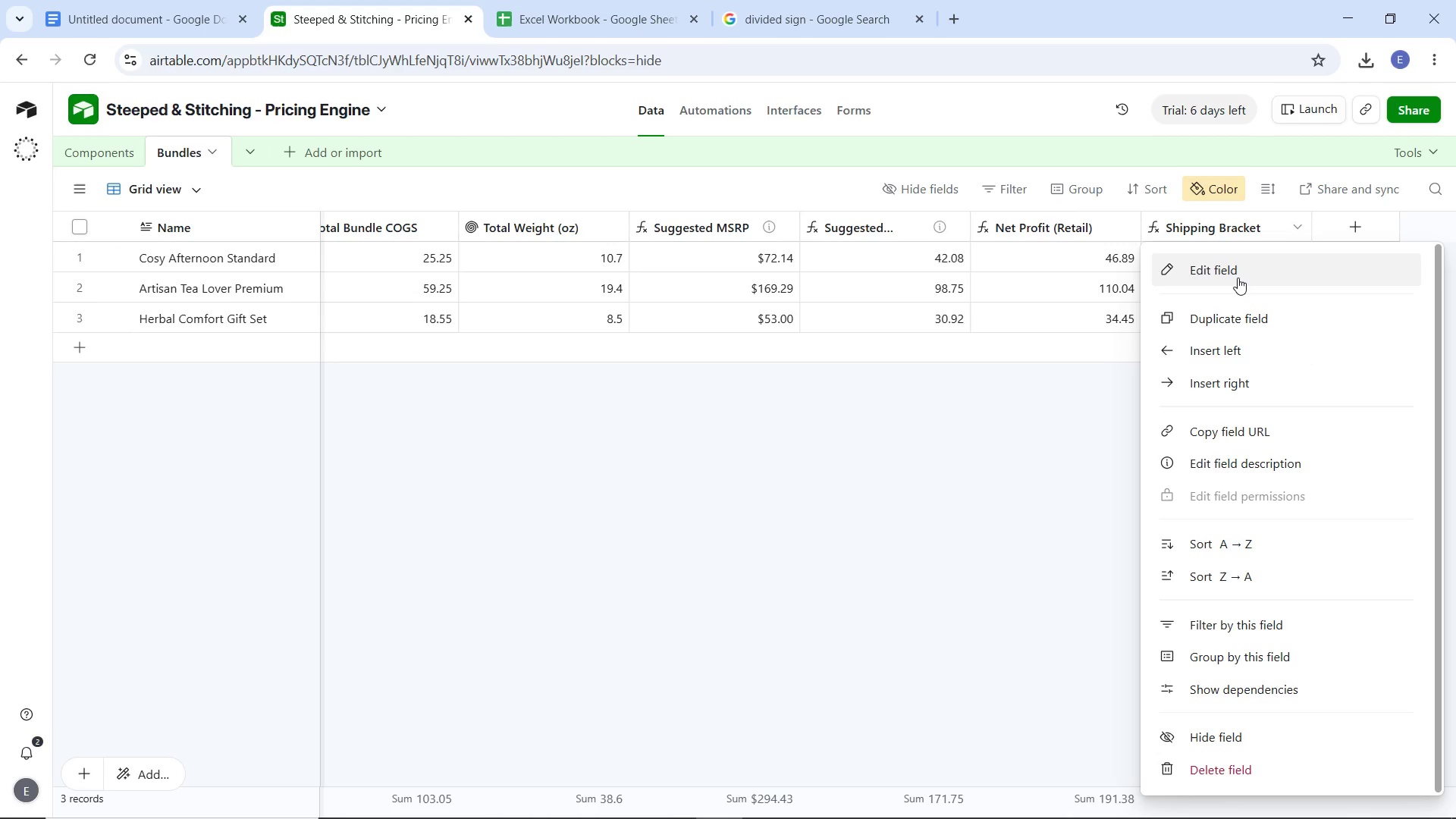 
left_click([1238, 276])
 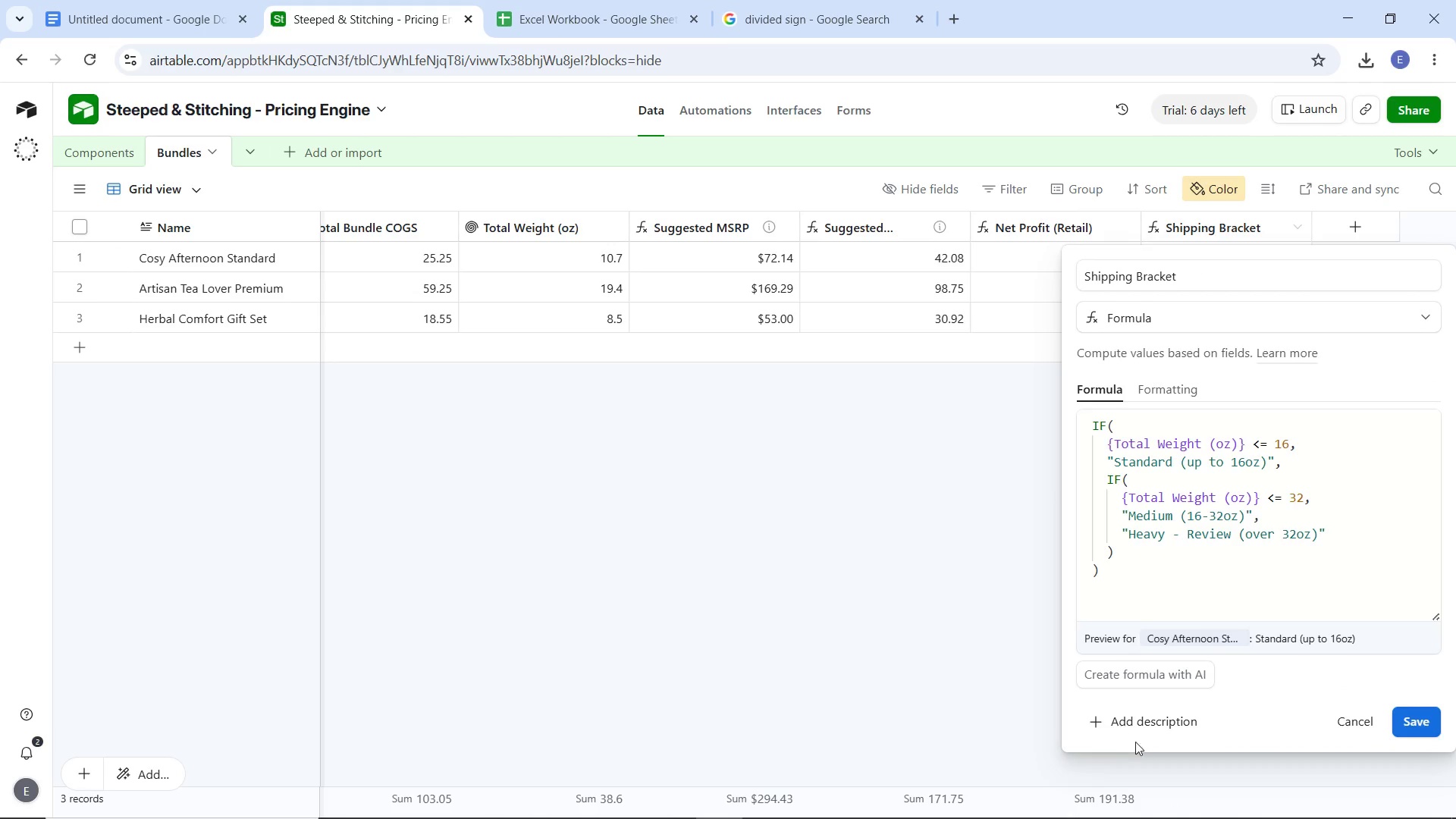 
left_click([1138, 726])
 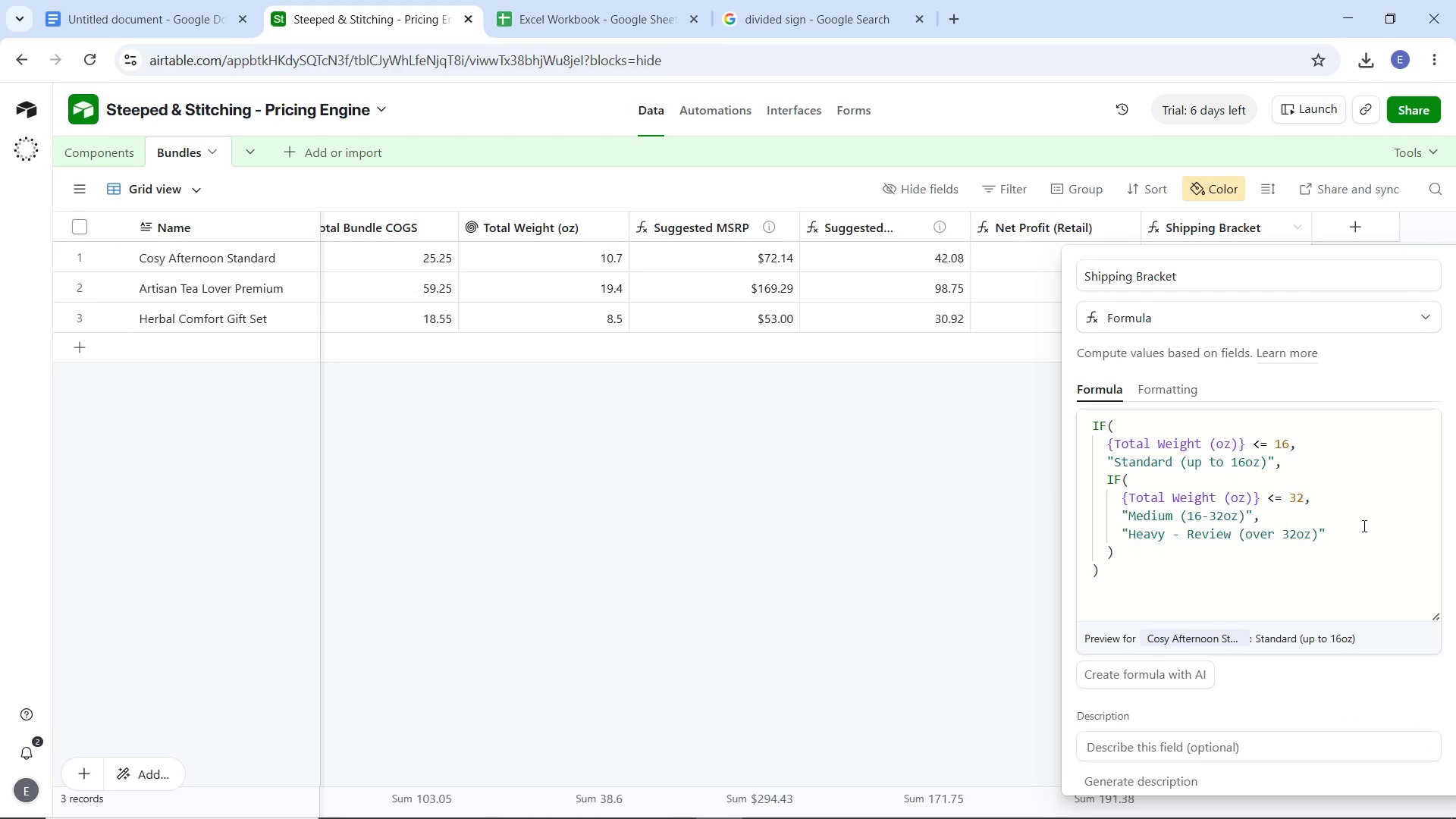 
scroll: coordinate [1283, 688], scroll_direction: down, amount: 6.0
 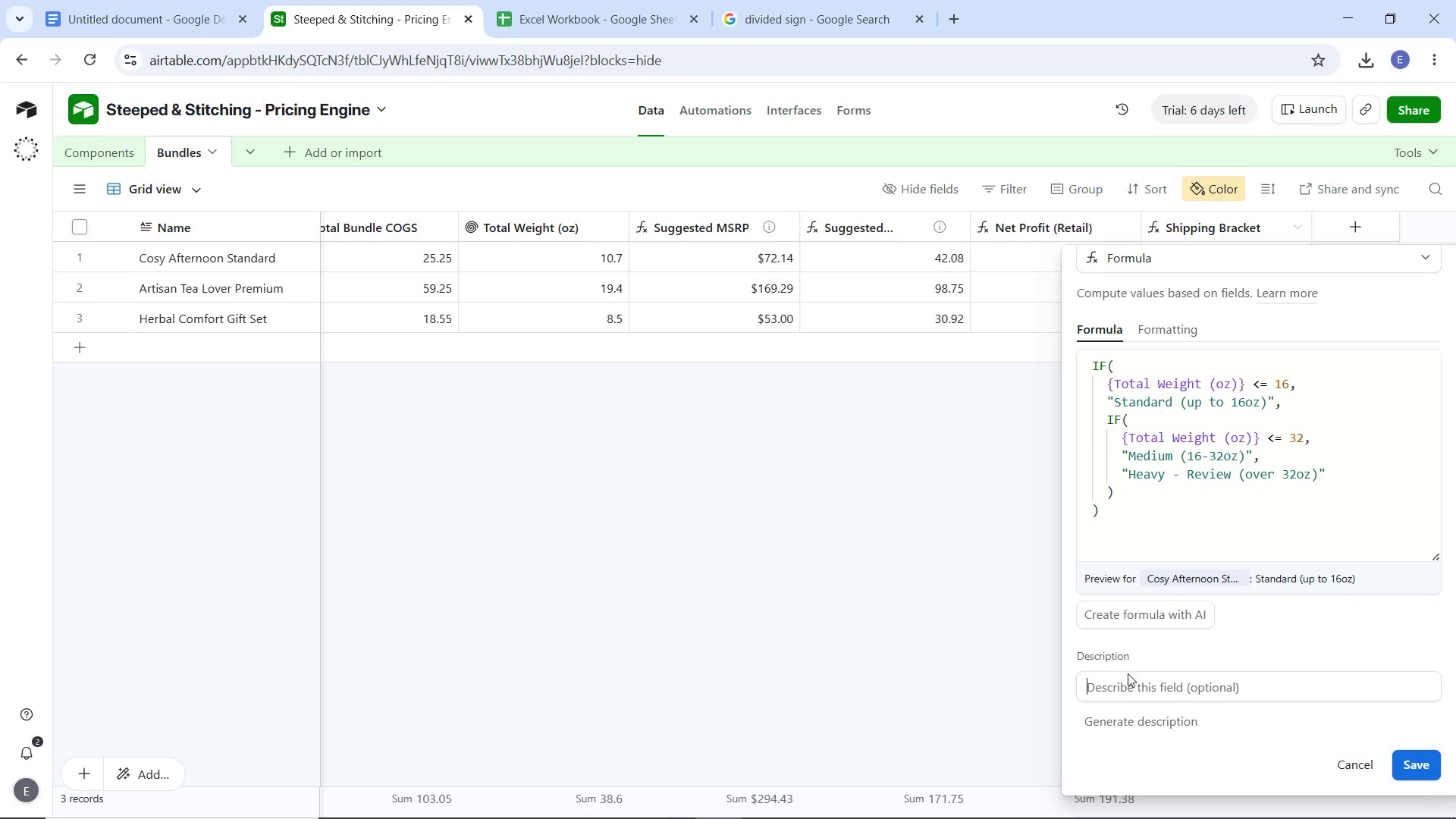 
left_click([1136, 688])
 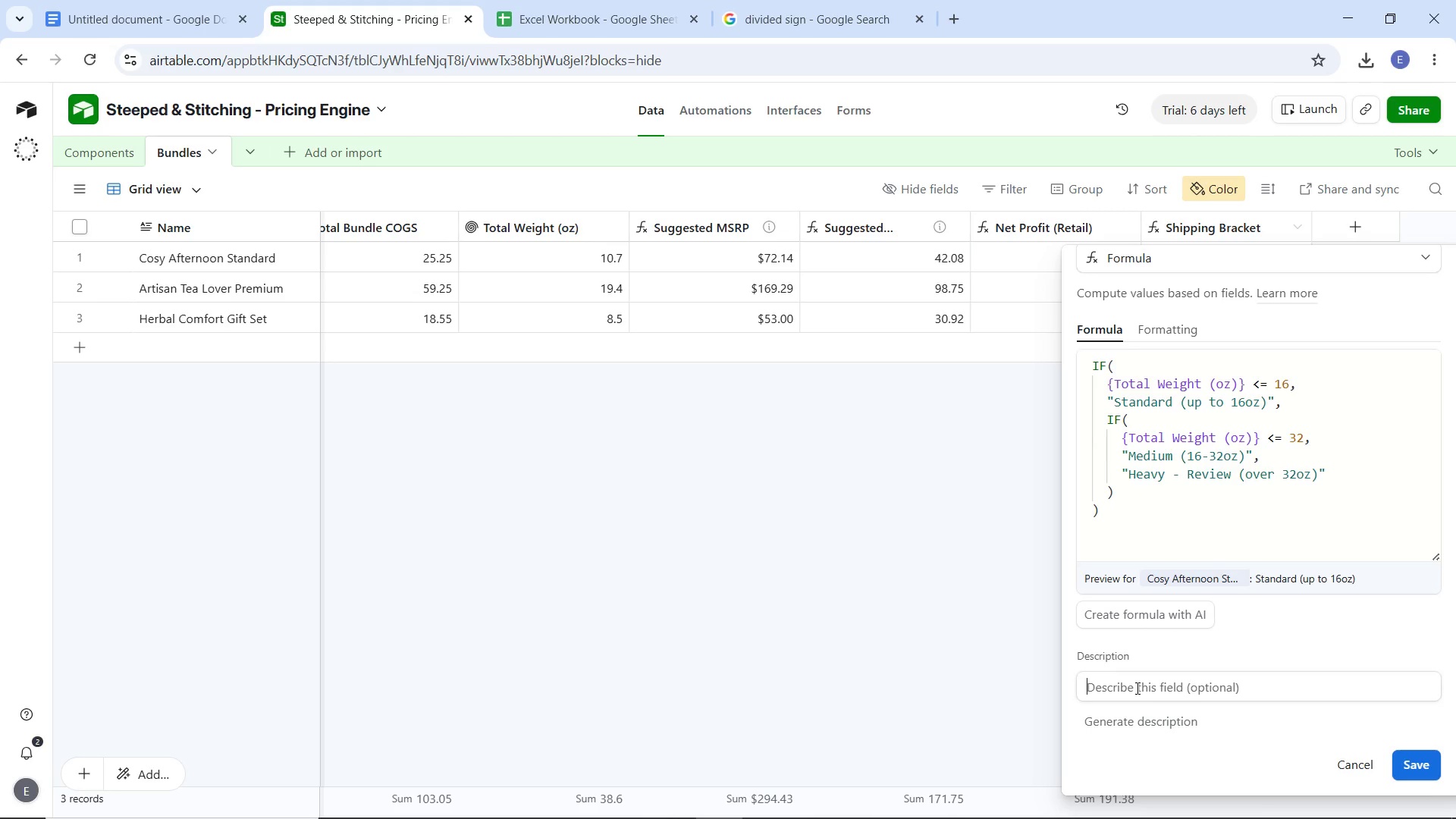 
type(Thw )
key(Backspace)
key(Backspace)
type(e IF )
key(Backspace)
key(Backspace)
key(Backspace)
type(fo)
key(Backspace)
type(irst IF Statement )
key(Backspace)
key(Backspace)
key(Backspace)
key(Backspace)
key(Backspace)
key(Backspace)
key(Backspace)
key(Backspace)
key(Backspace)
key(Backspace)
type(statement checks if the weight is 16oz or under which returns the message, Standard. However, if the )
 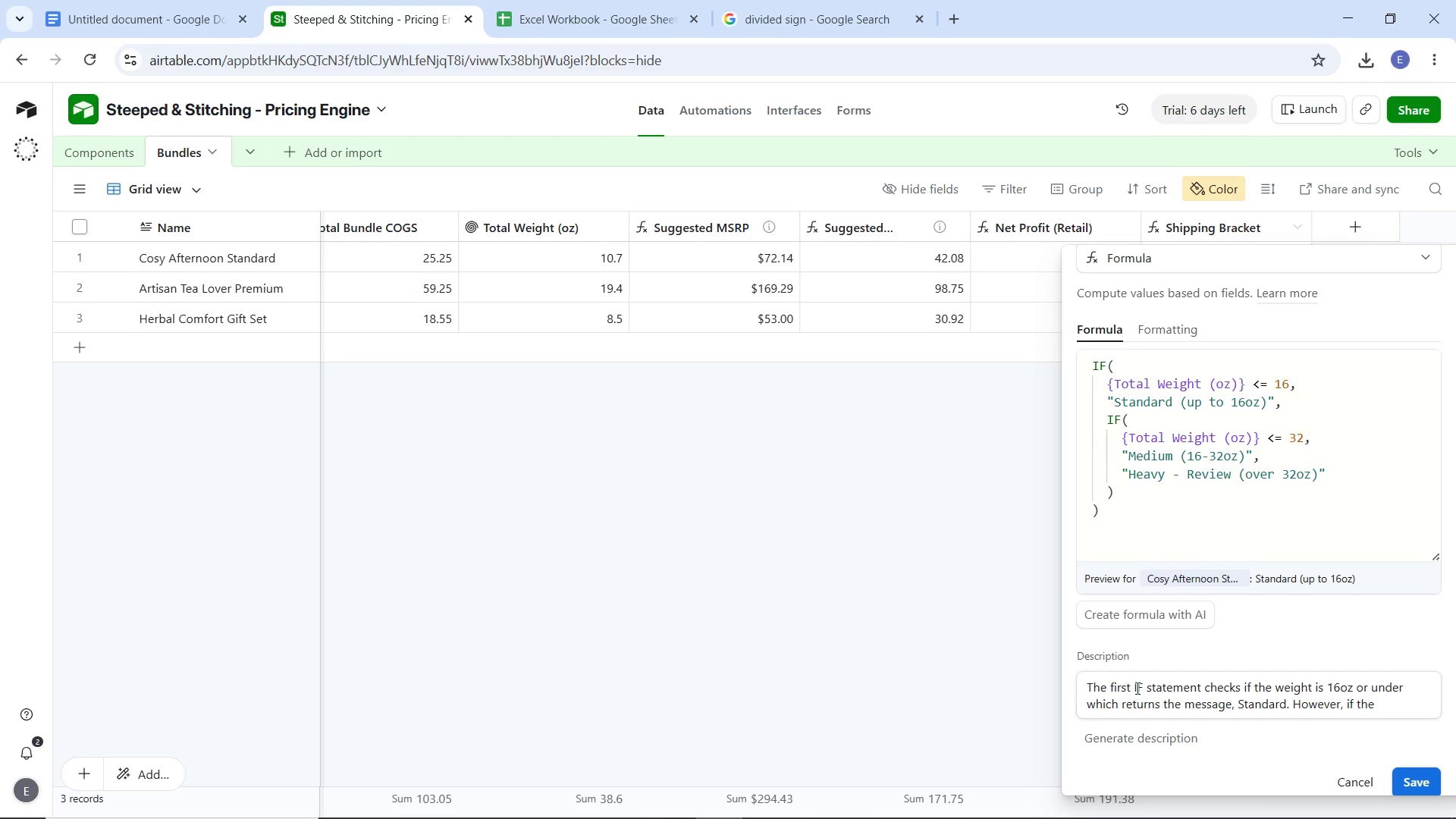 
type(the weight is between q)
key(Backspace)
type(10 to 32oz, it t)
key(Backspace)
type(e)
key(Backspace)
type(returns the message Mdium)
key(Backspace)
key(Backspace)
key(Backspace)
key(Backspace)
type(ediiu)
key(Backspace)
key(Backspace)
type(um and if it is higheer)
key(Backspace)
key(Backspace)
type(r, it returrn)
key(Backspace)
key(Backspace)
type(ns the message )
 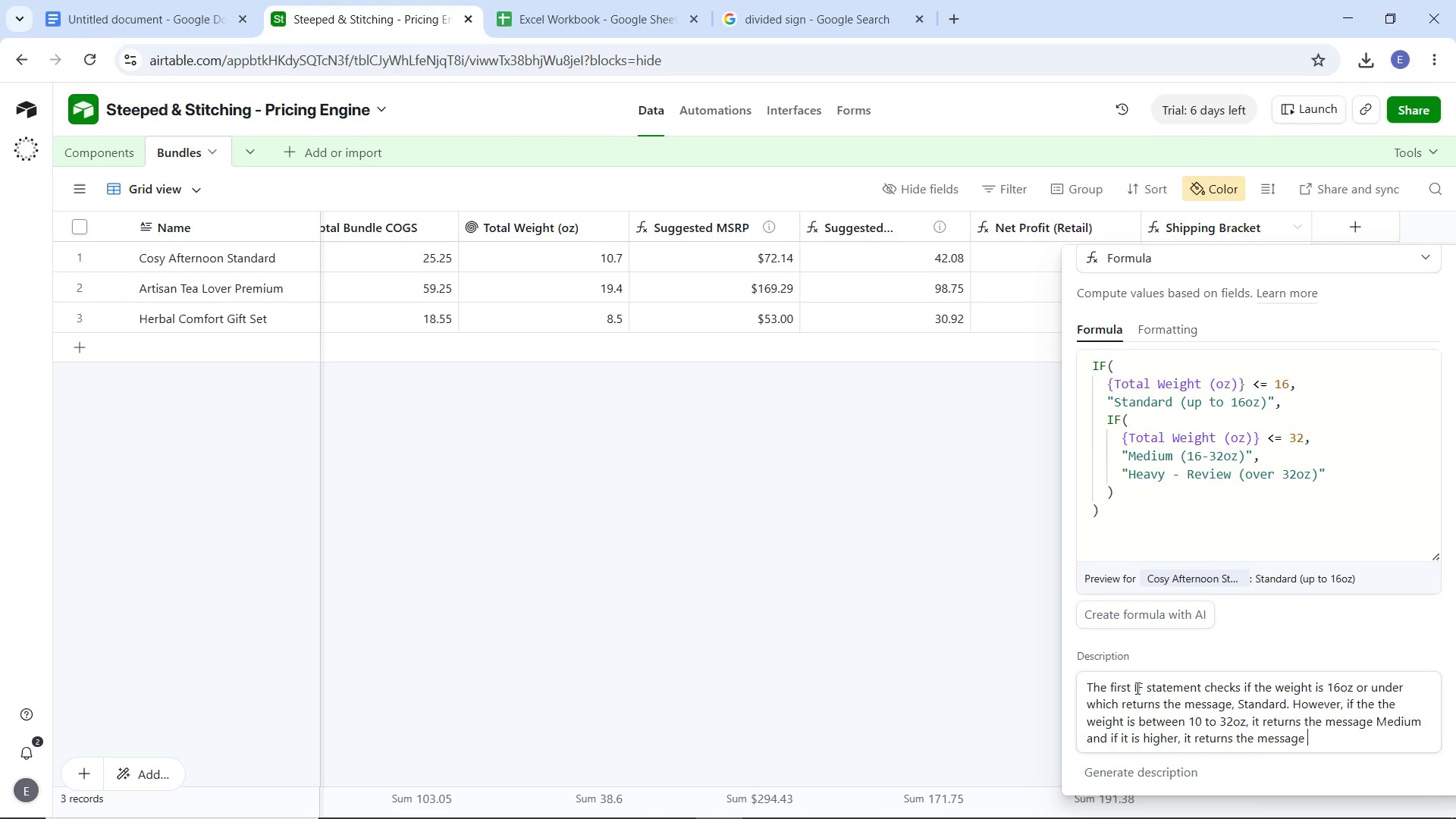 
hold_key(key=ShiftLeft, duration=1.5)
 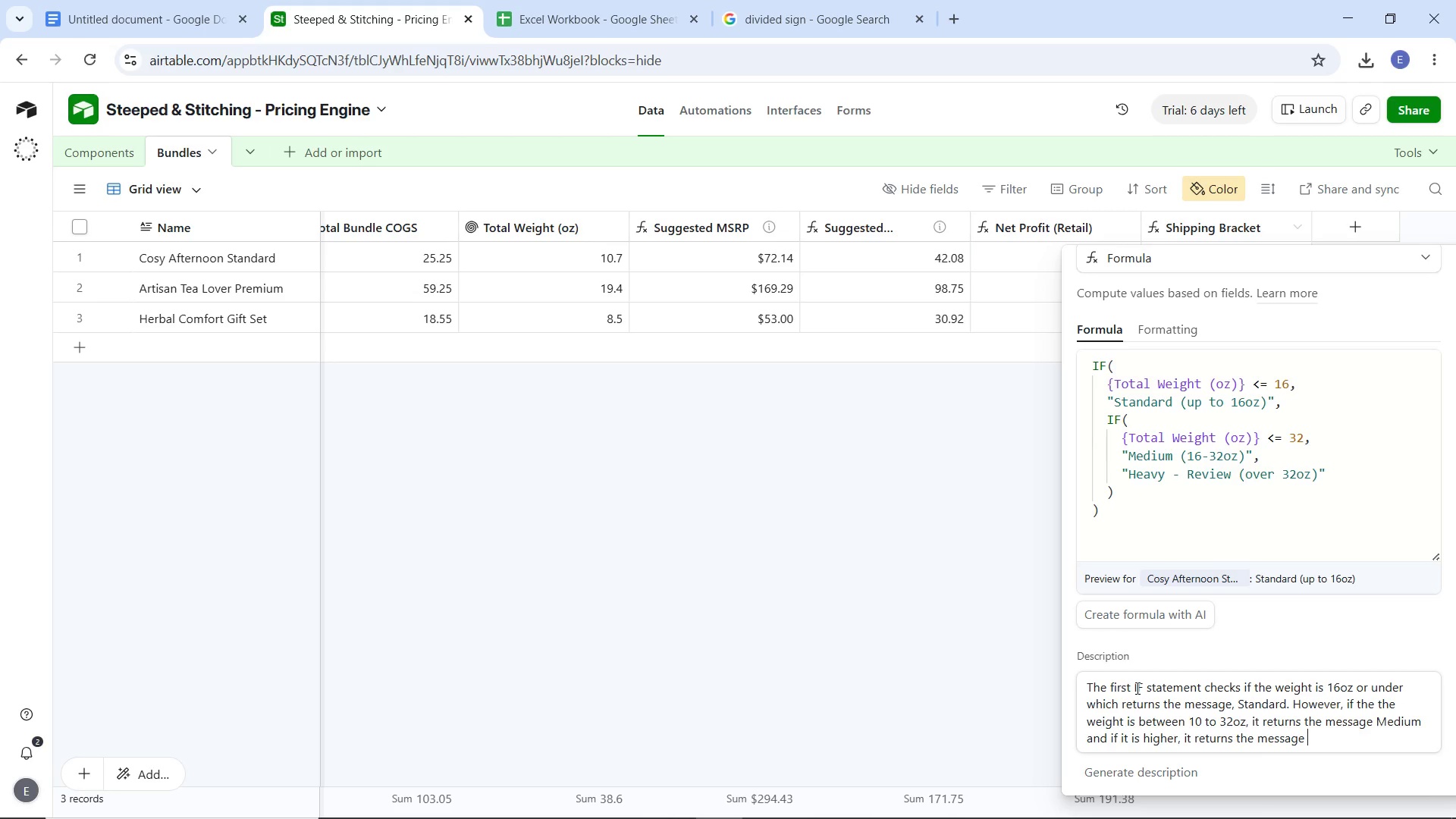 
hold_key(key=ShiftLeft, duration=1.51)
 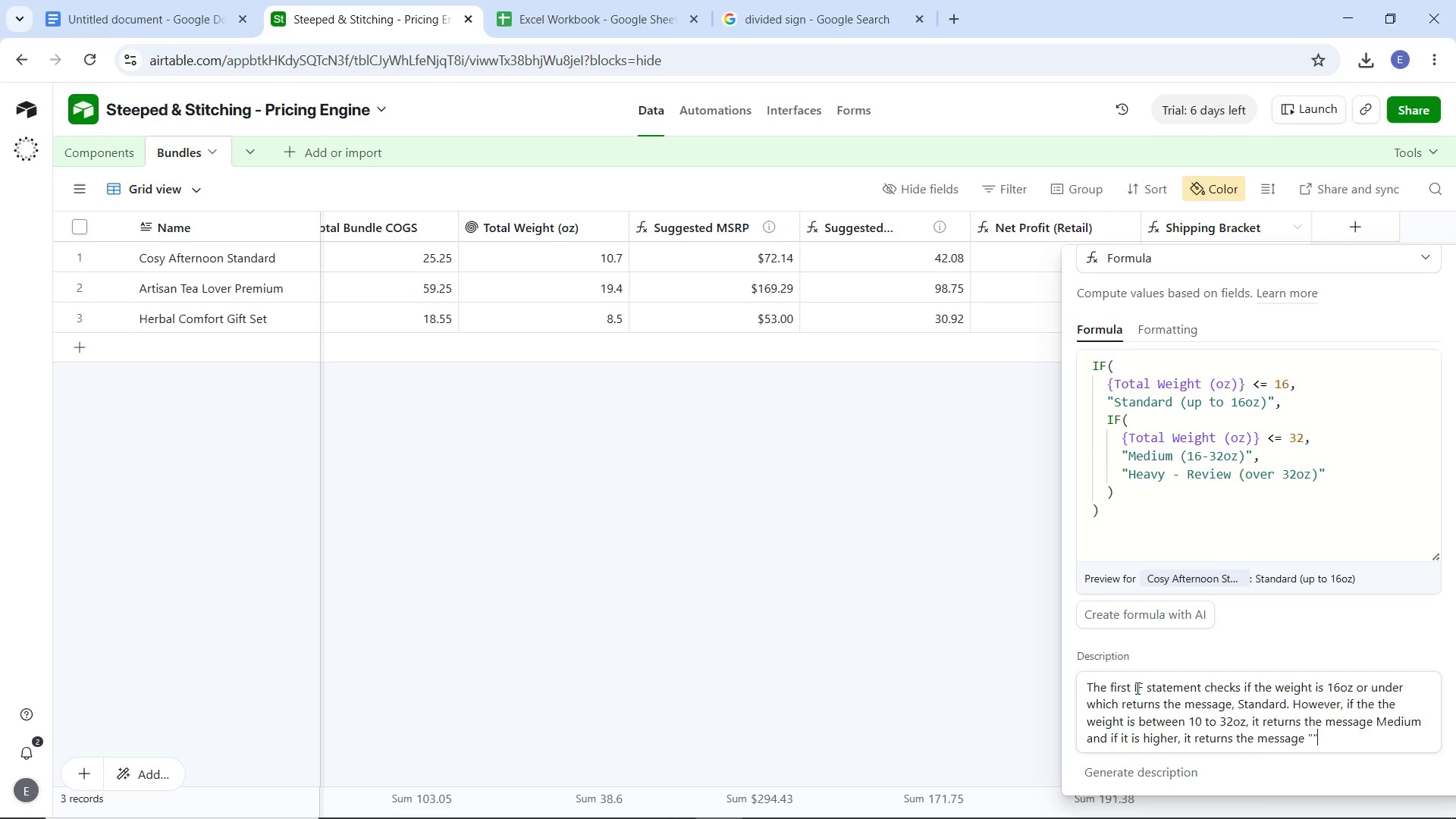 
key(Shift+Quote)
 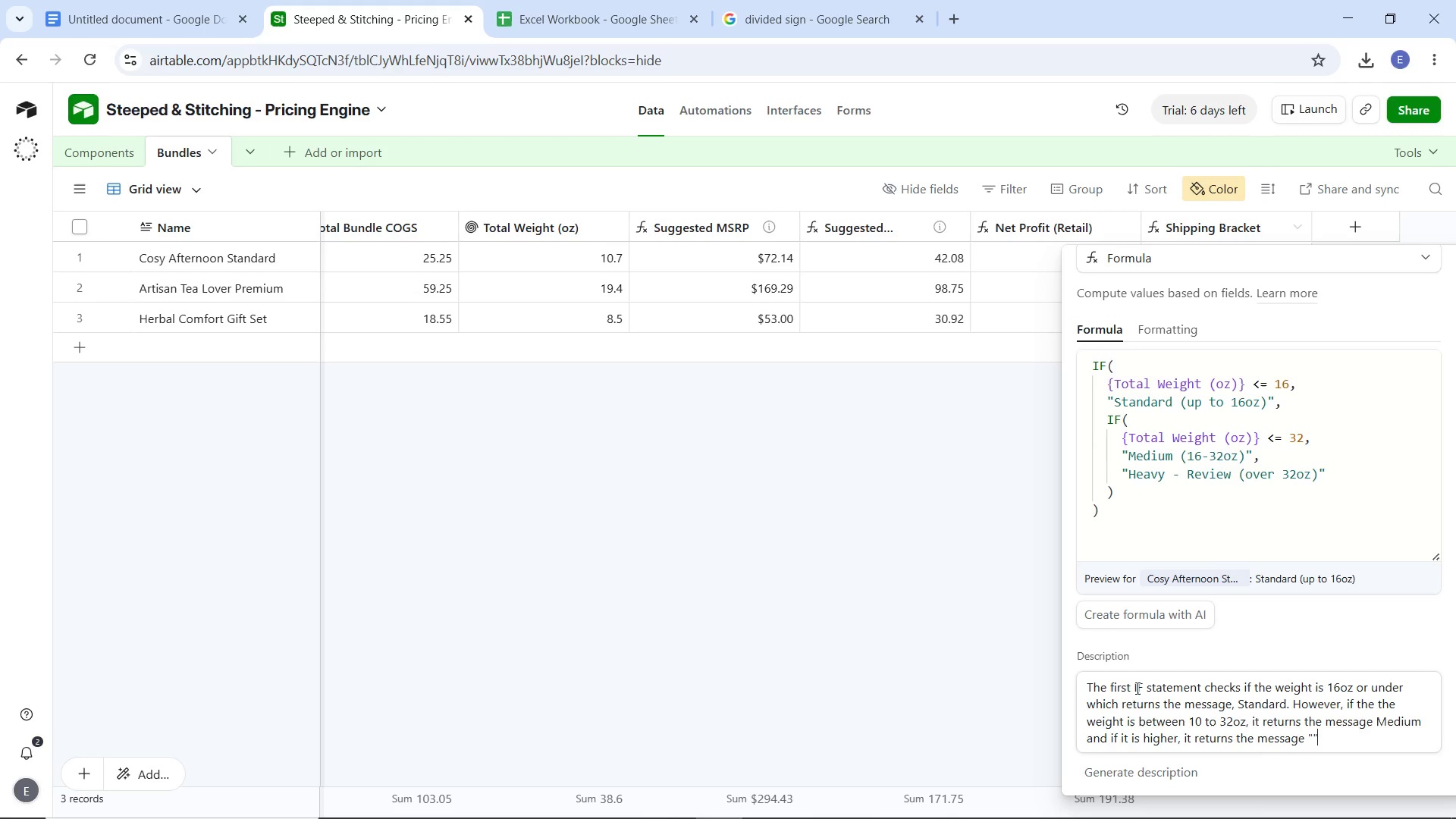 
key(Shift+Quote)
 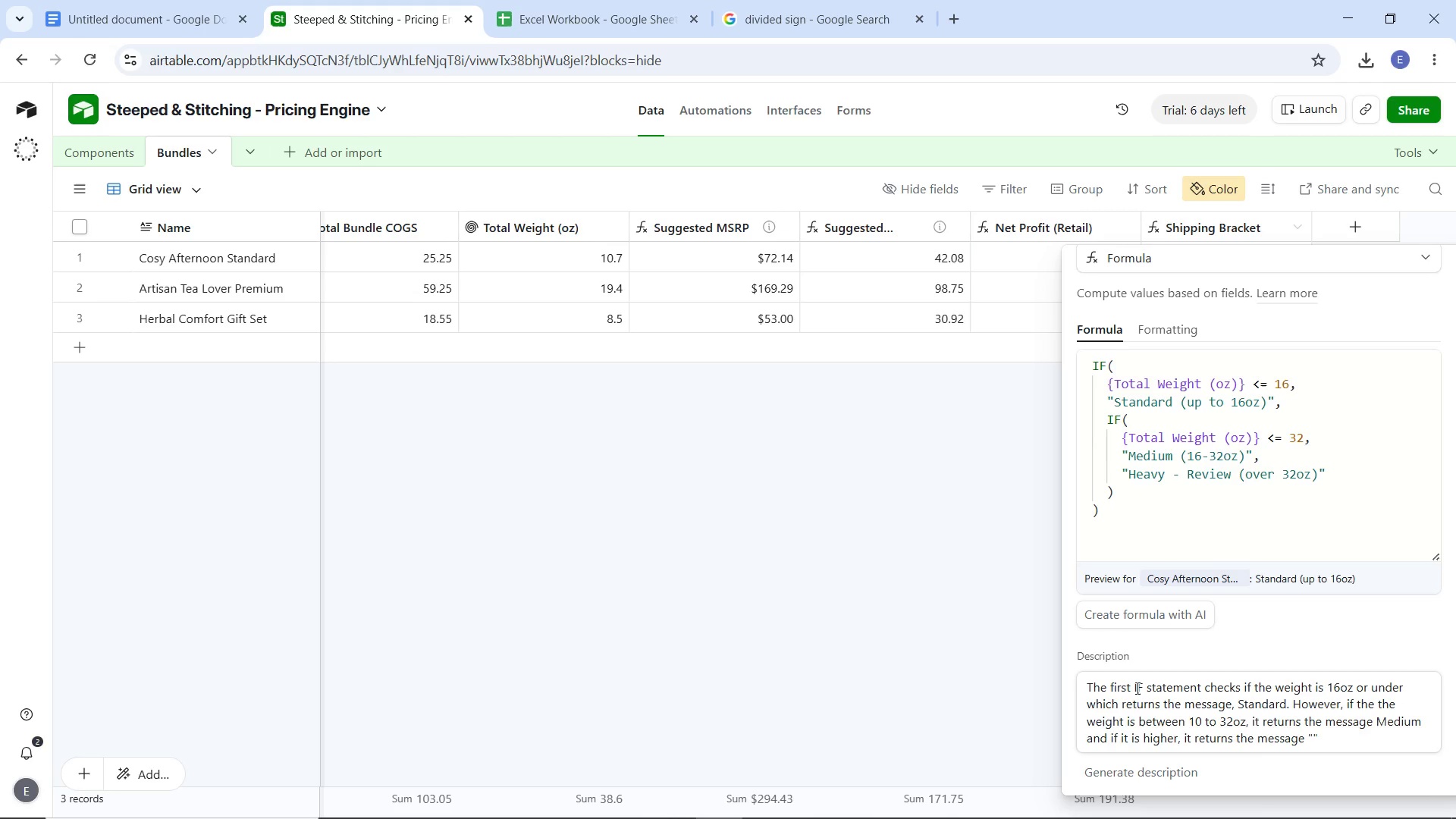 
key(ArrowLeft)
 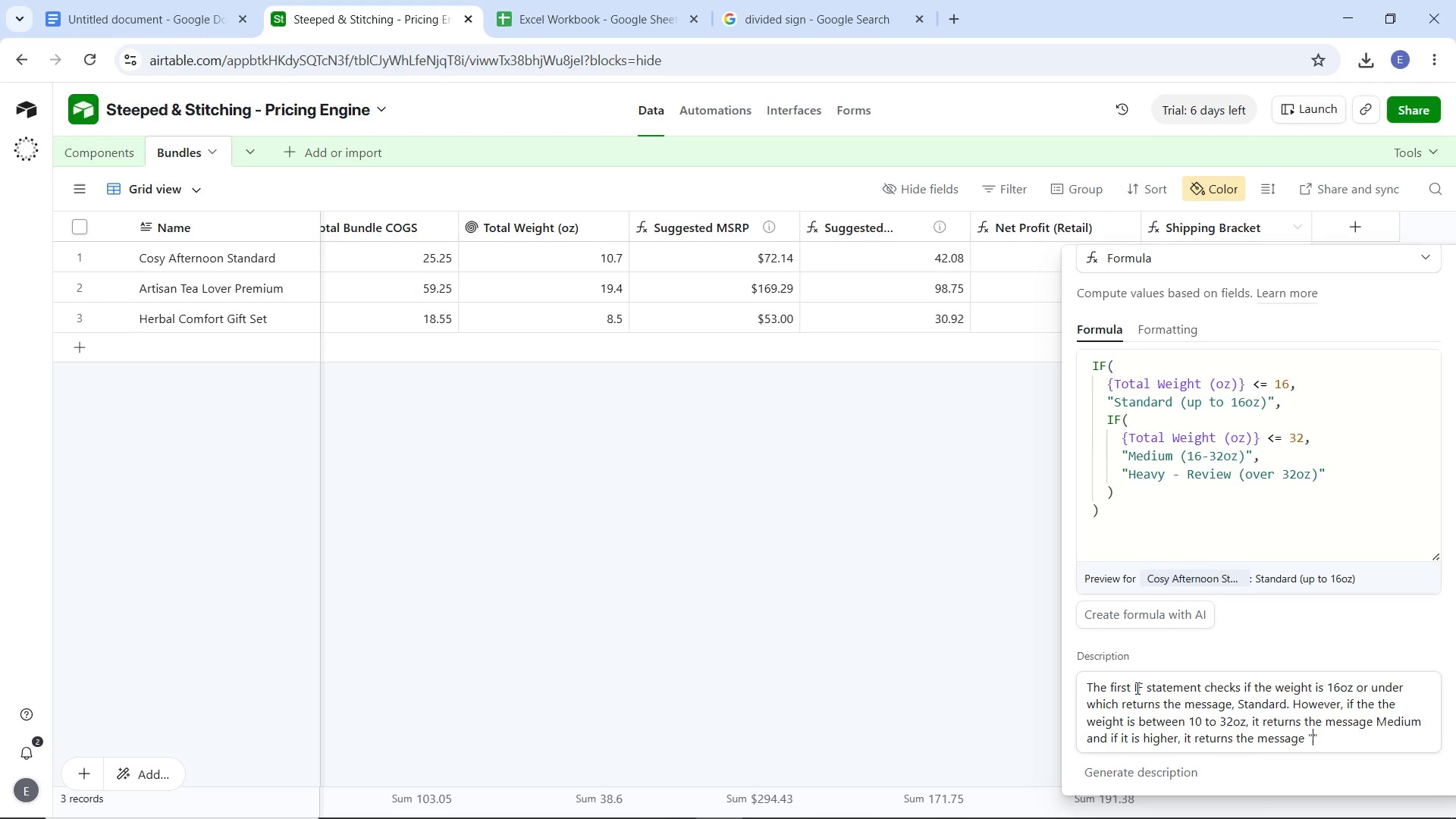 
type(Heavy.)
 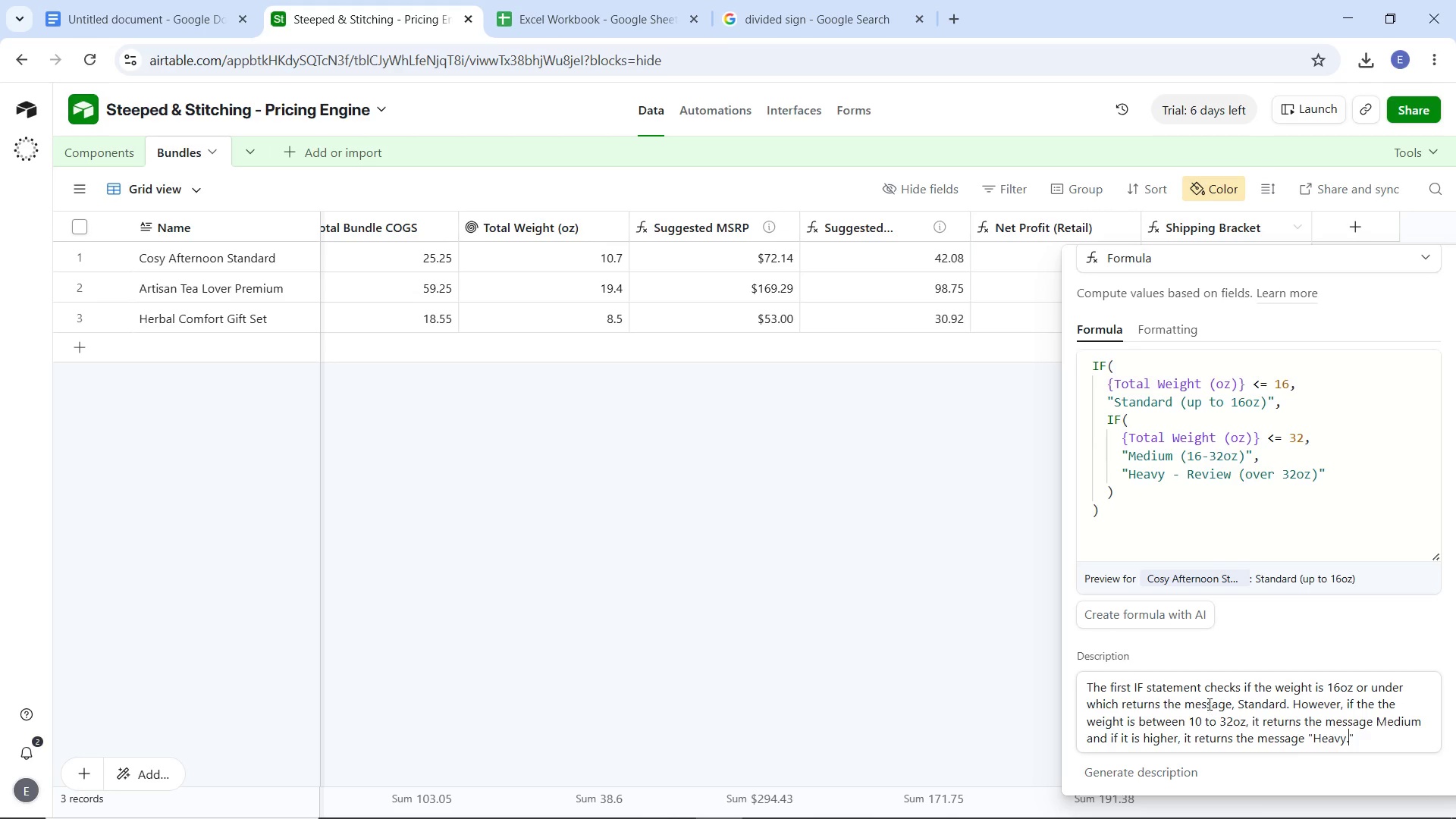 
double_click([1257, 708])
 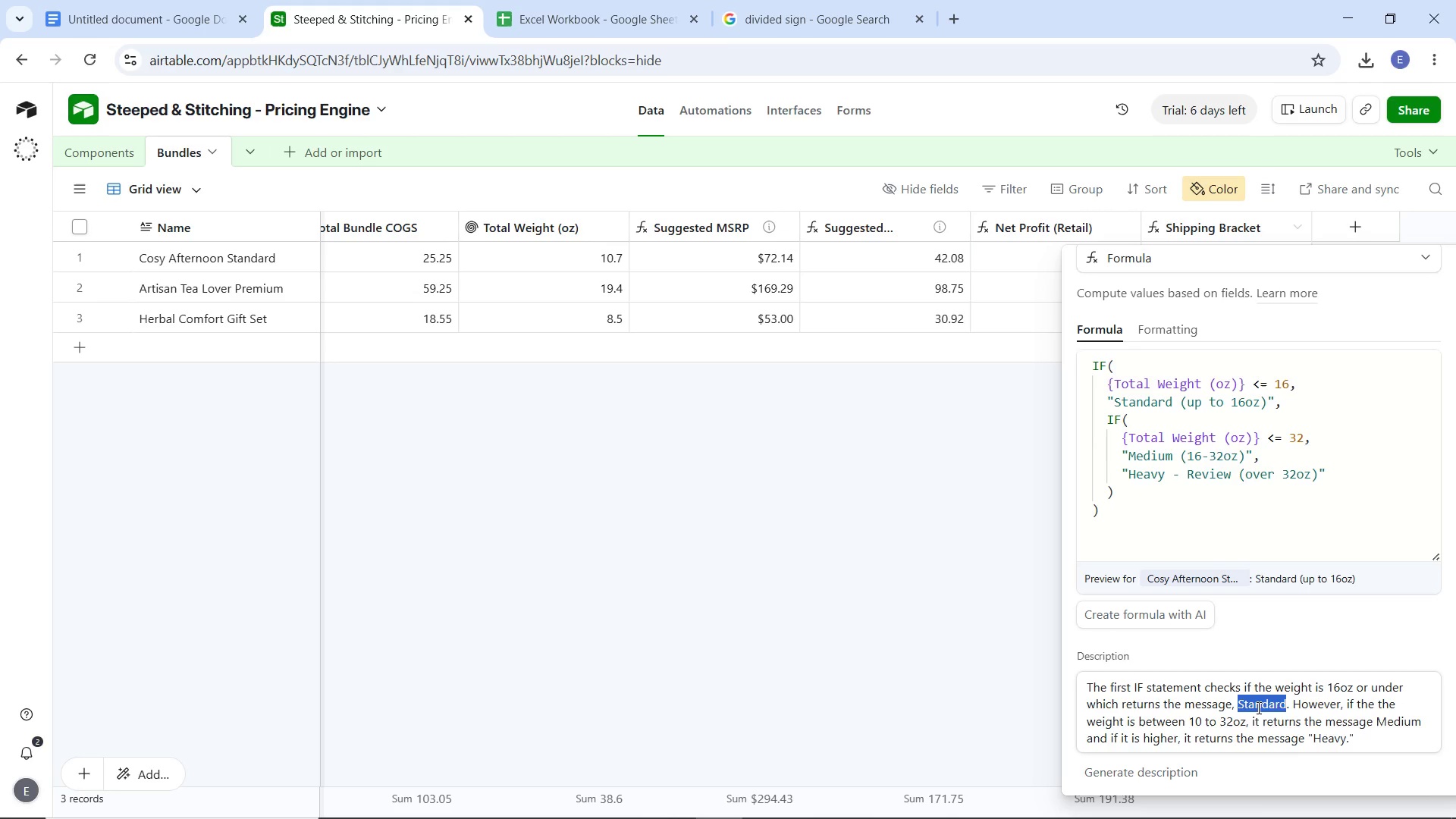 
key(Control+X)
 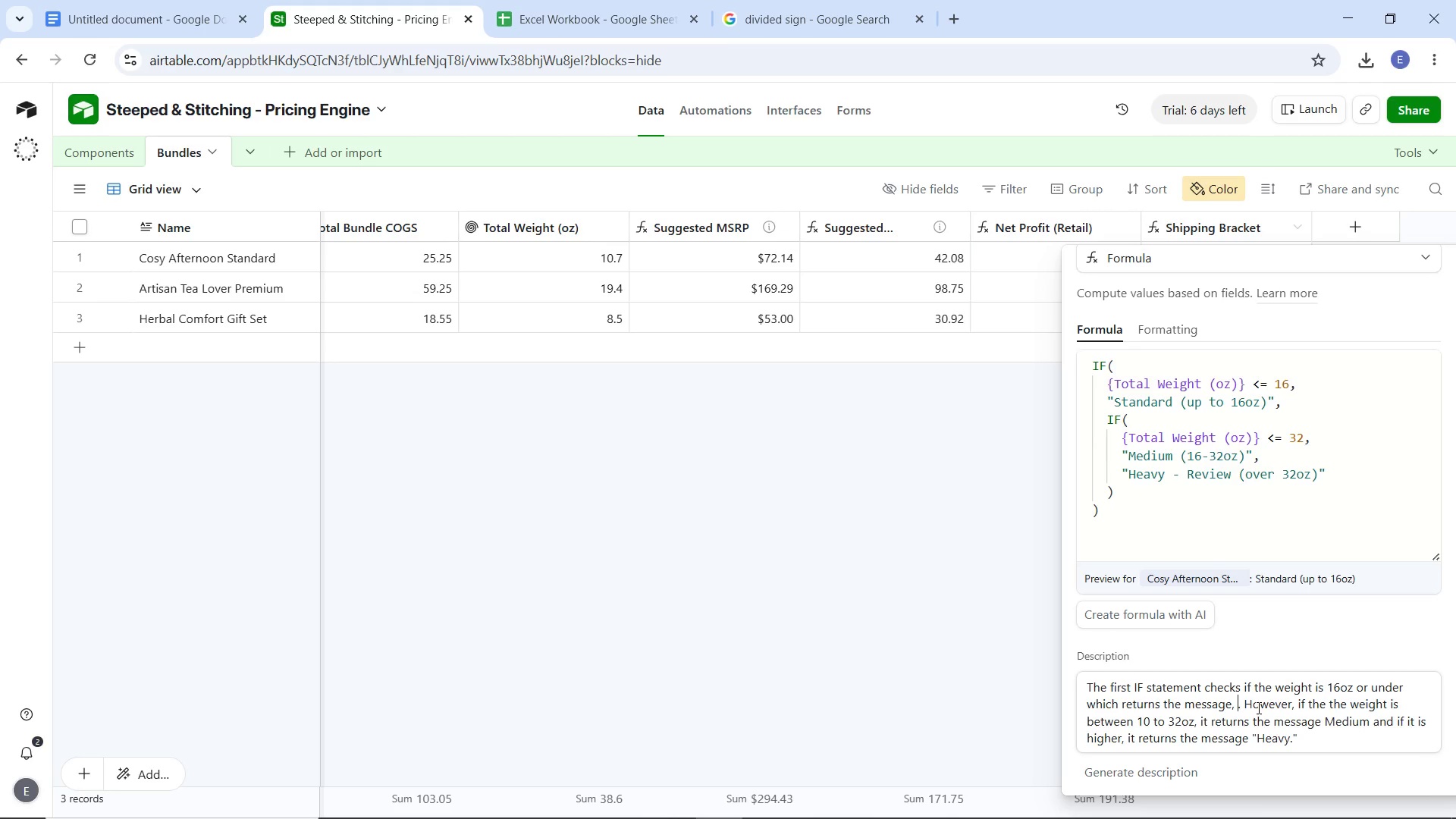 
key(Shift+Quote)
 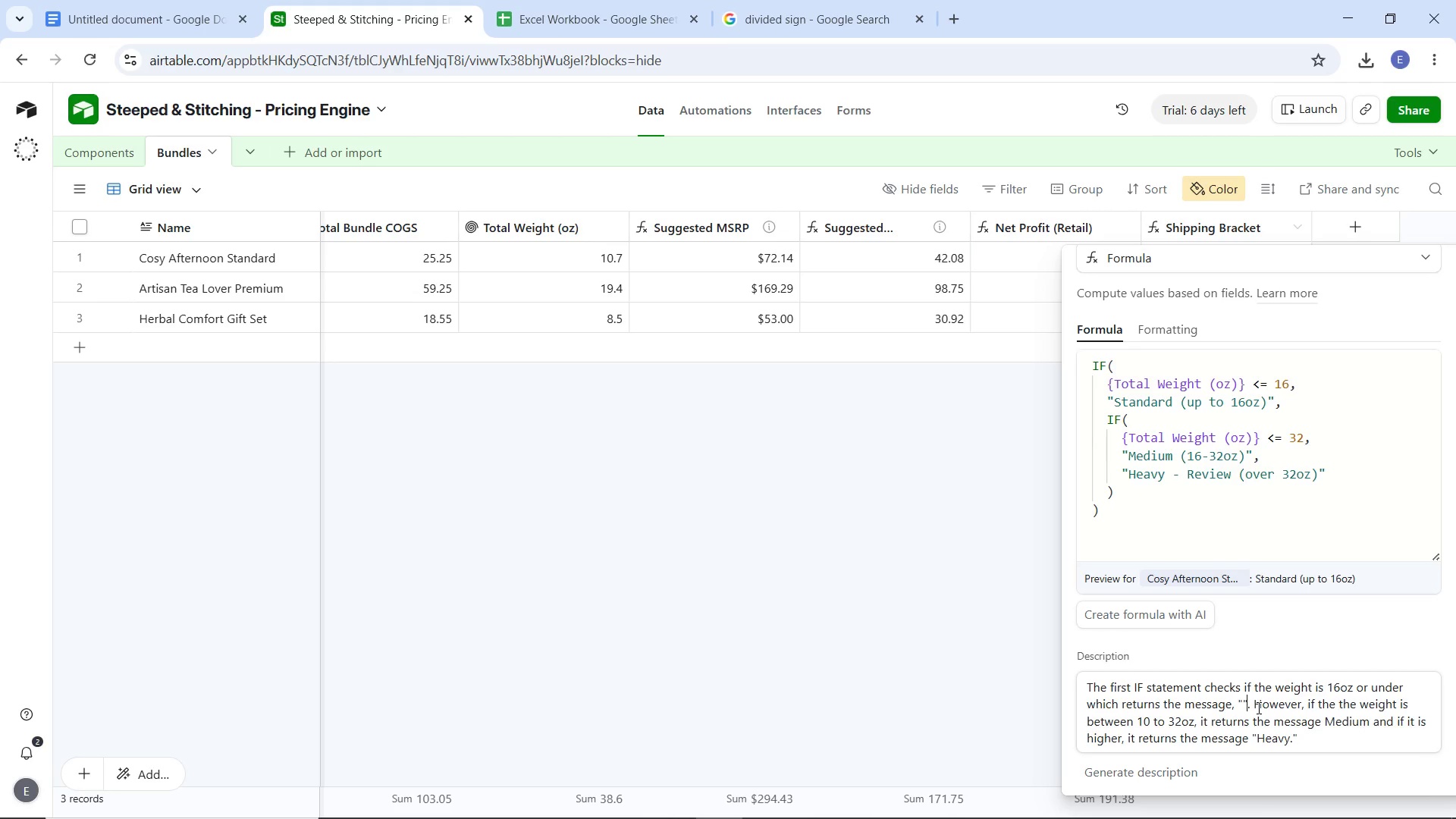 
key(Shift+Quote)
 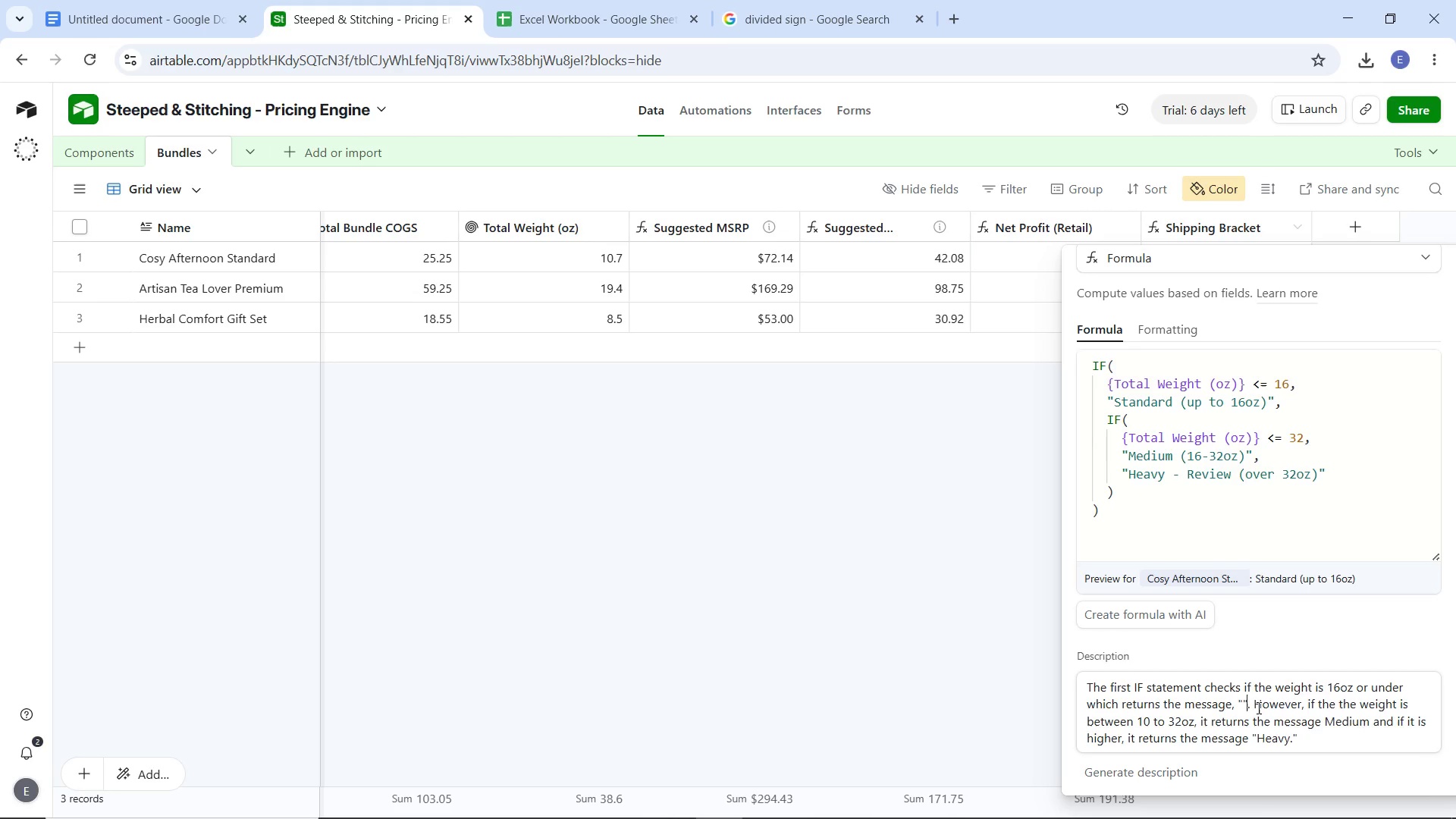 
key(ArrowLeft)
 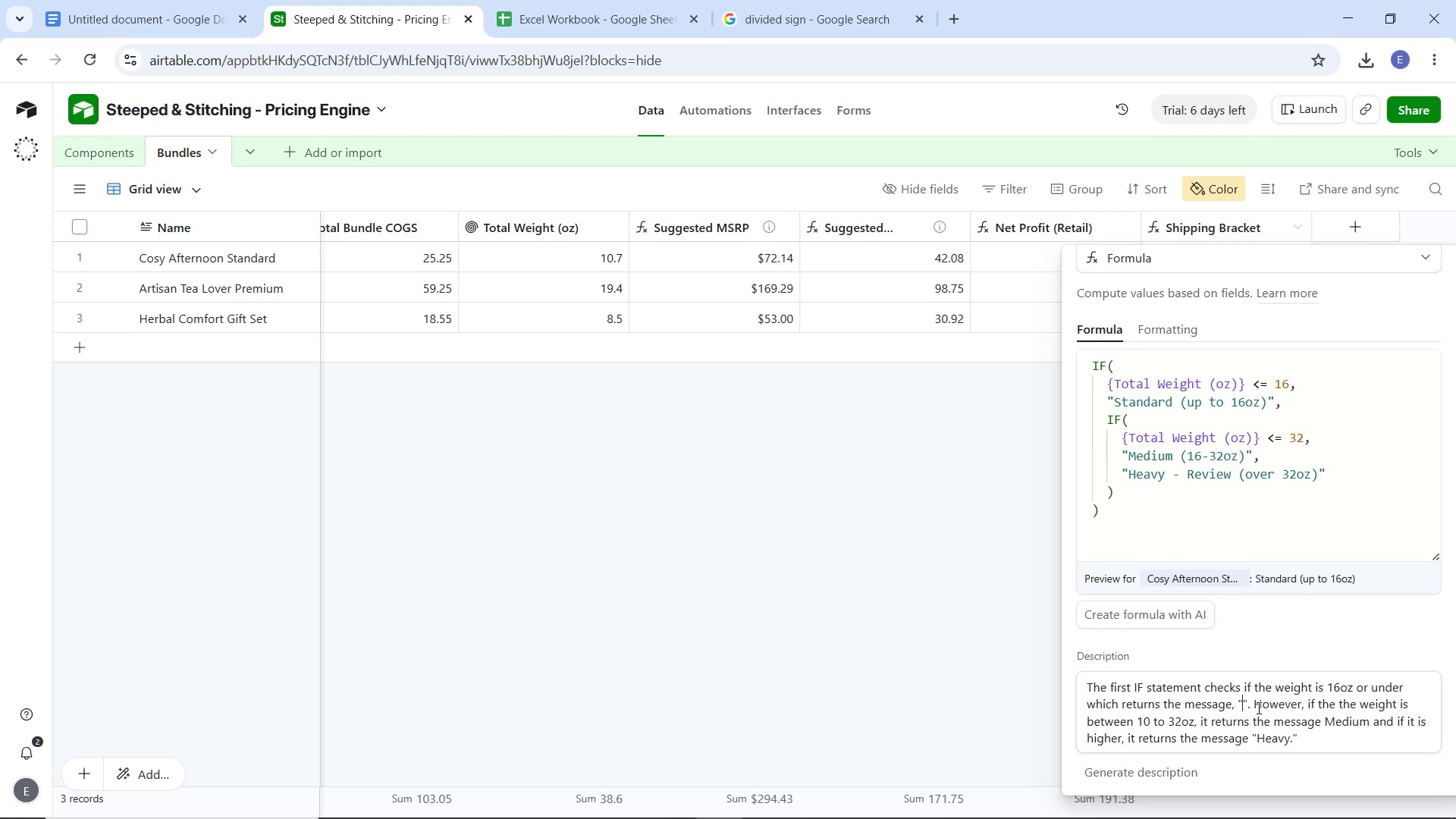 
key(Control+V)
 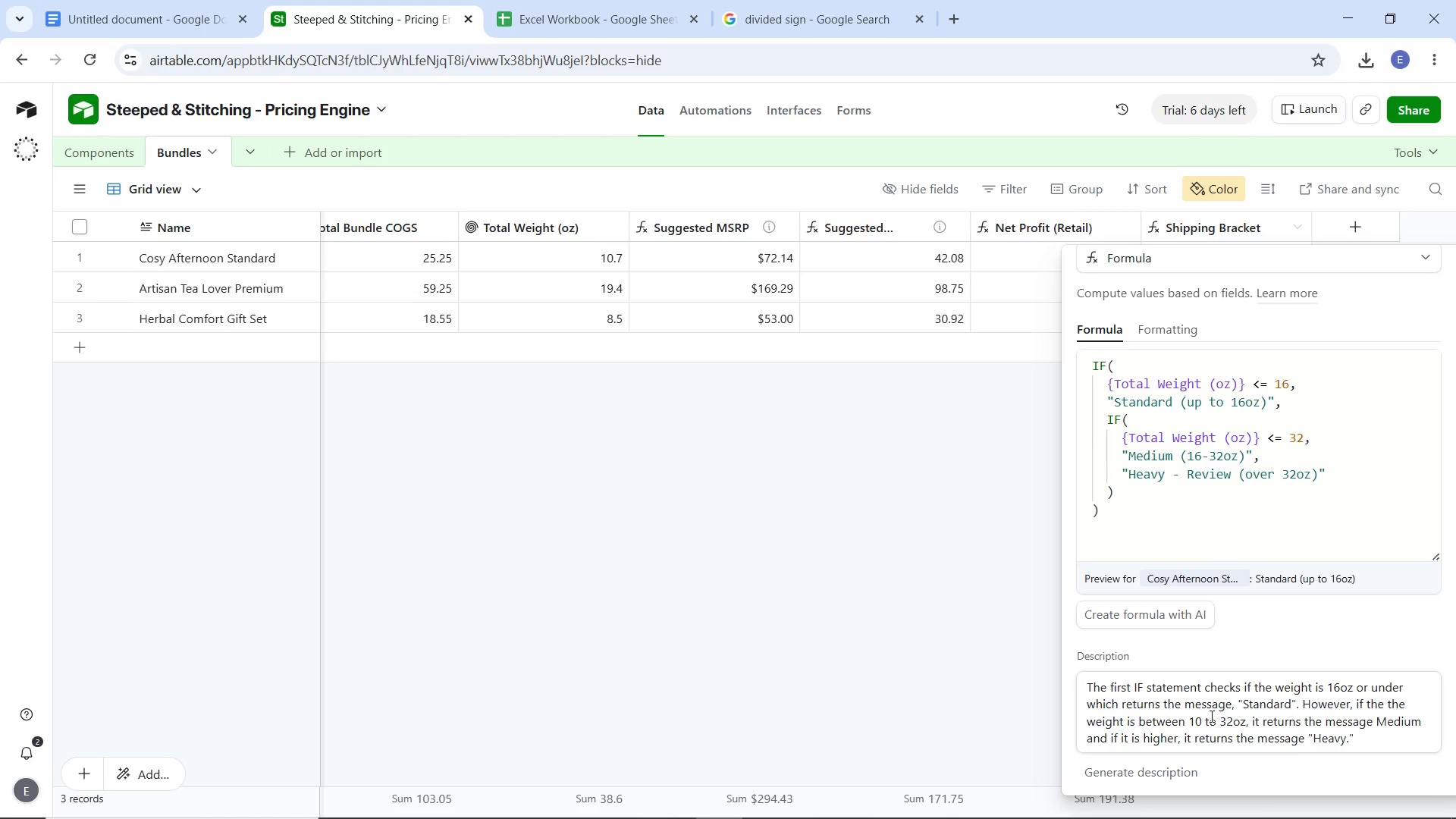 
left_click([1200, 718])
 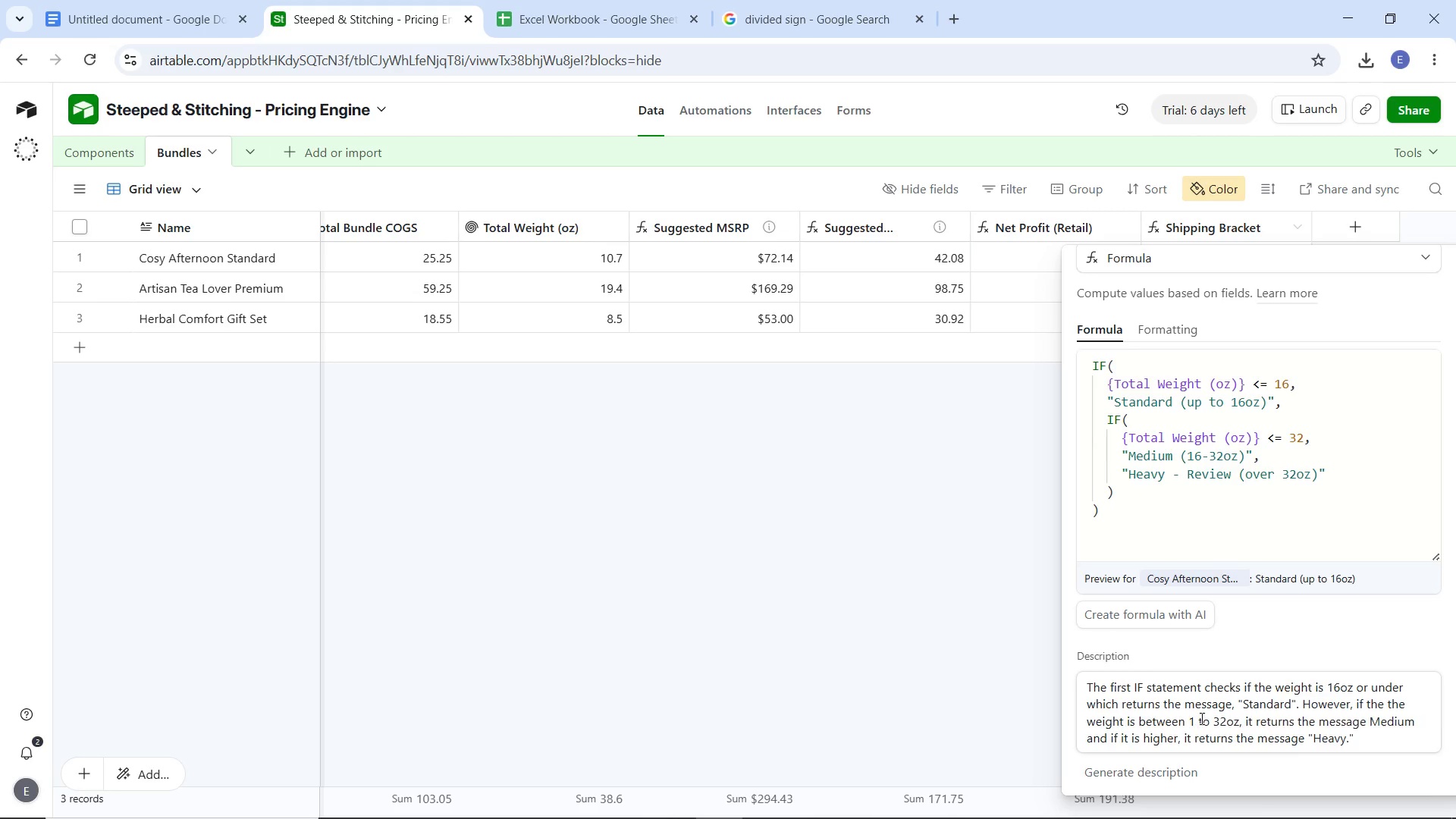 
key(Backspace)
 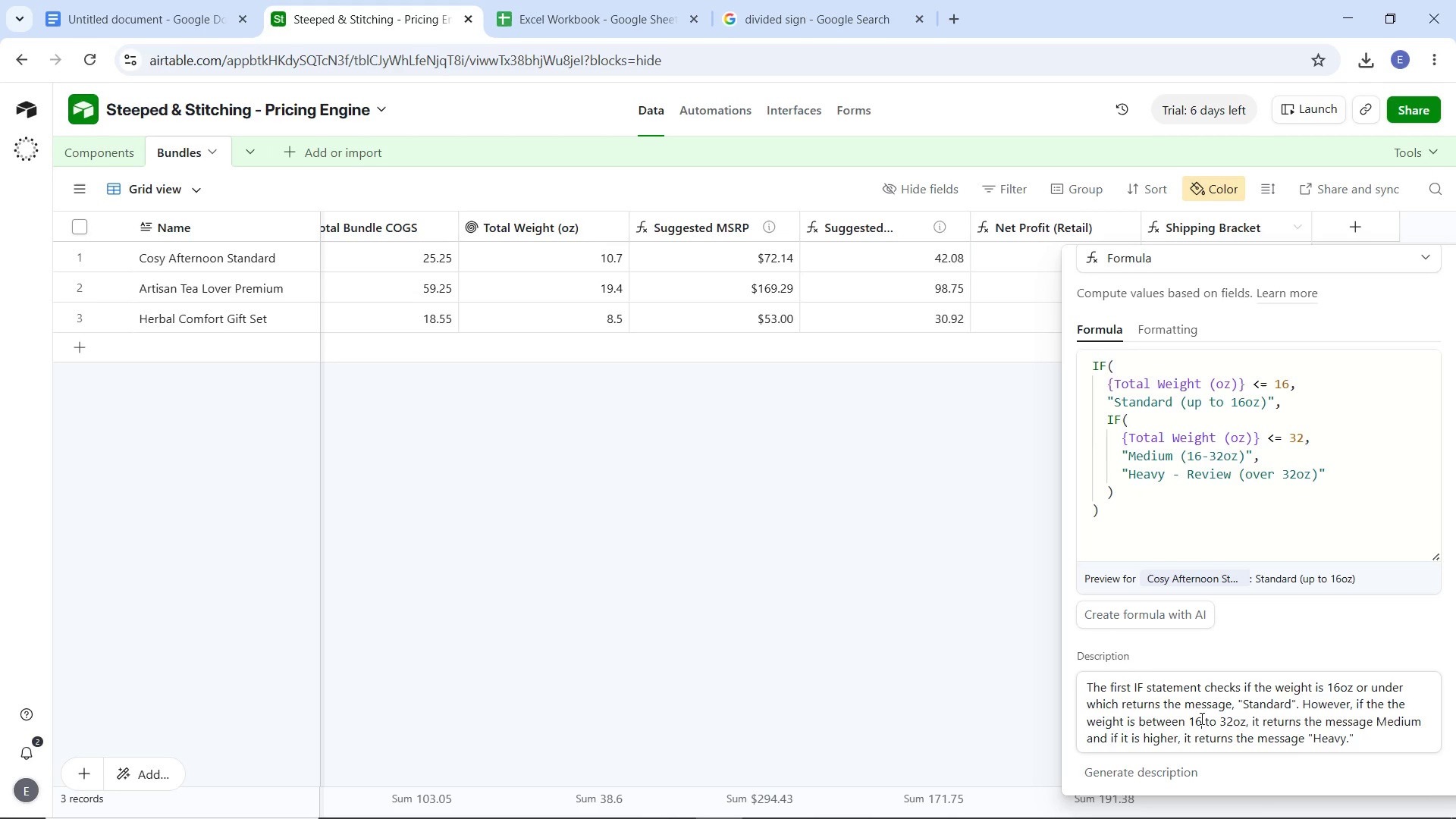 
key(6)
 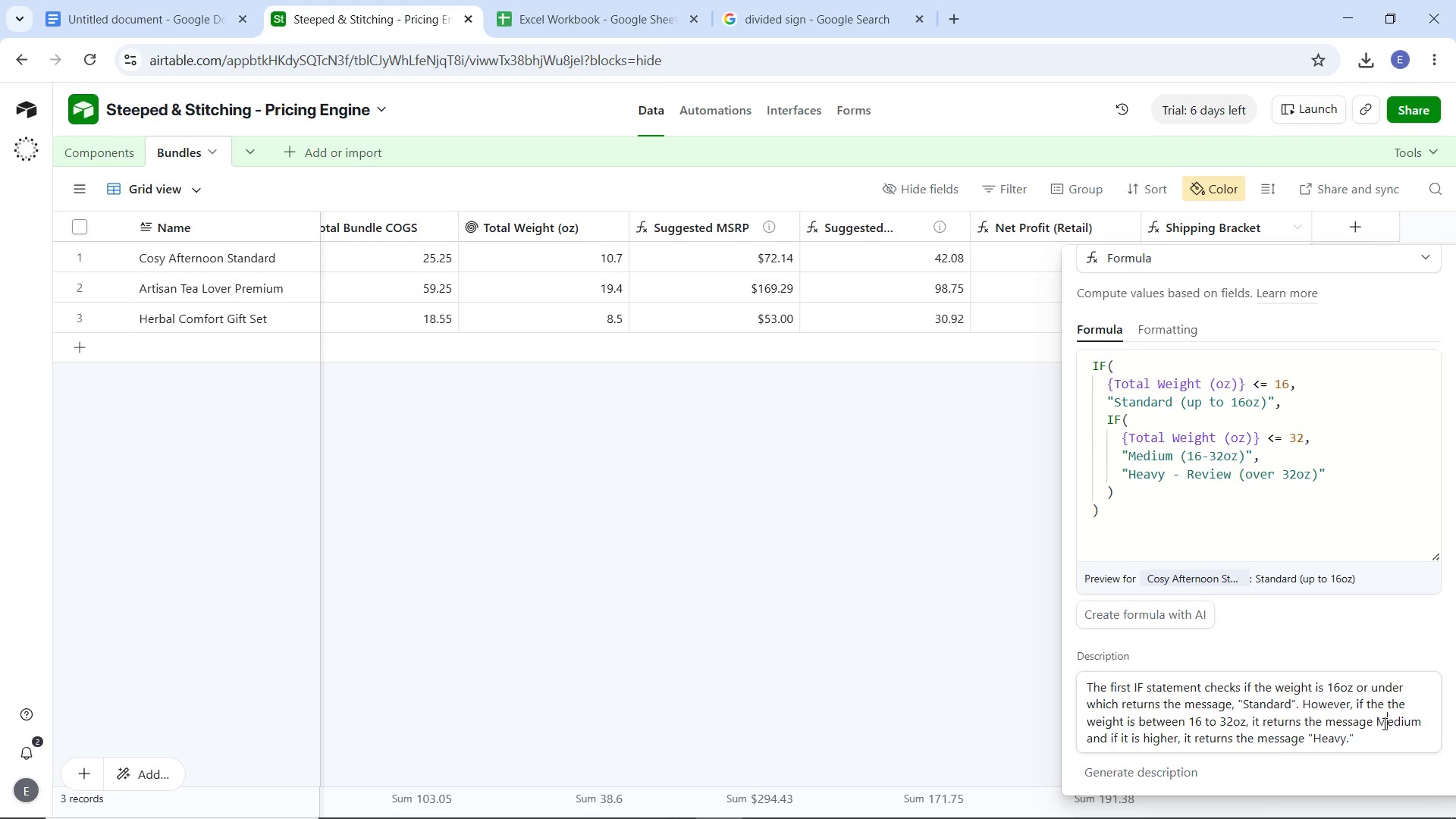 
double_click([1383, 723])
 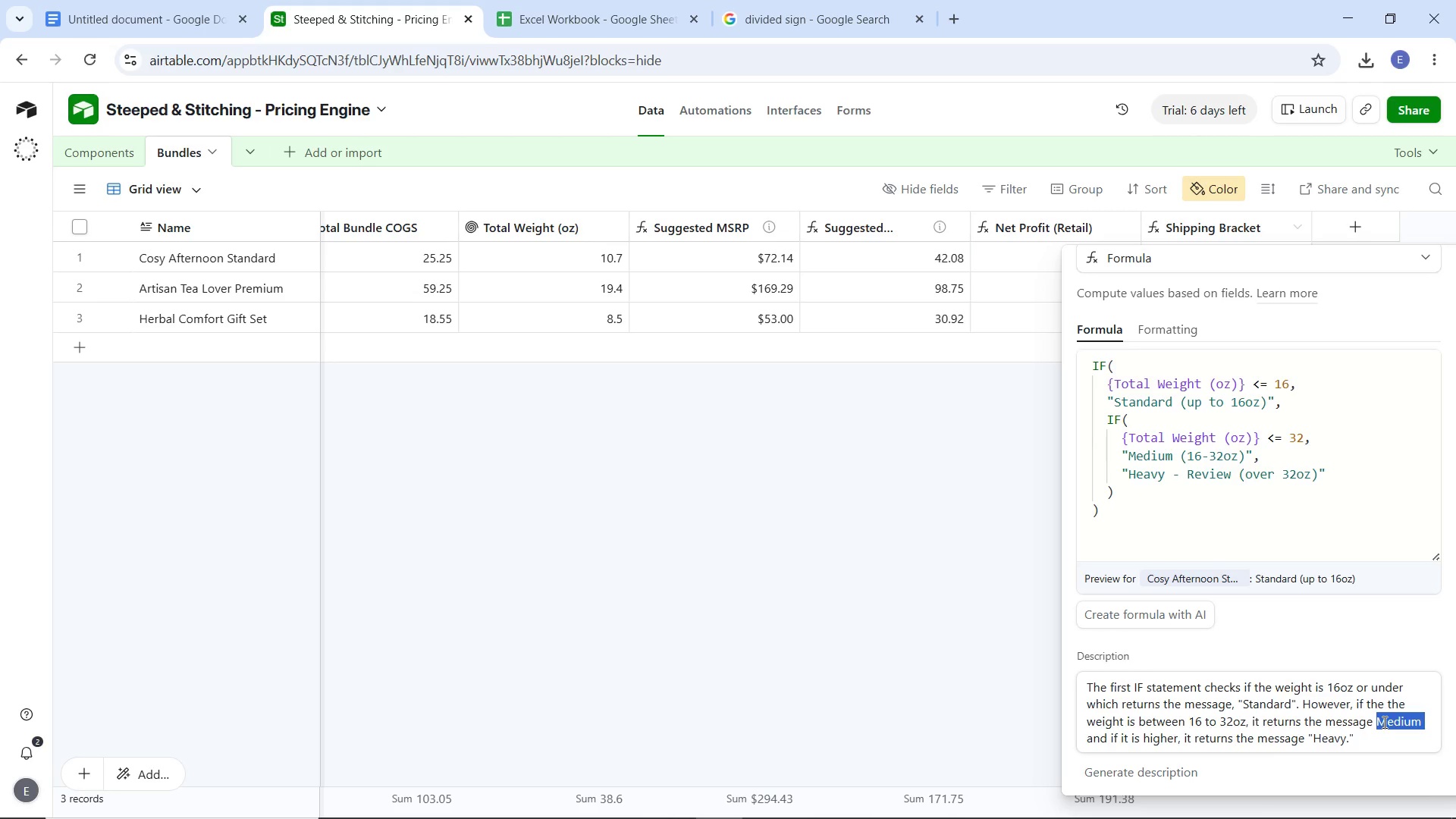 
key(Control+X)
 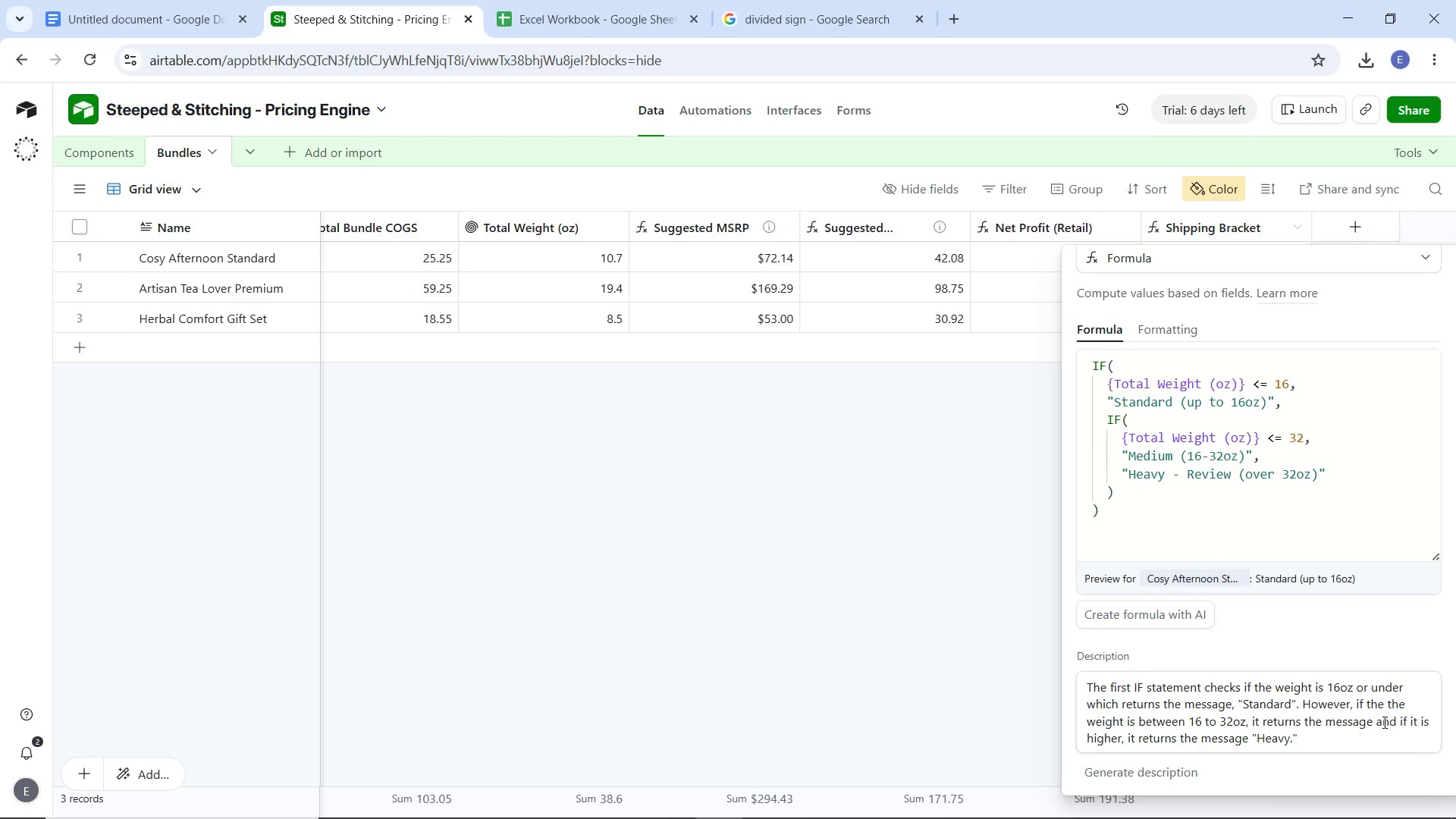 
key(Shift+Quote)
 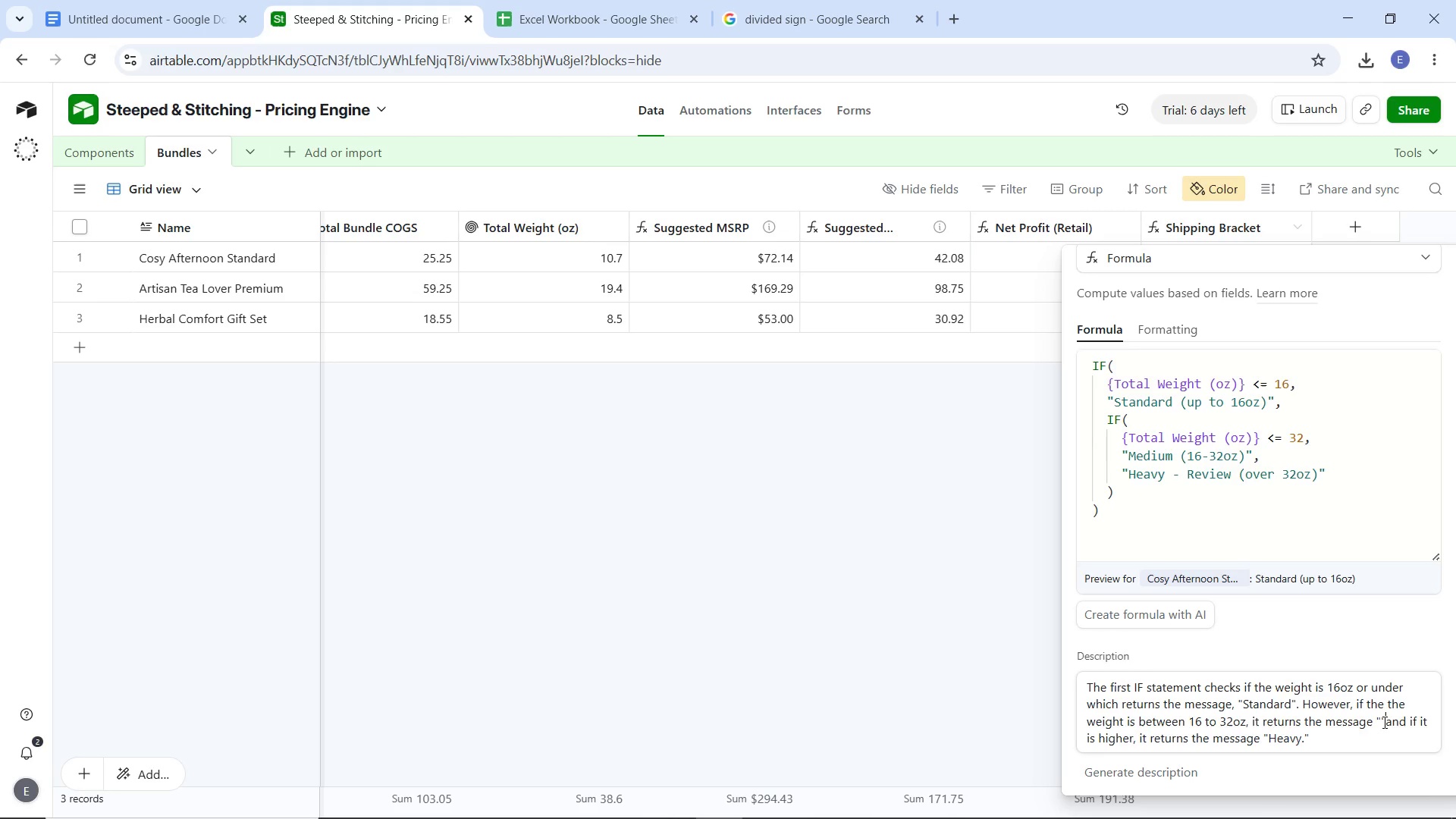 
key(Shift+Quote)
 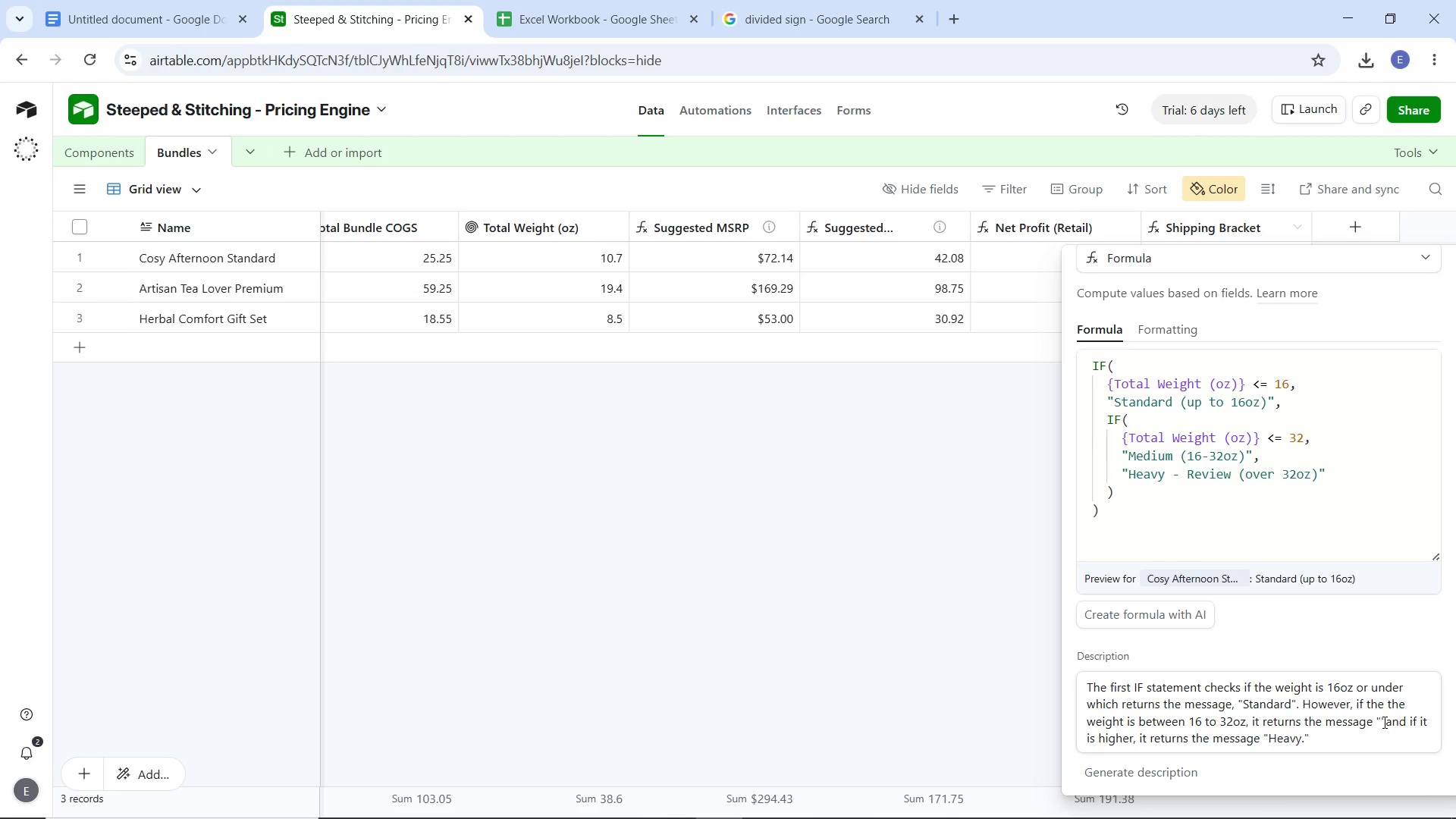 
key(Space)
 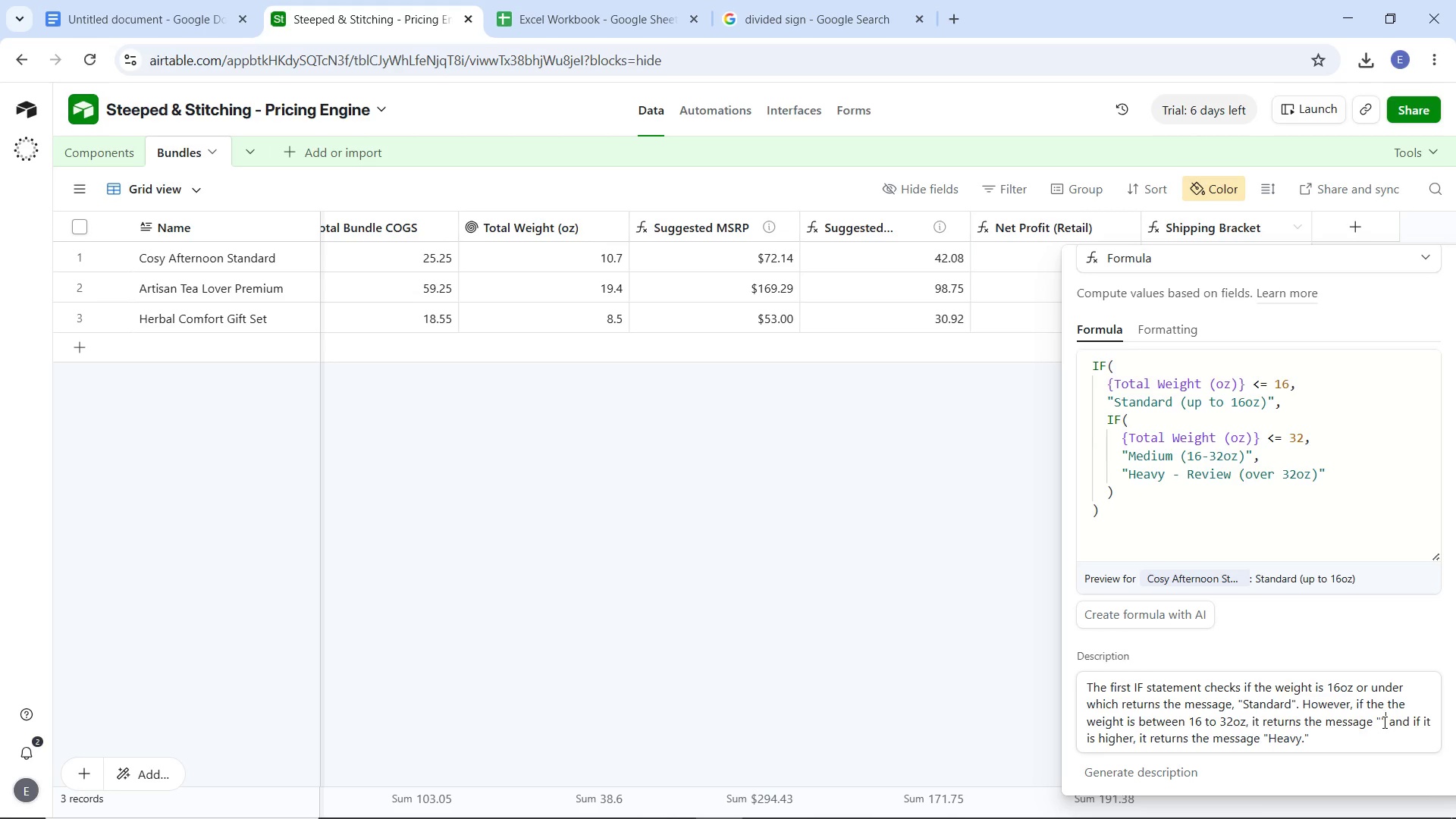 
key(ArrowLeft)
 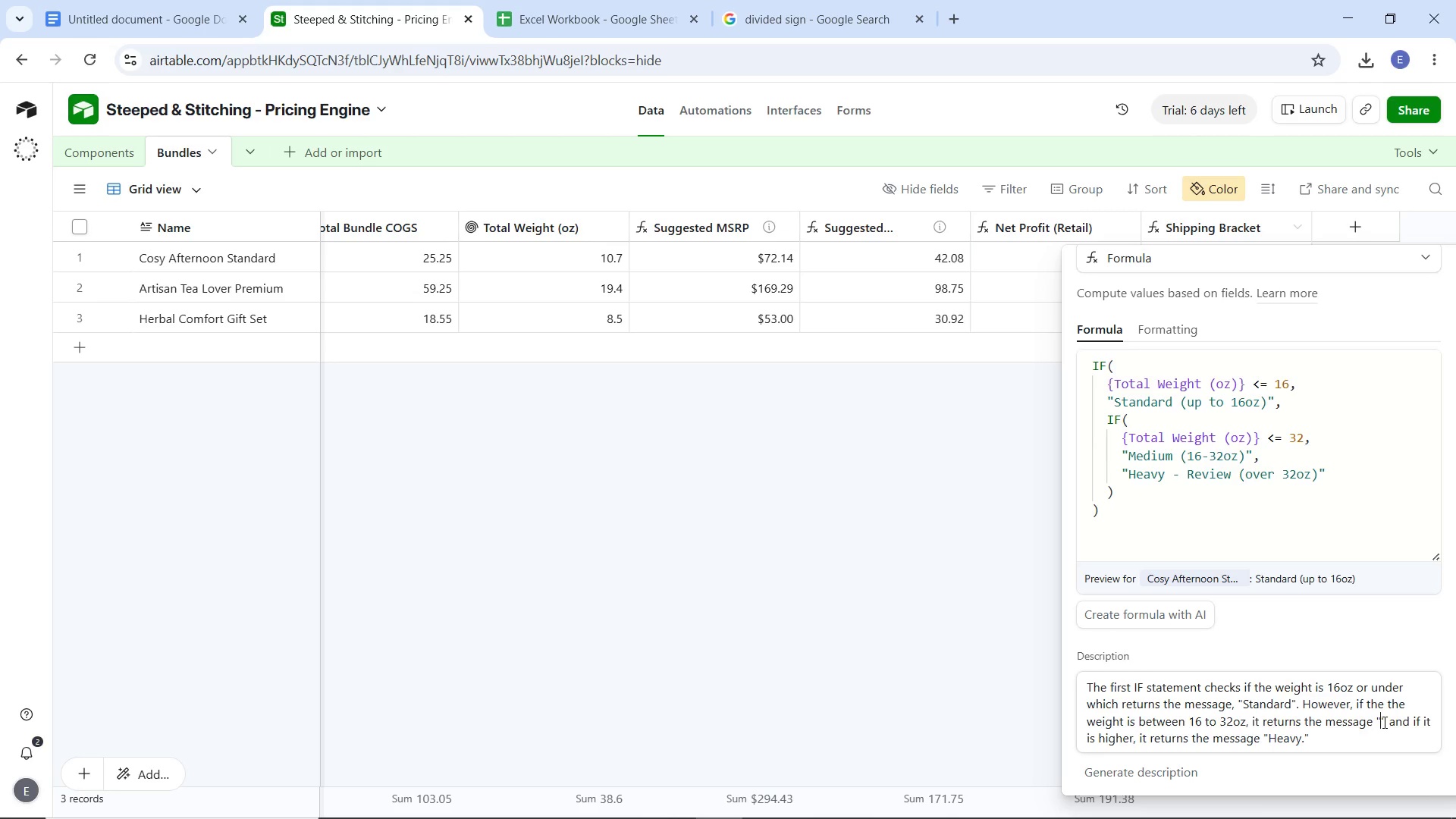 
key(ArrowLeft)
 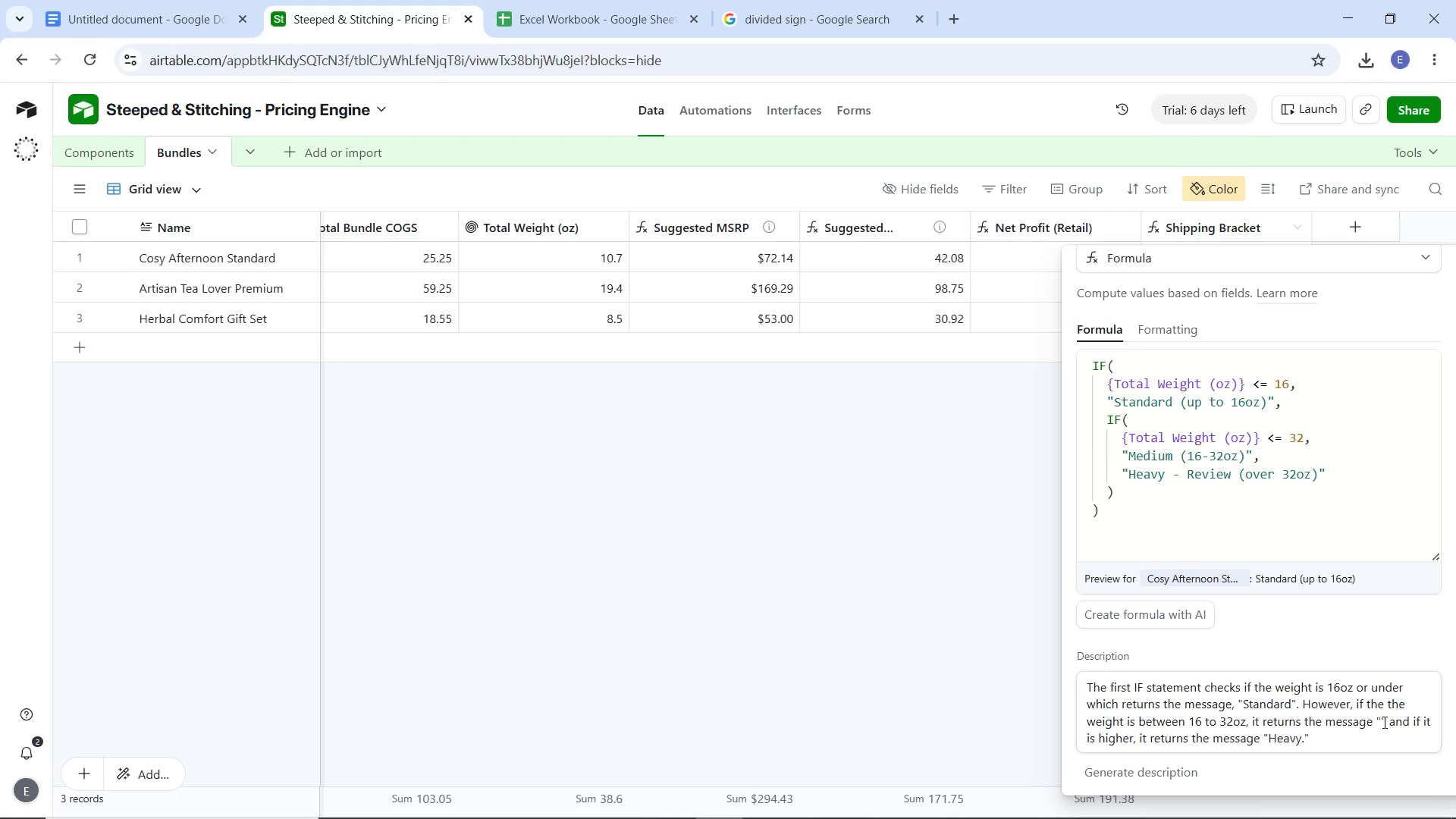 
key(Control+V)
 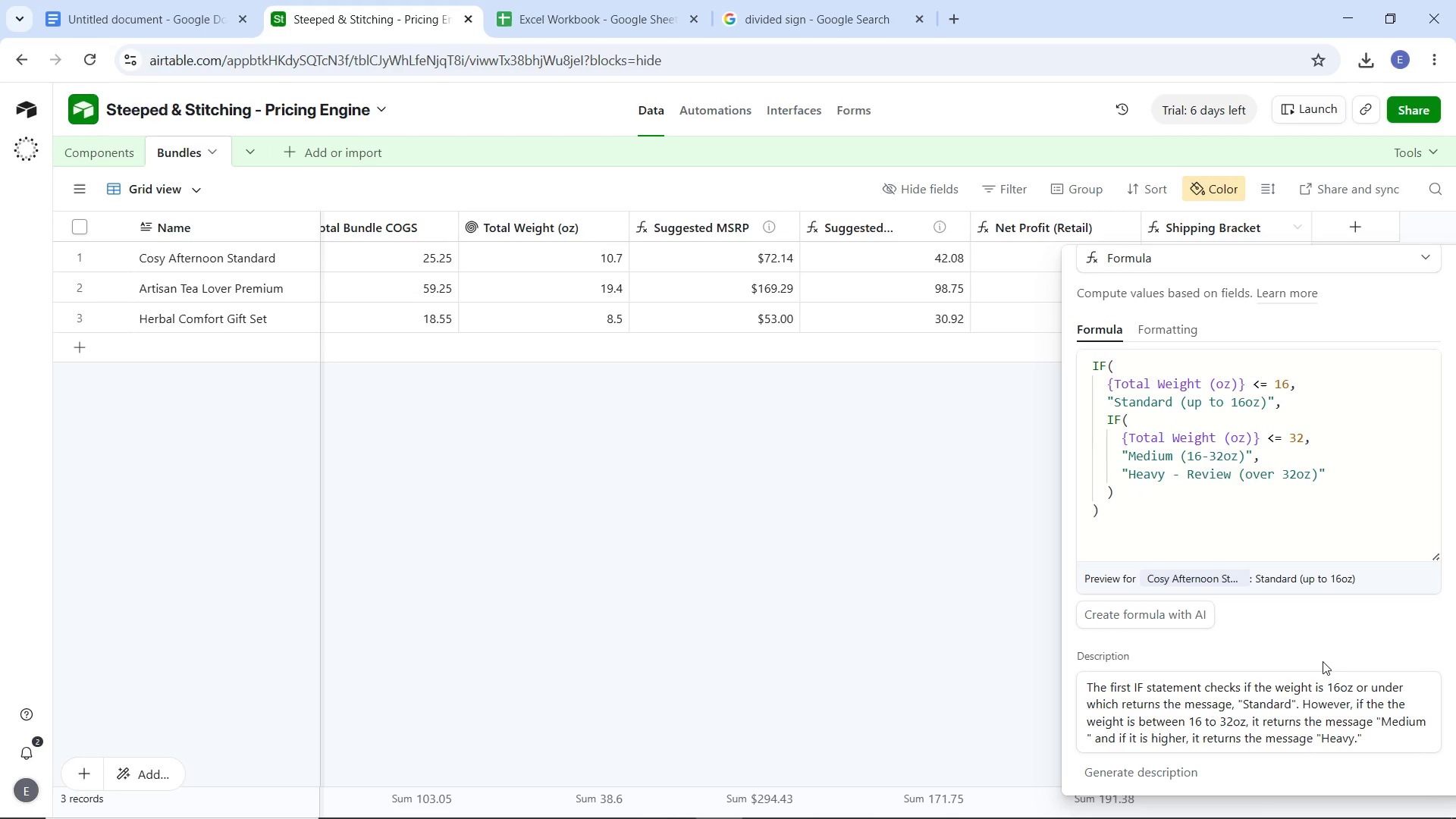 
key(Backspace)
 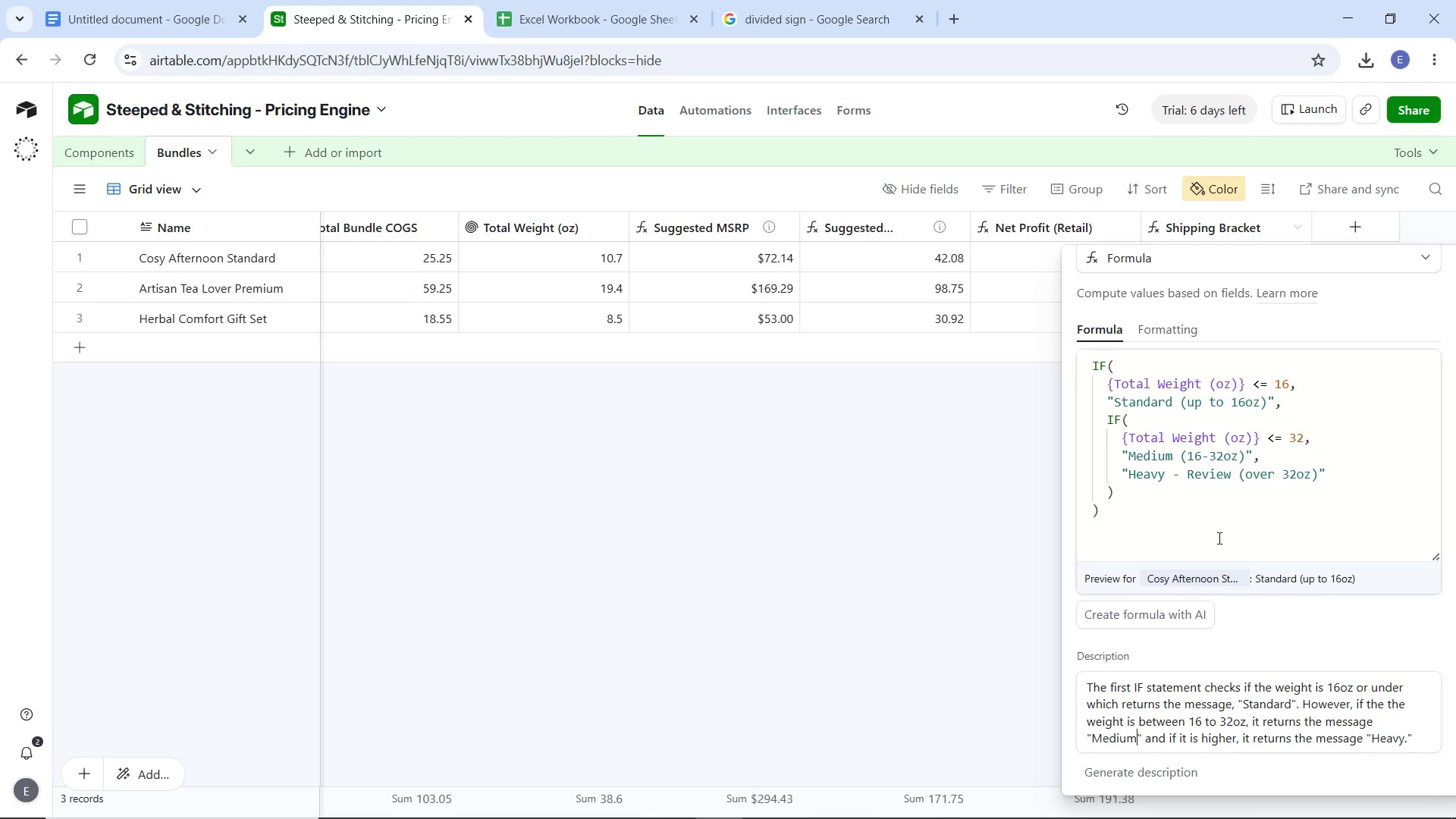 
scroll: coordinate [1314, 654], scroll_direction: down, amount: 7.0
 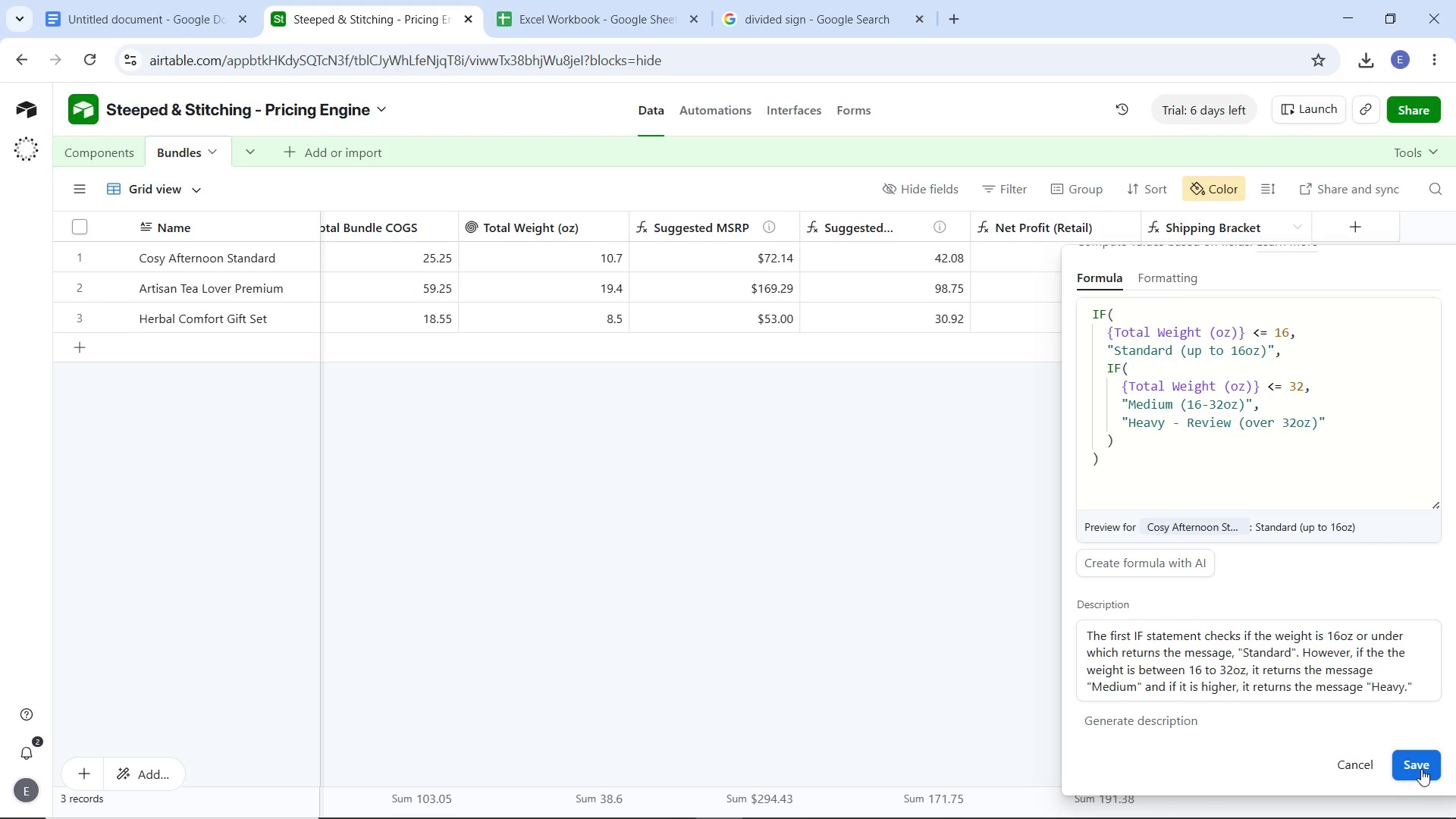 
left_click([1422, 768])
 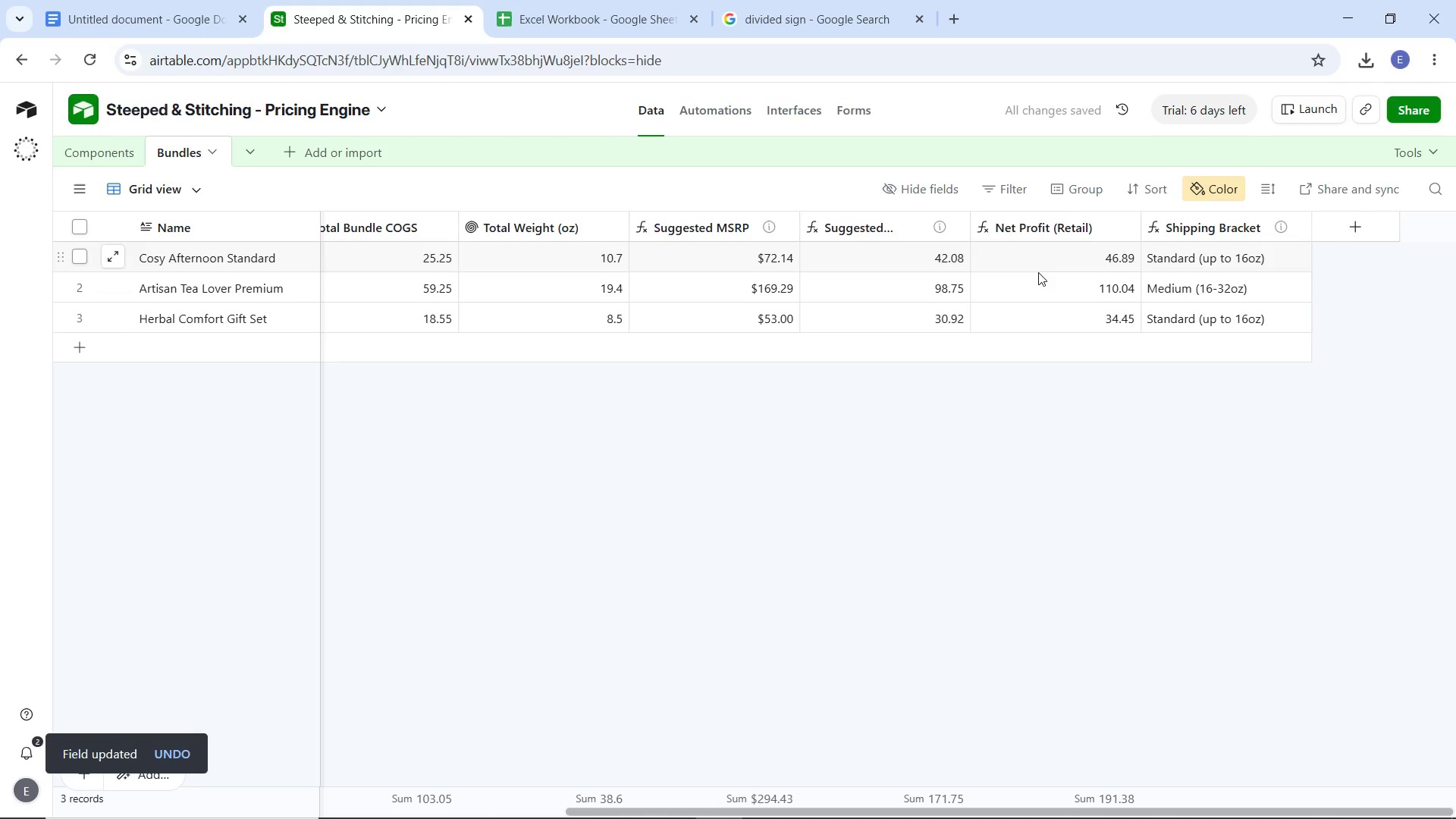 
wait(5.11)
 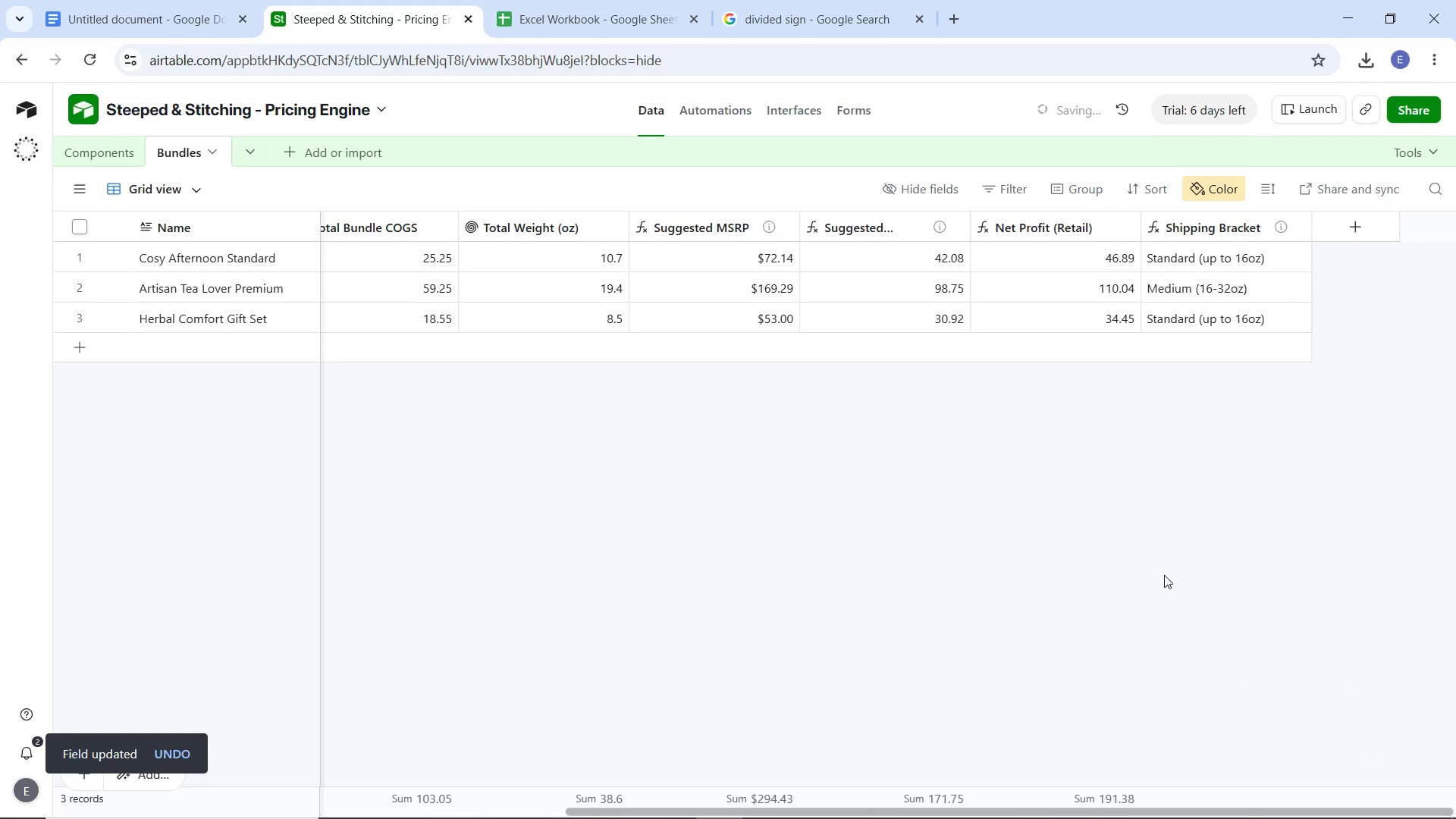 
left_click([786, 225])
 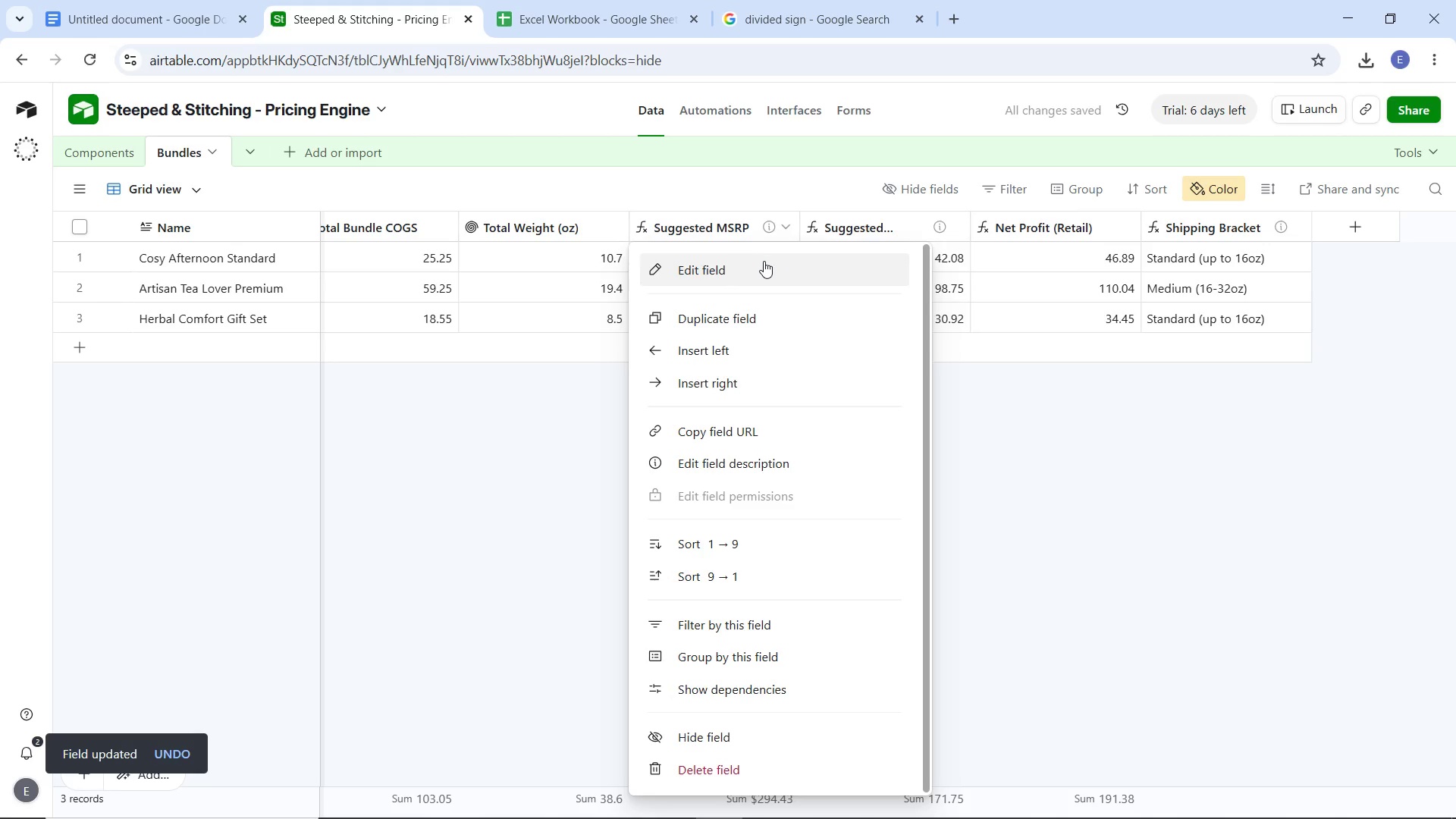 
left_click([764, 261])
 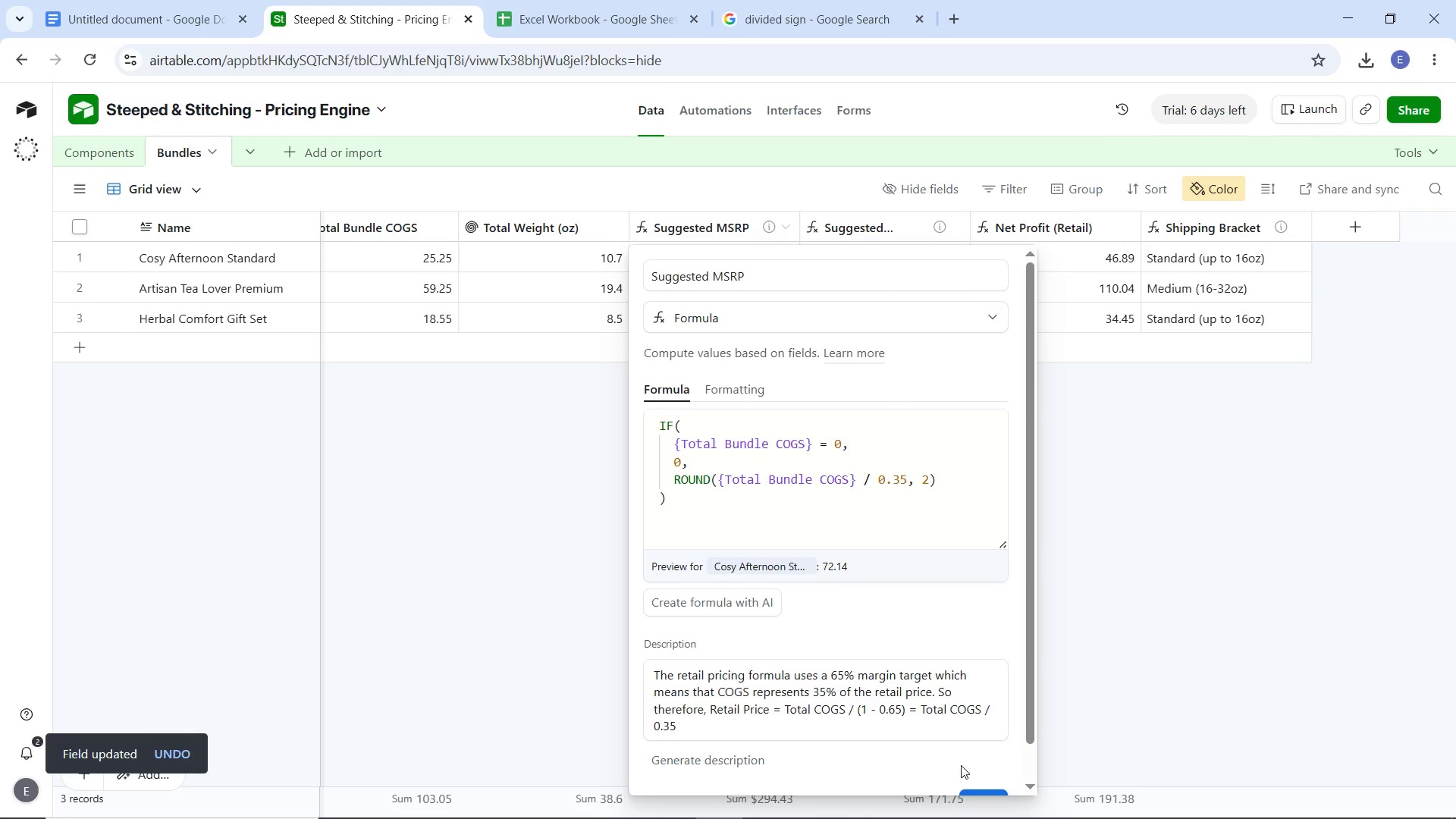 
scroll: coordinate [1006, 745], scroll_direction: down, amount: 3.0
 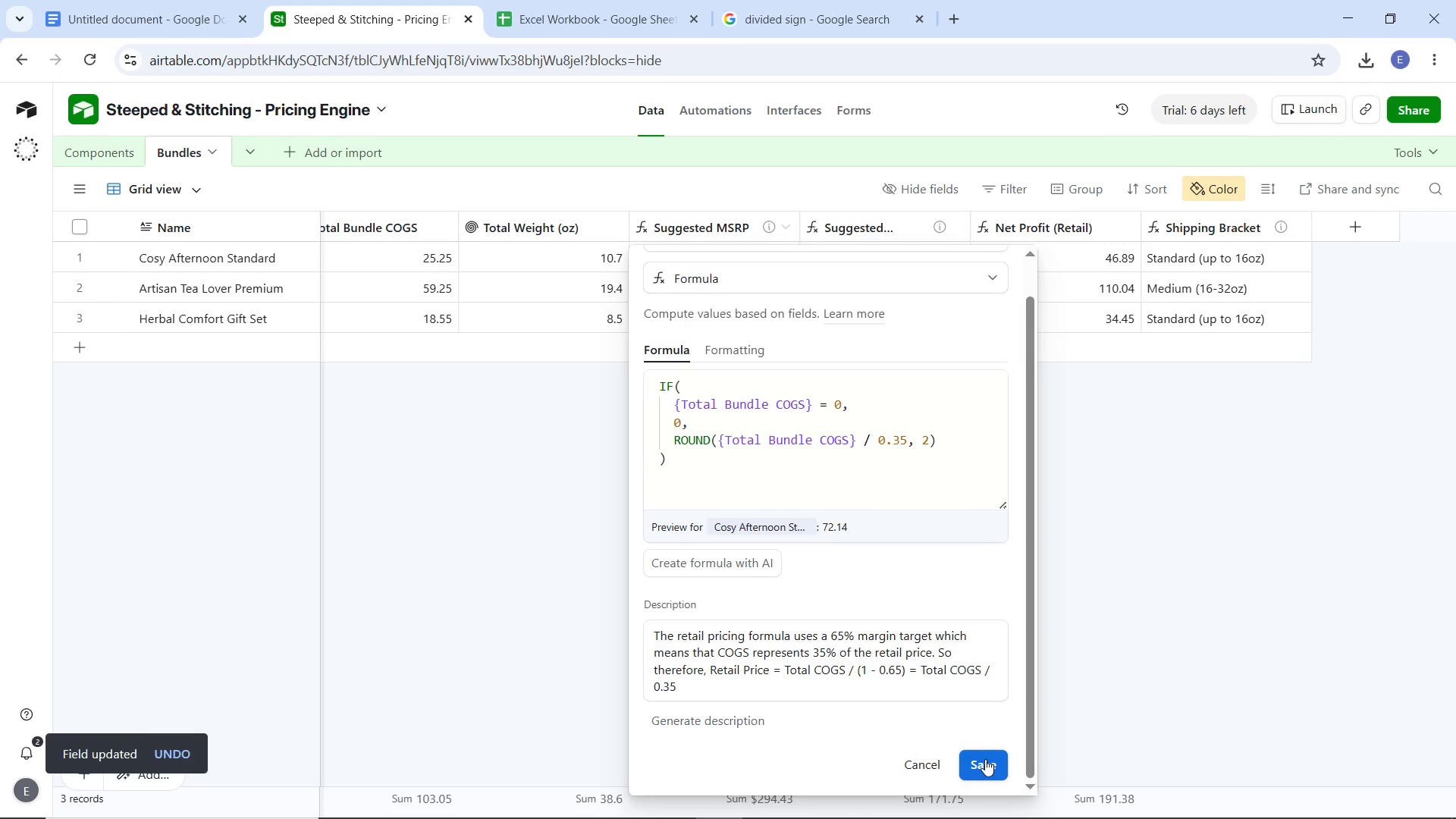 
left_click([985, 759])
 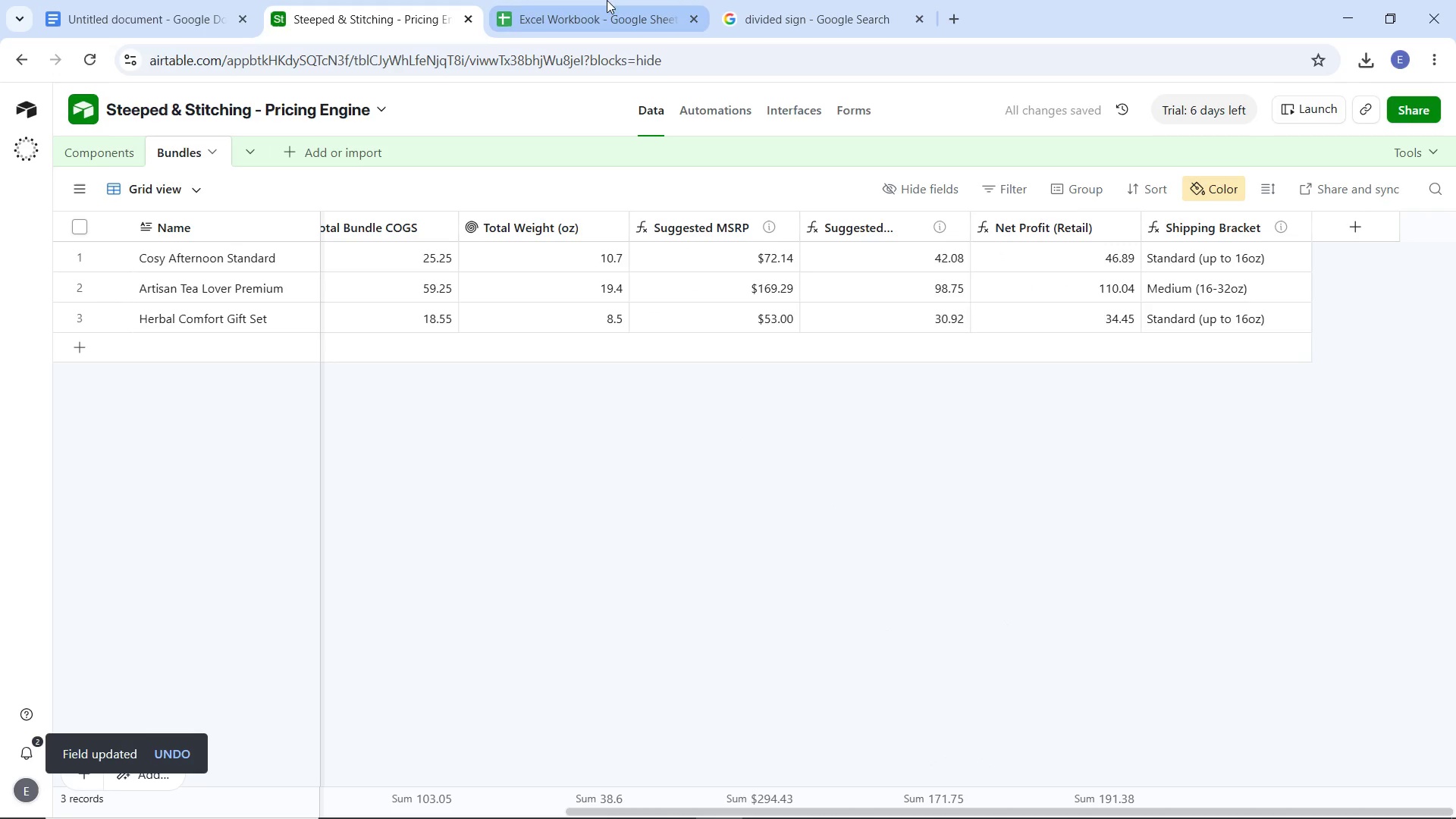 
left_click([207, 0])
 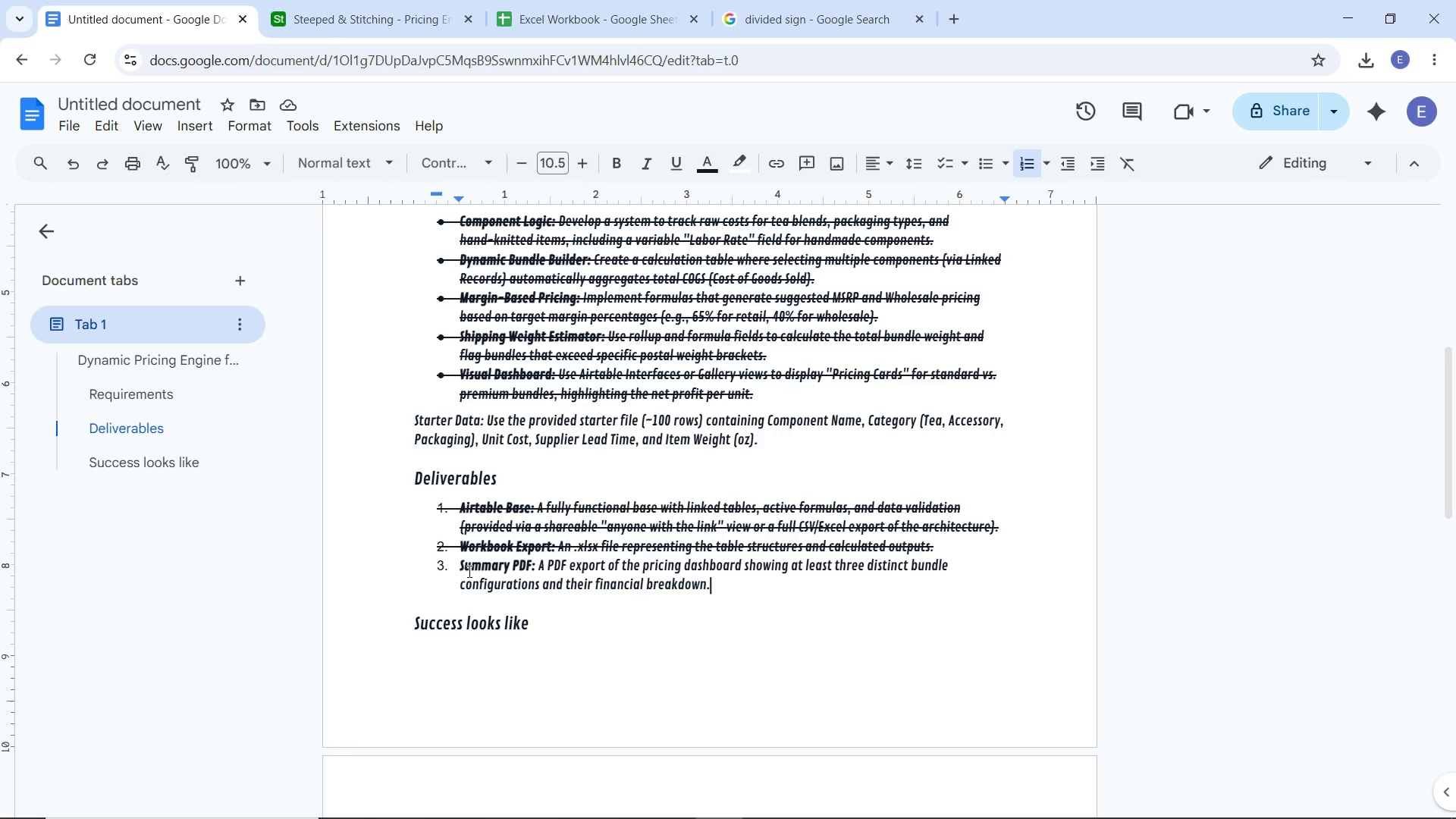 
left_click_drag(start_coordinate=[458, 567], to_coordinate=[713, 595])
 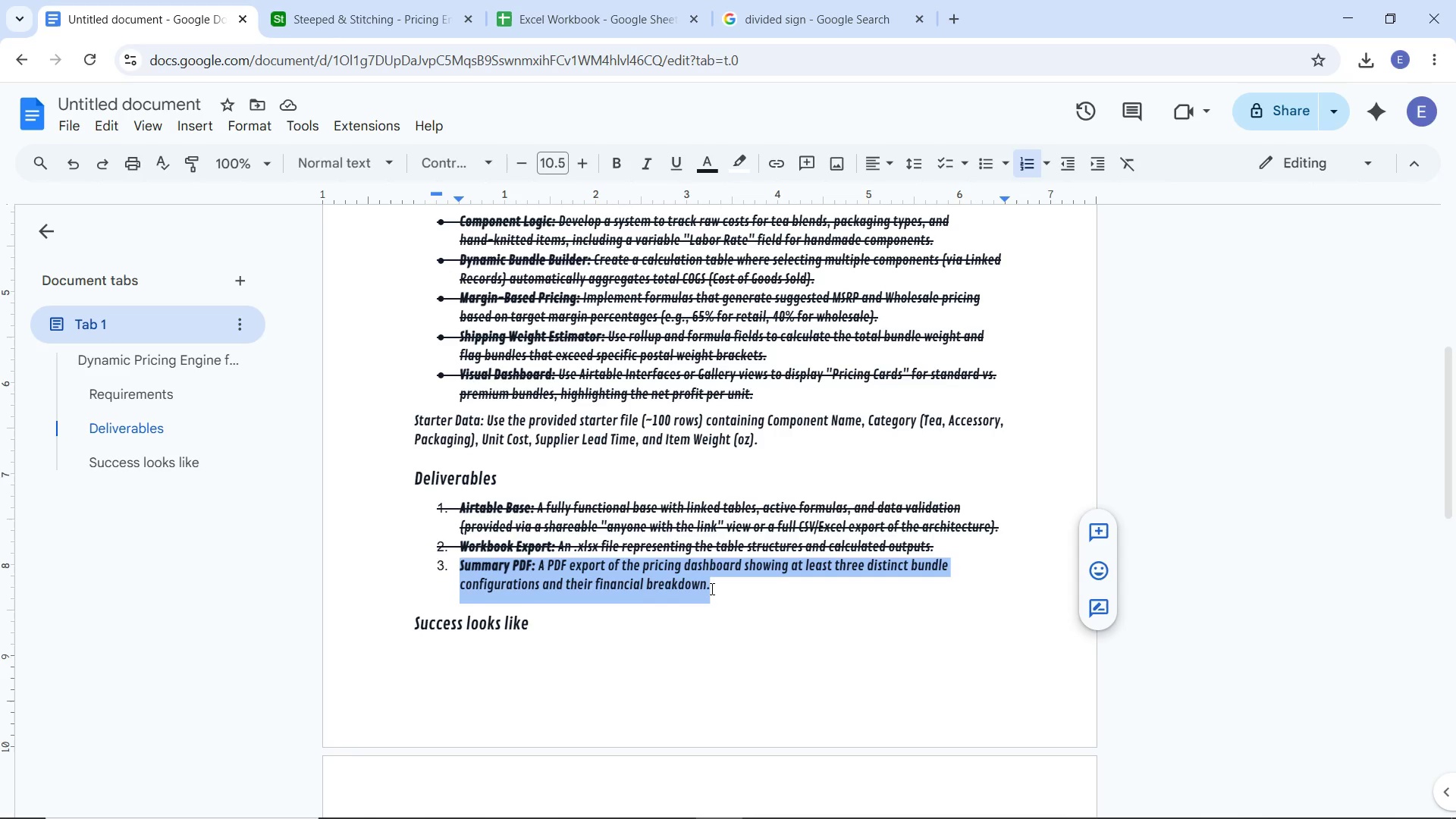 
hold_key(key=ControlLeft, duration=0.83)
 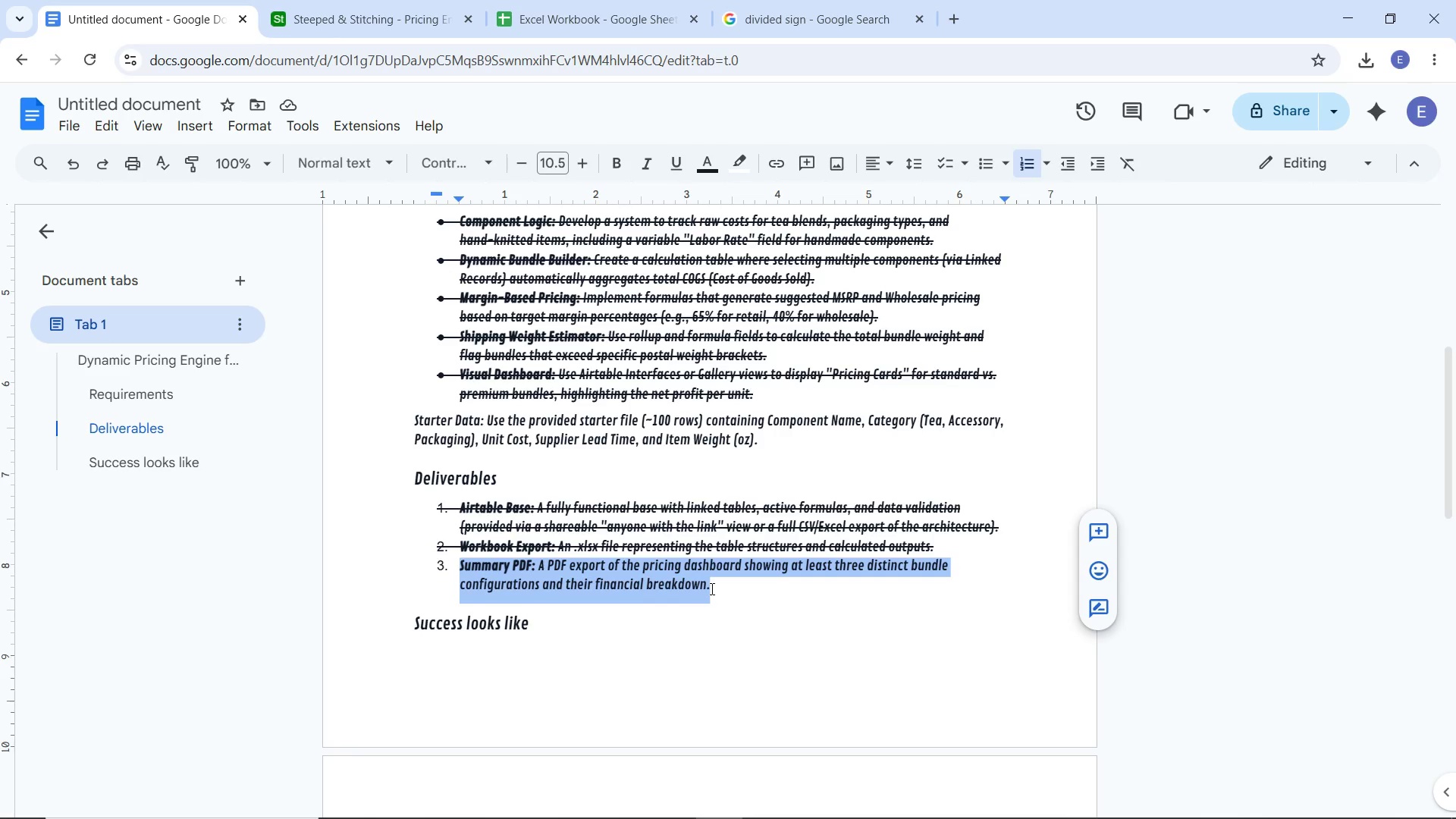 
key(Alt+Shift+5)
 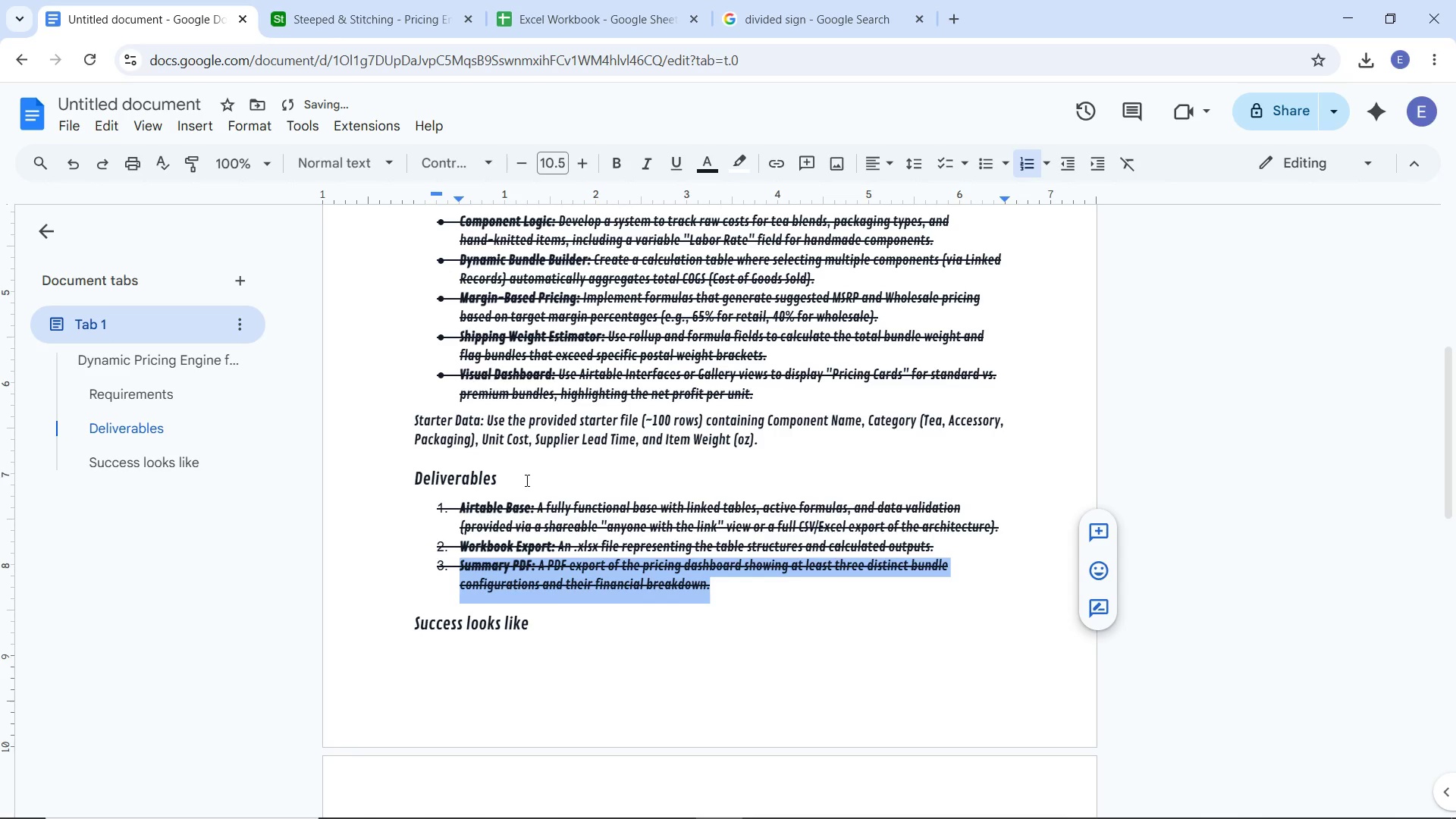 
scroll: coordinate [526, 480], scroll_direction: down, amount: 5.0
 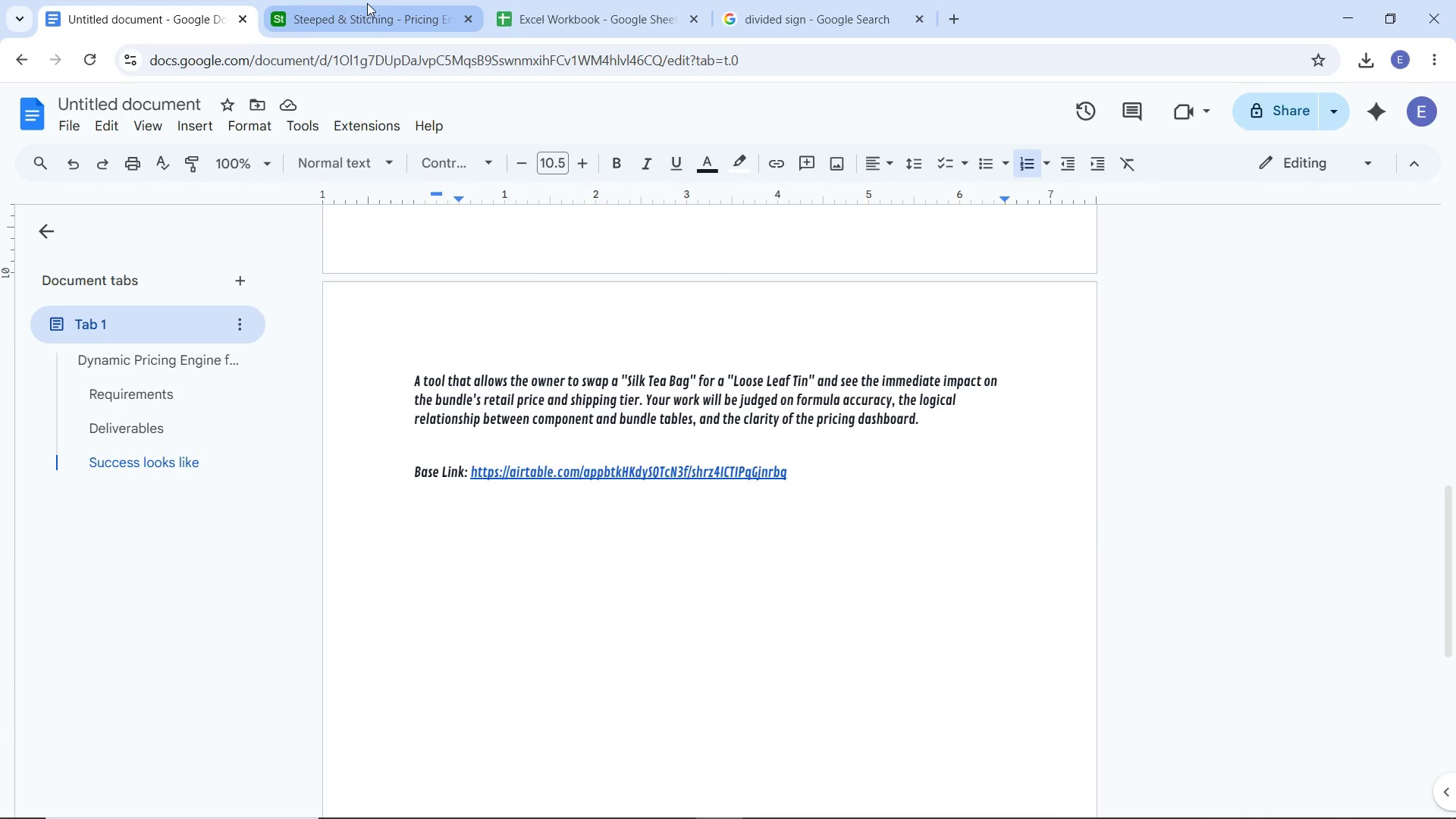 
left_click([367, 3])
 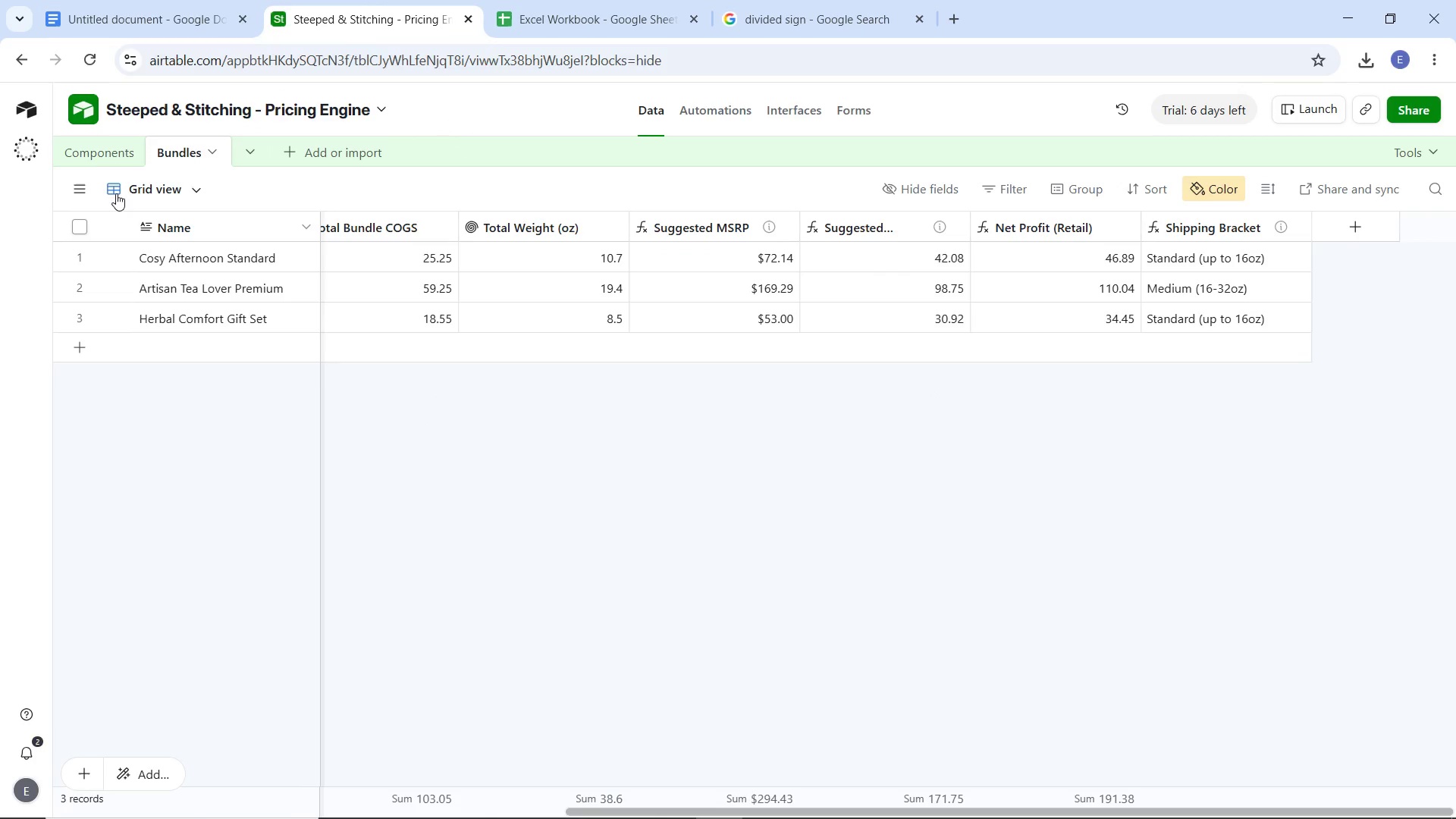 
left_click([89, 155])
 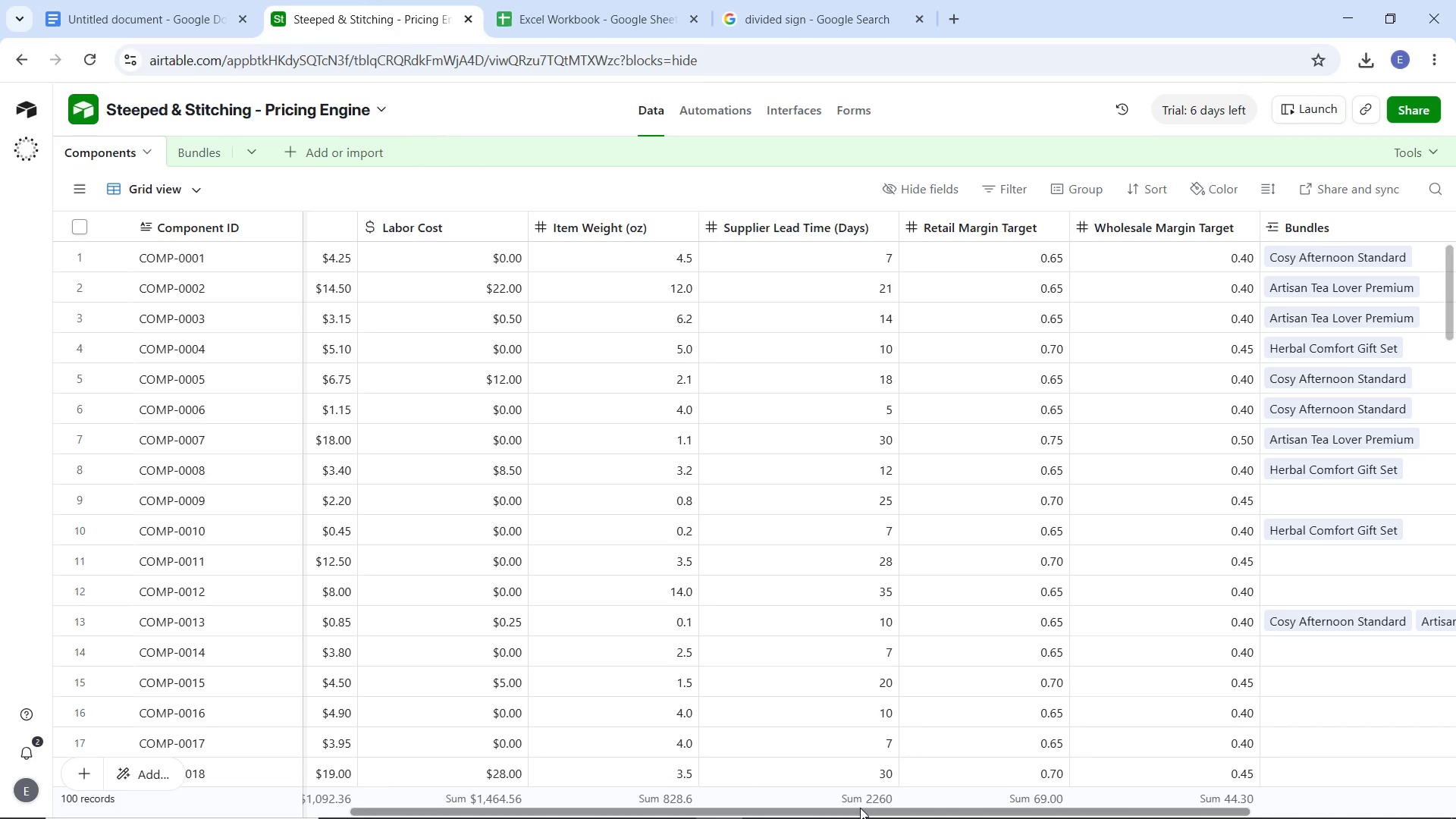 
left_click_drag(start_coordinate=[865, 811], to_coordinate=[385, 811])
 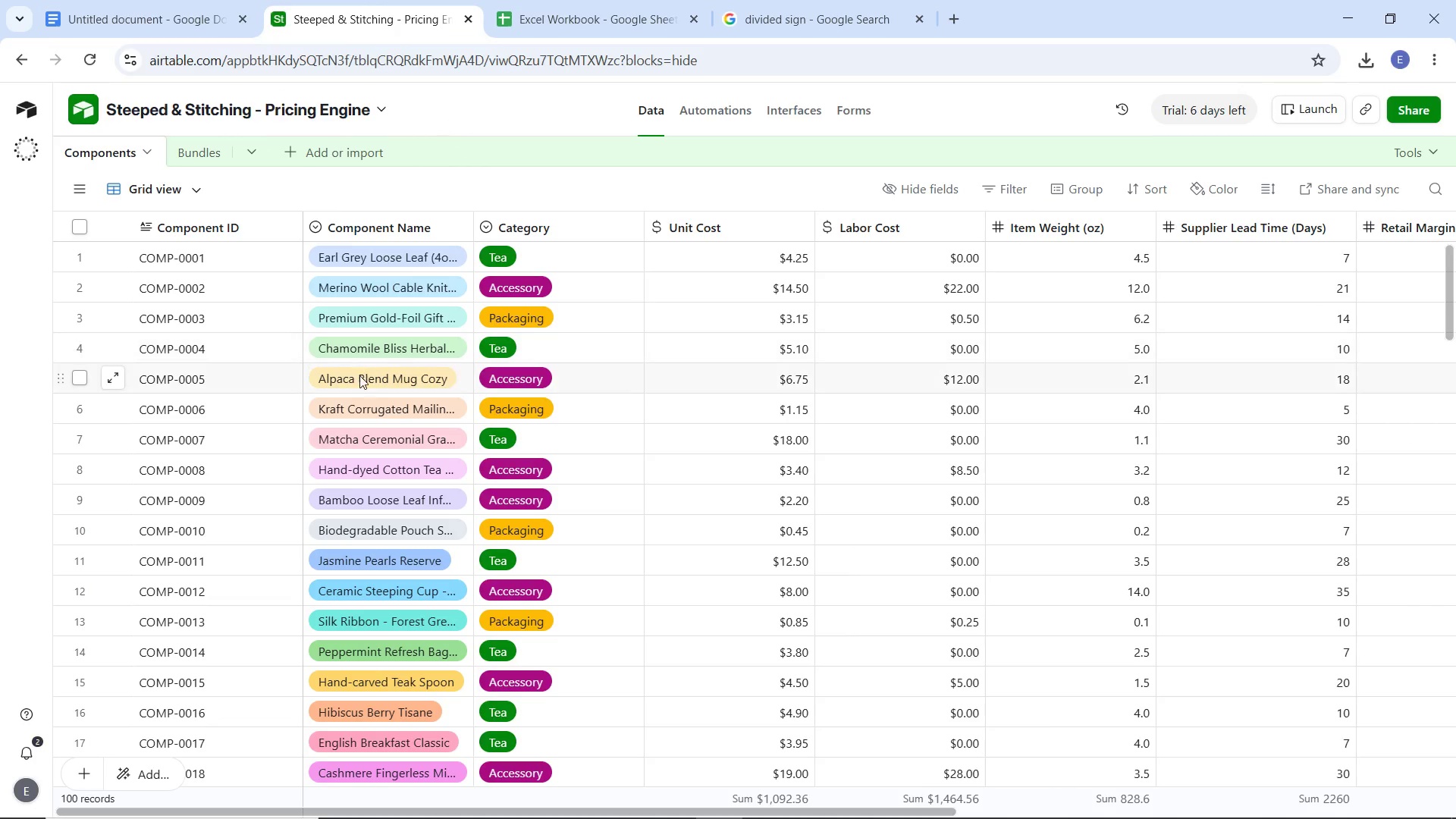 
scroll: coordinate [361, 391], scroll_direction: down, amount: 13.0
 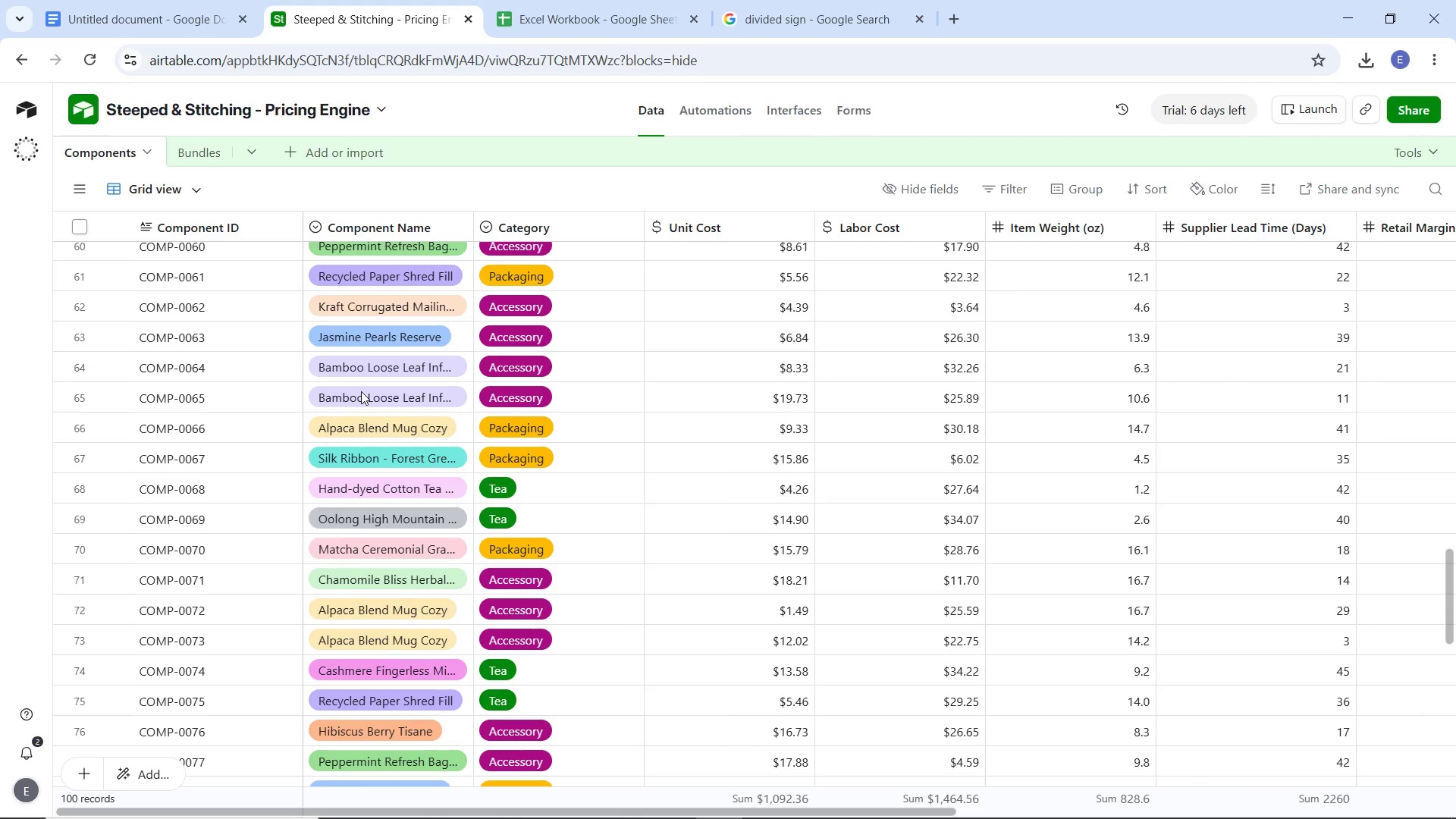 
scroll: coordinate [361, 391], scroll_direction: up, amount: 22.0
 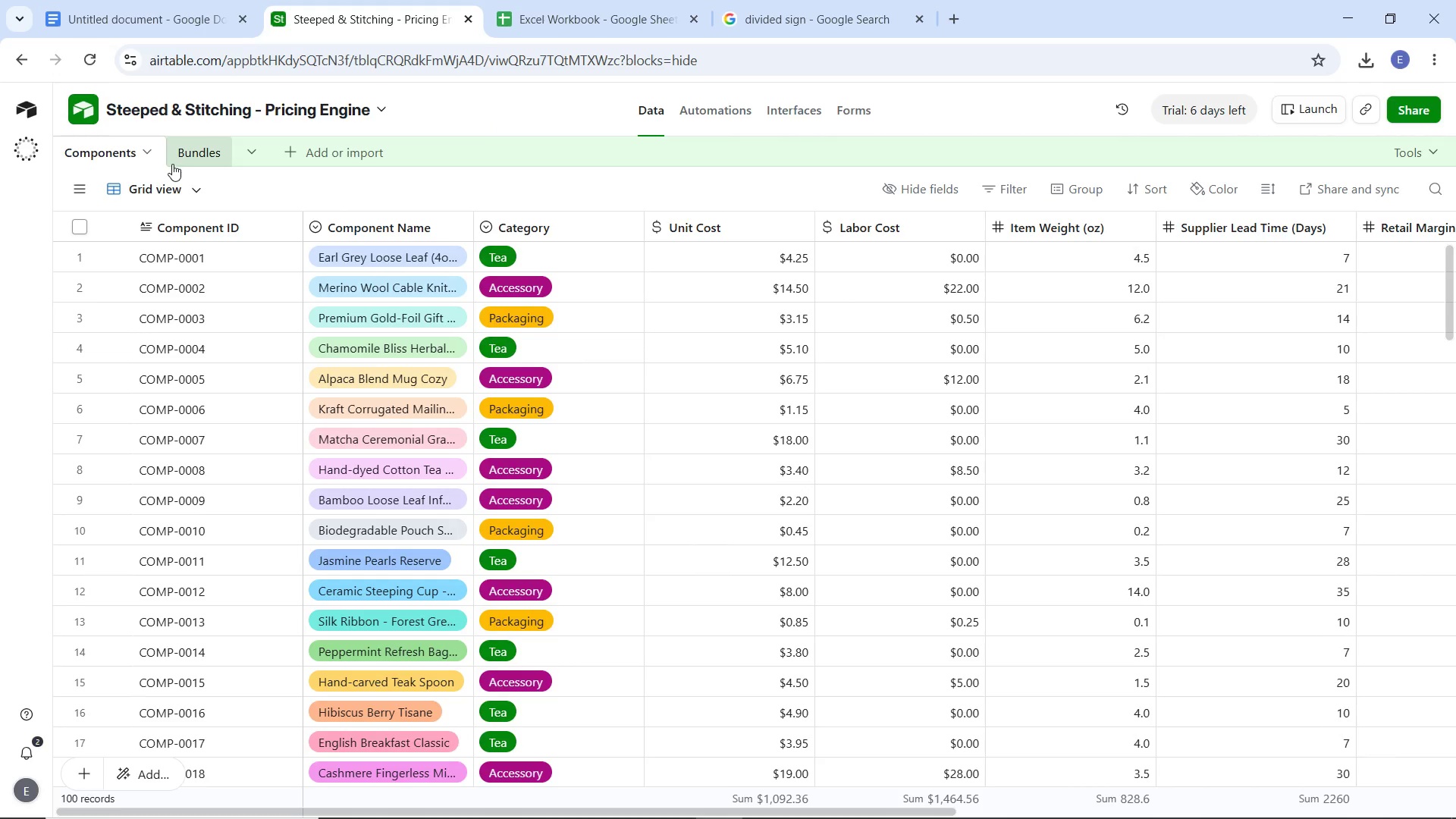 
left_click([187, 164])
 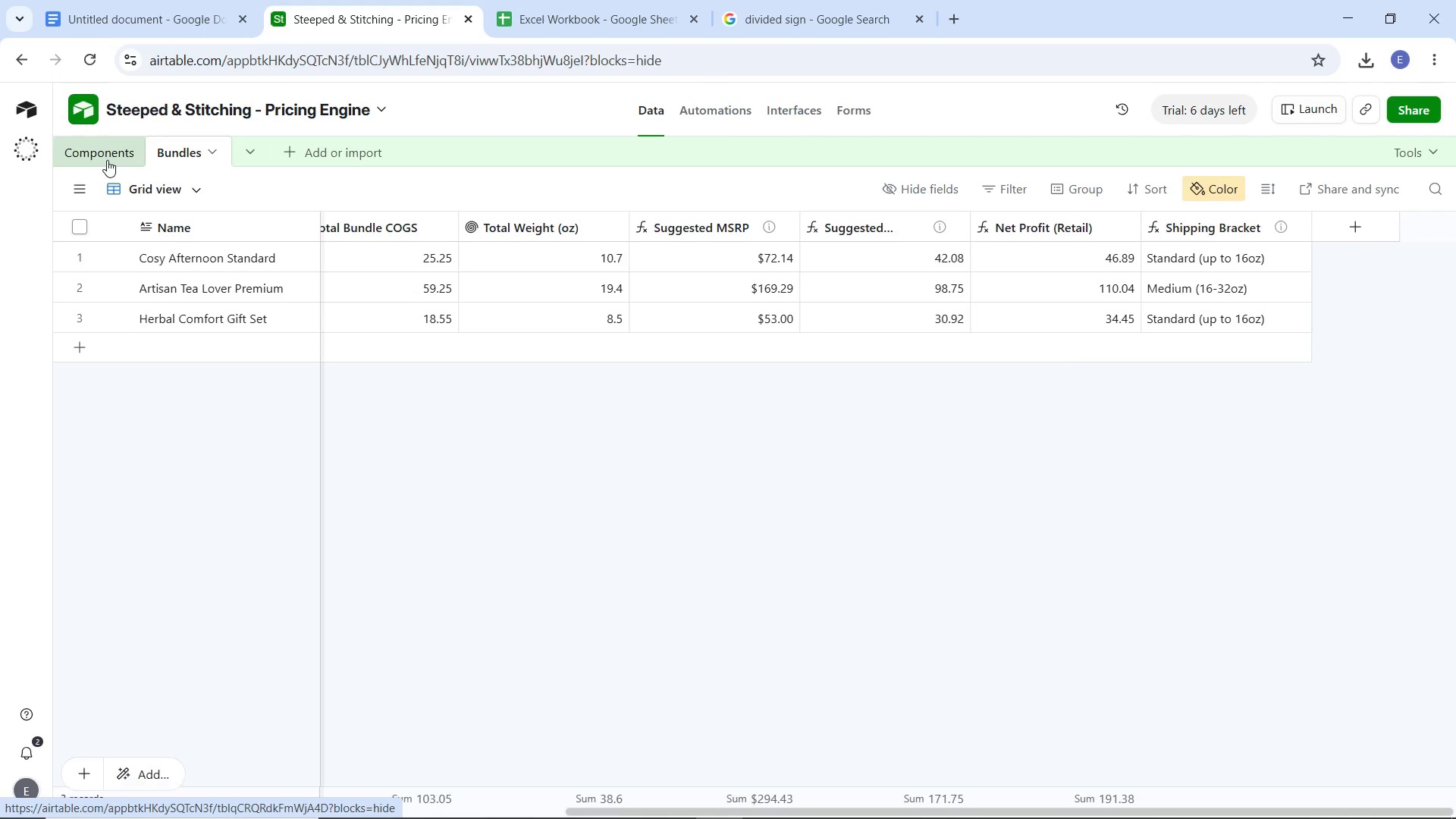 
left_click([107, 160])
 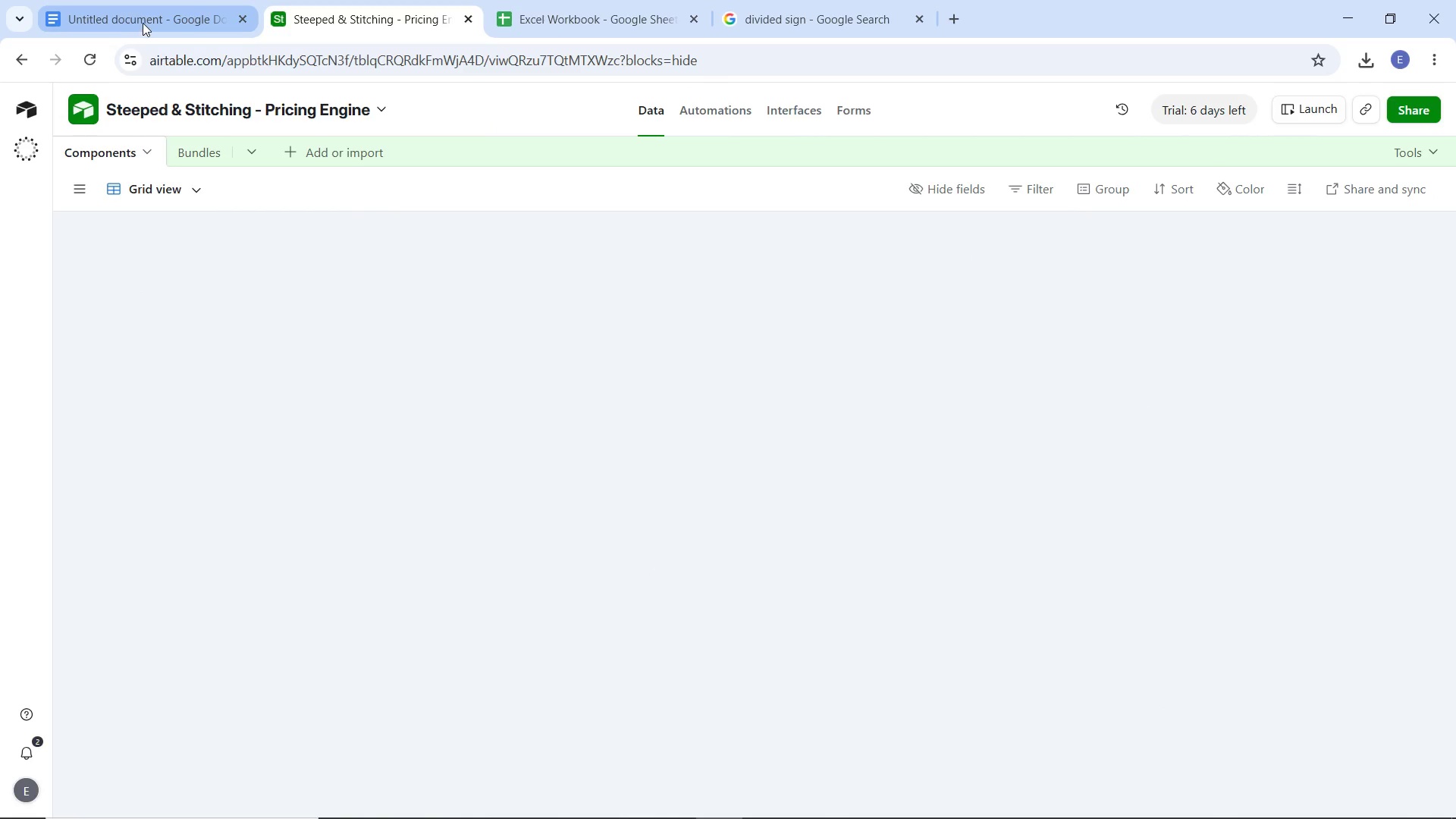 
left_click([143, 22])
 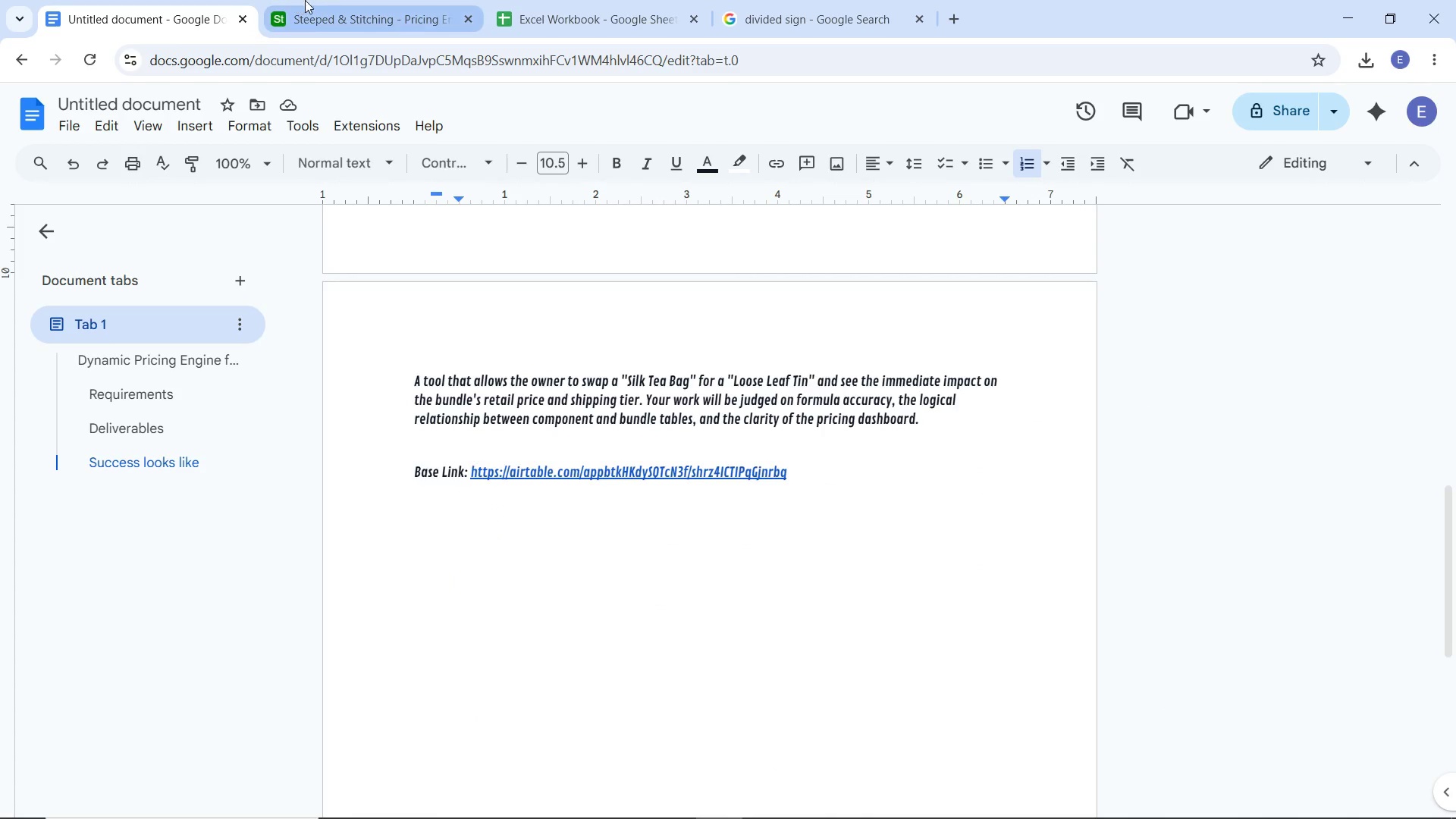 
left_click([361, 1])
 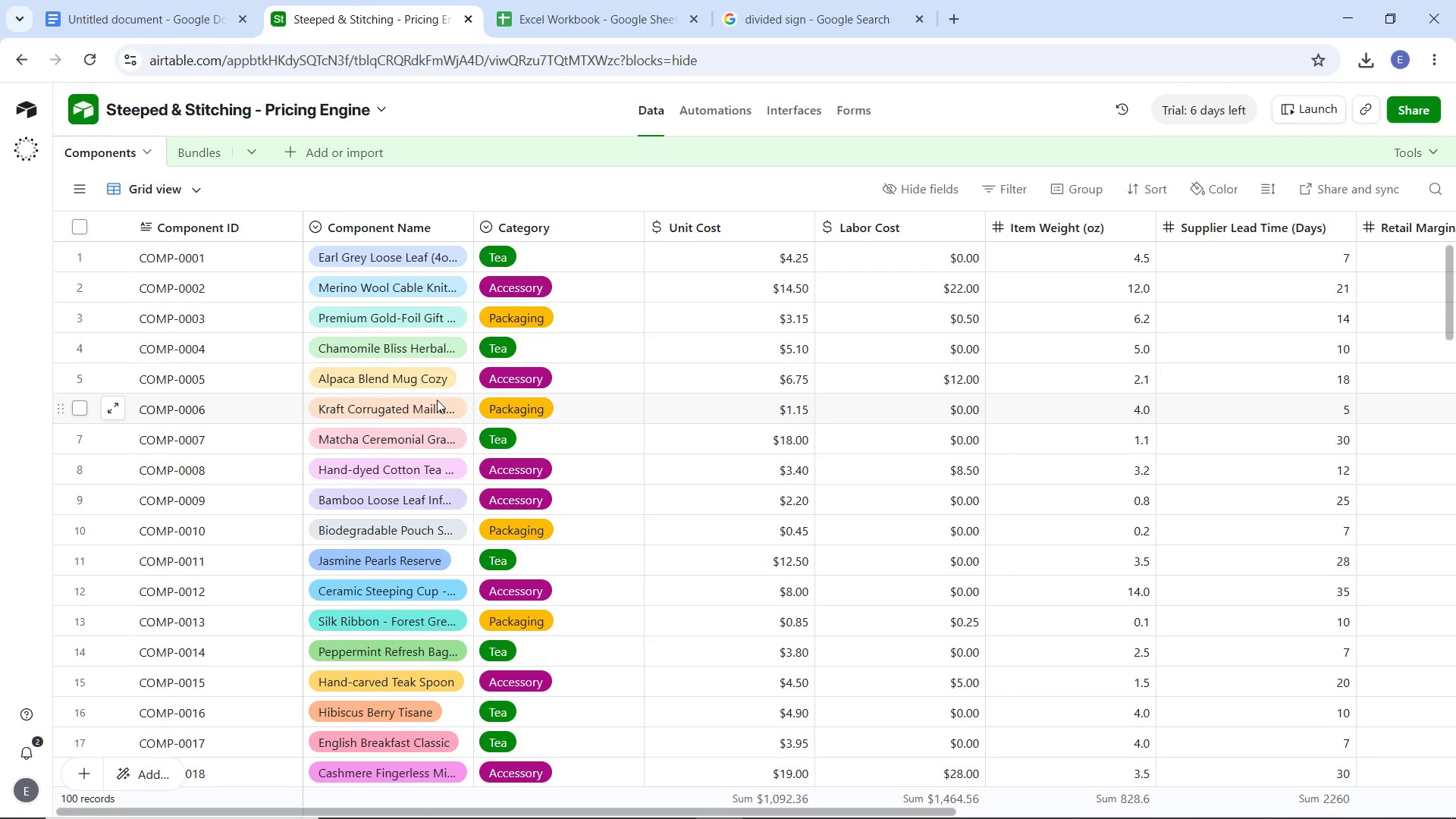 
scroll: coordinate [435, 501], scroll_direction: down, amount: 40.0
 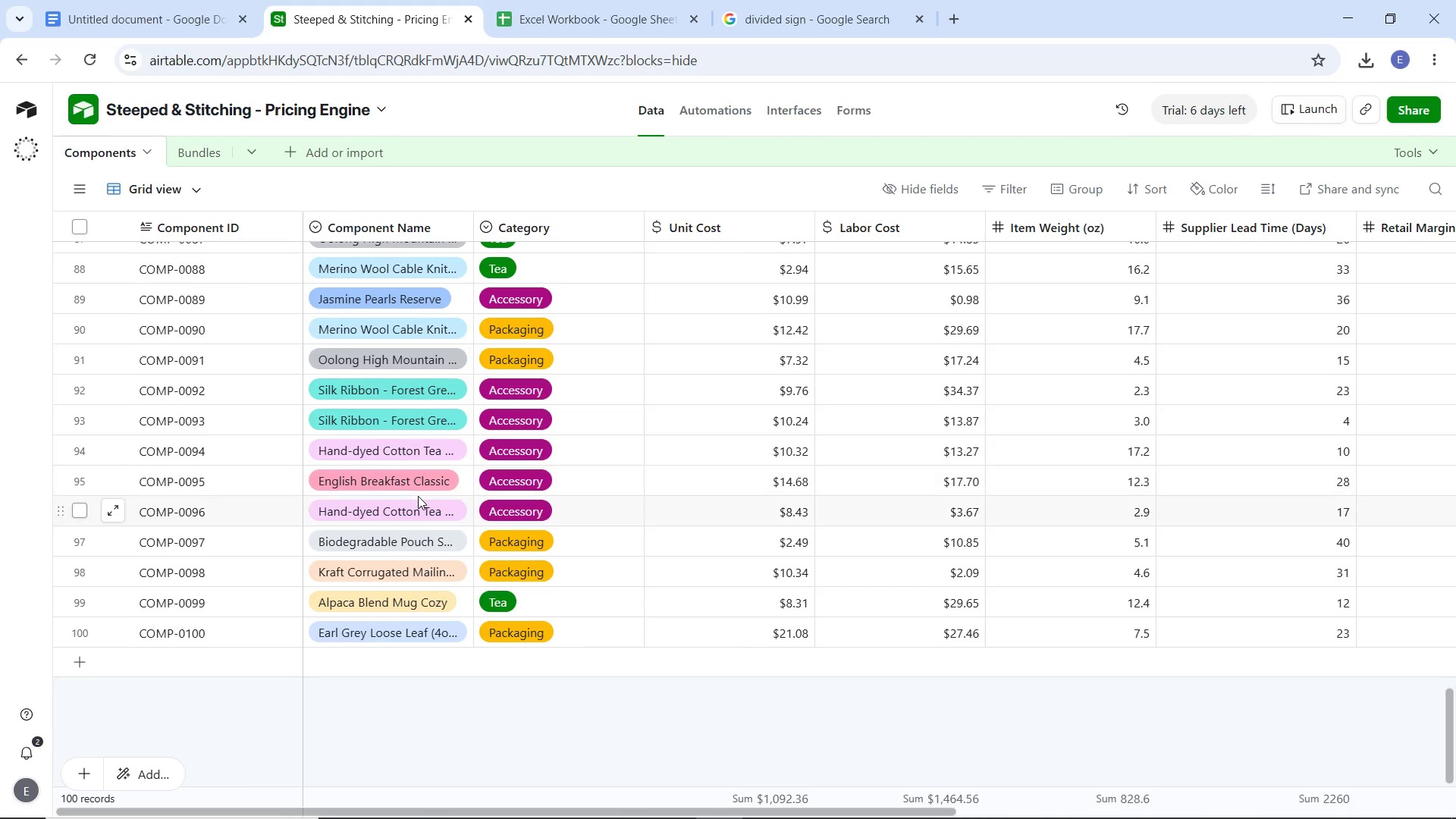 
scroll: coordinate [418, 496], scroll_direction: up, amount: 2.0
 